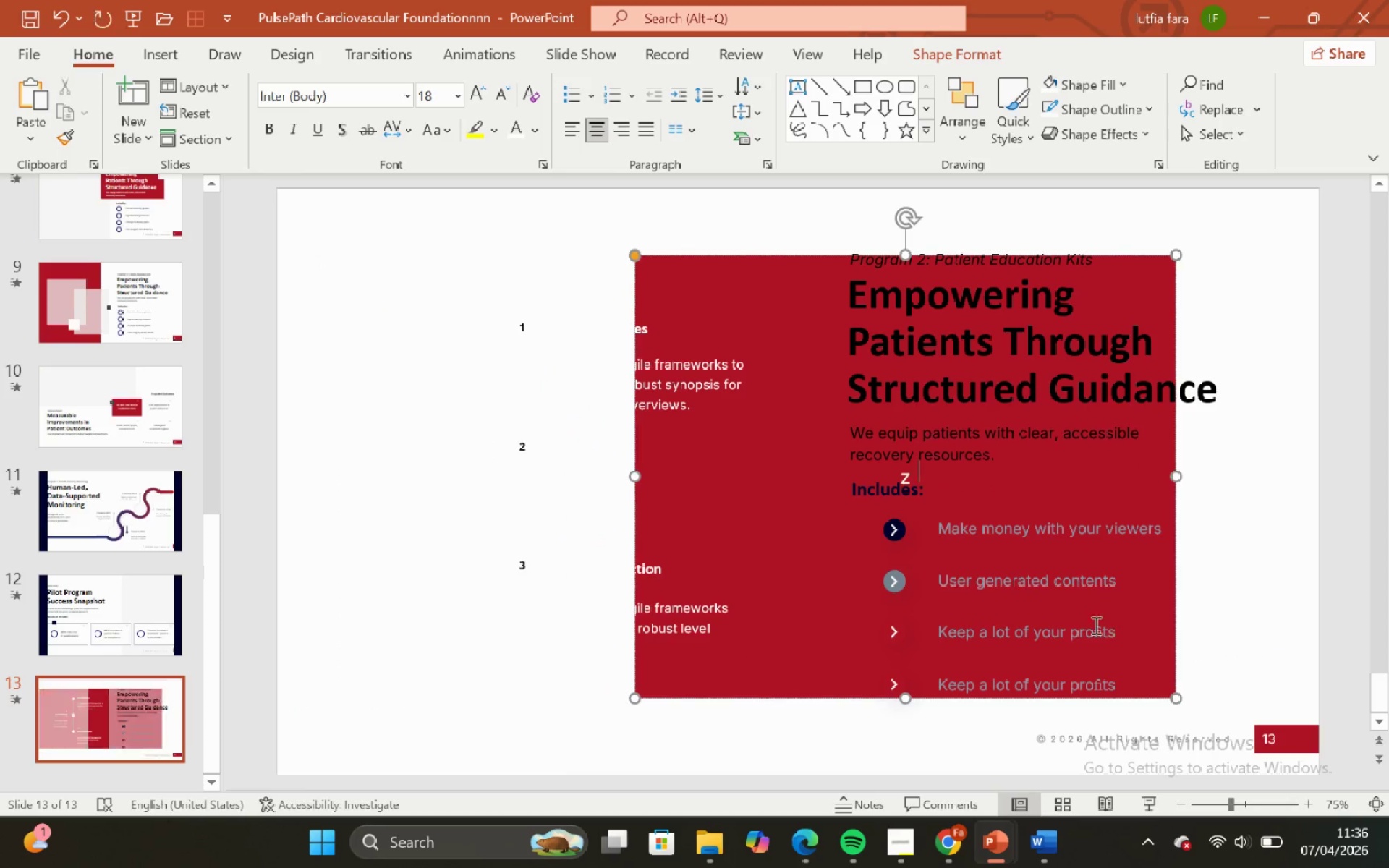 
key(Control+ControlLeft)
 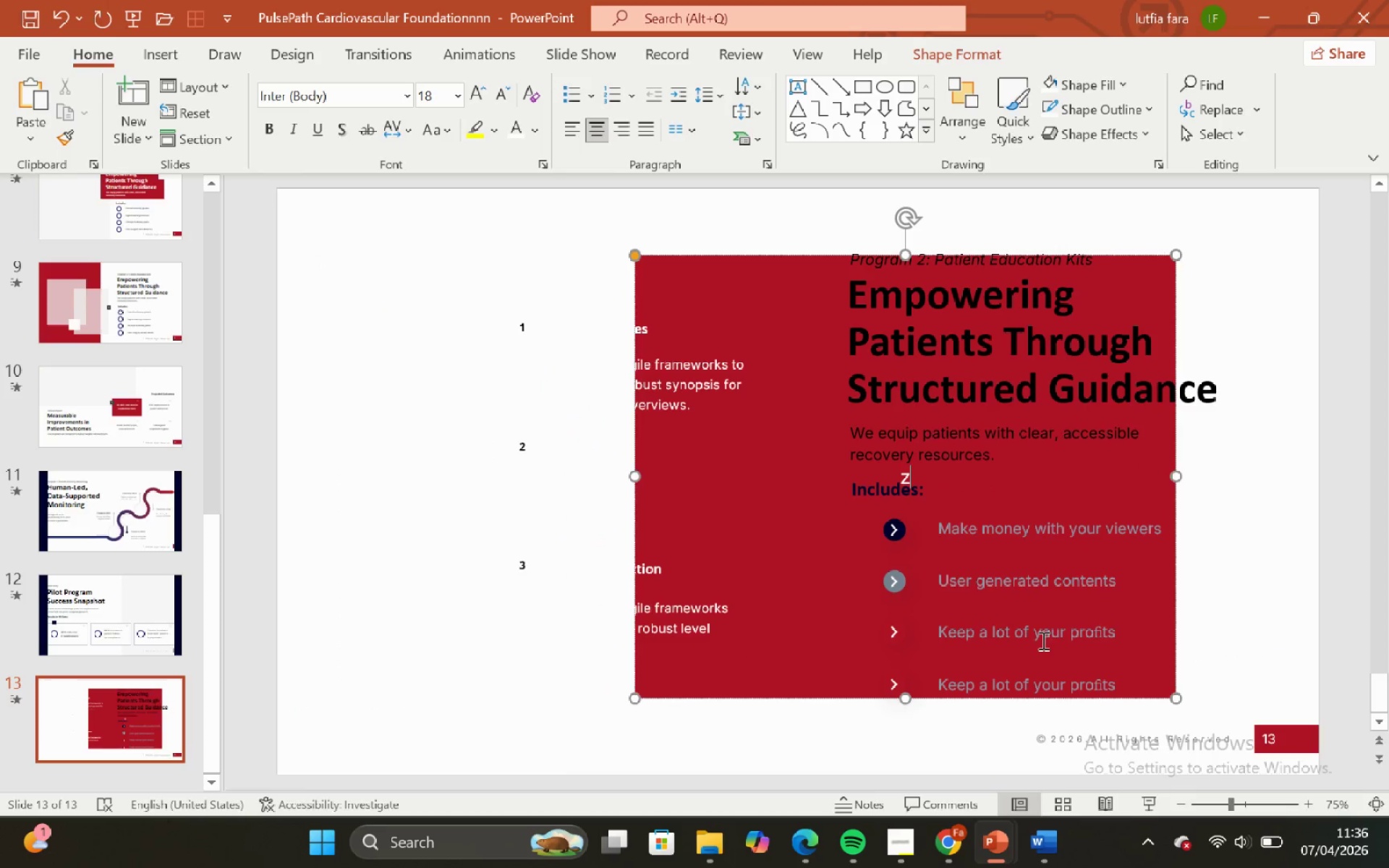 
key(Control+ControlLeft)
 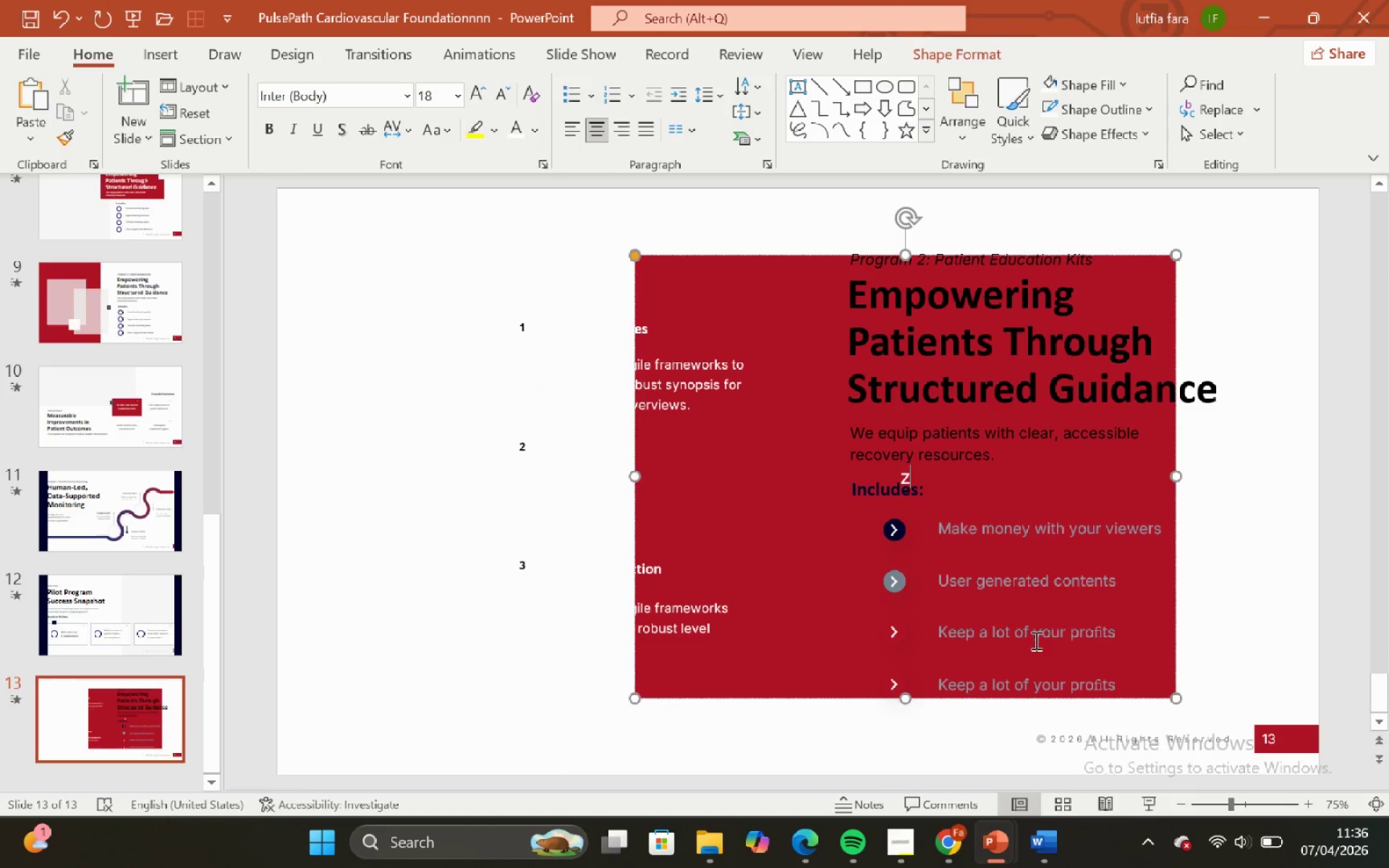 
key(Control+Z)
 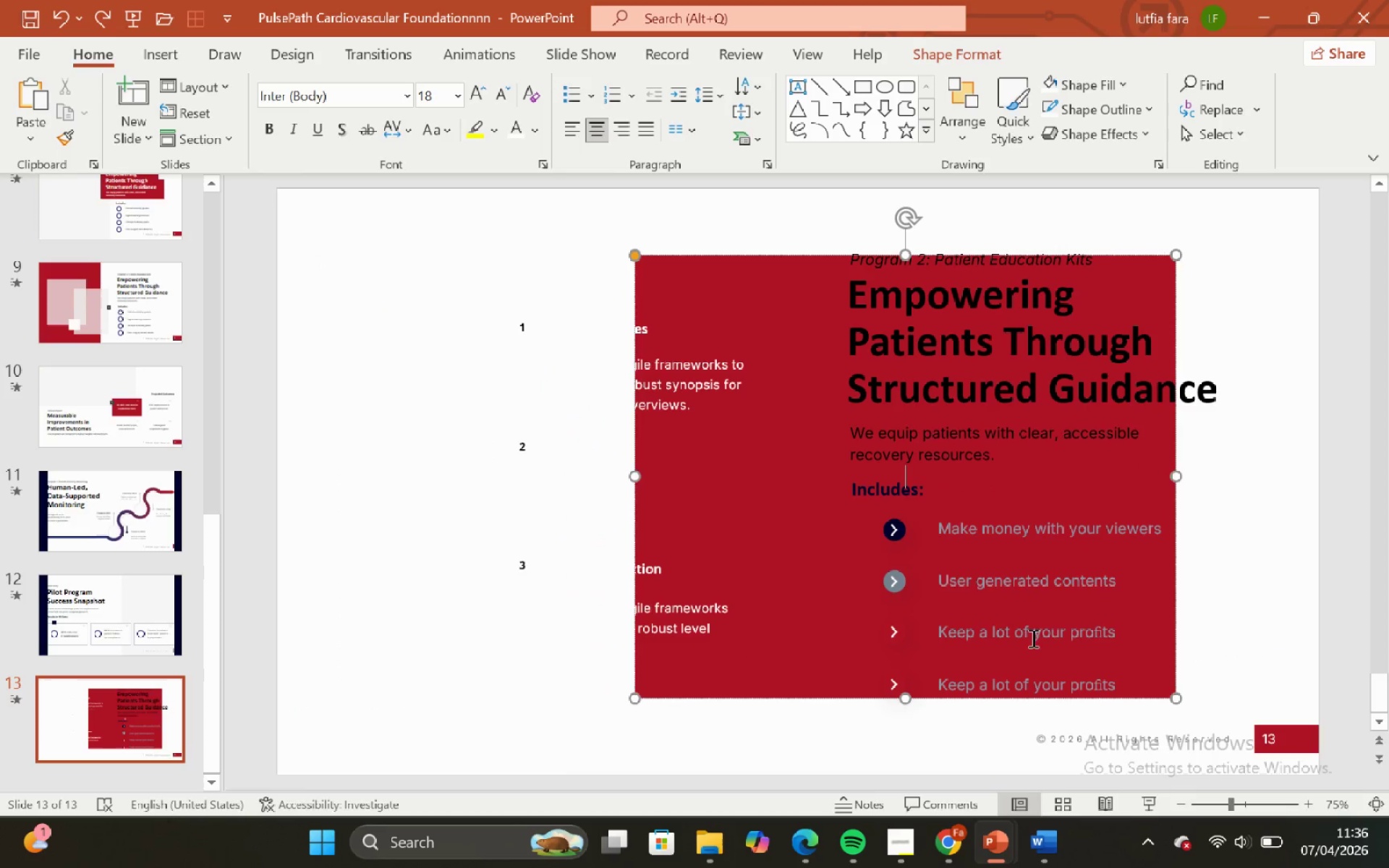 
key(Control+ControlLeft)
 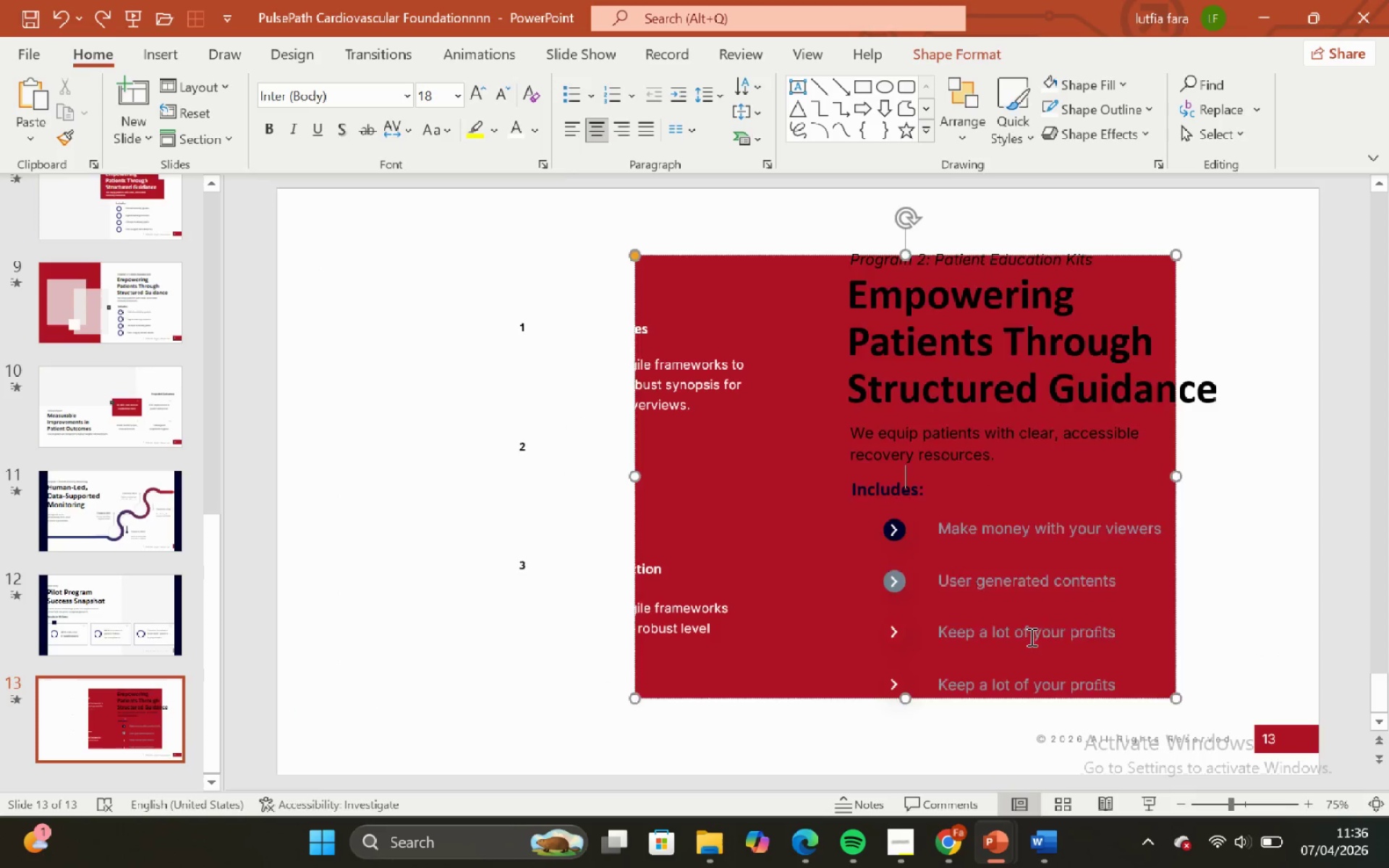 
key(Control+Z)
 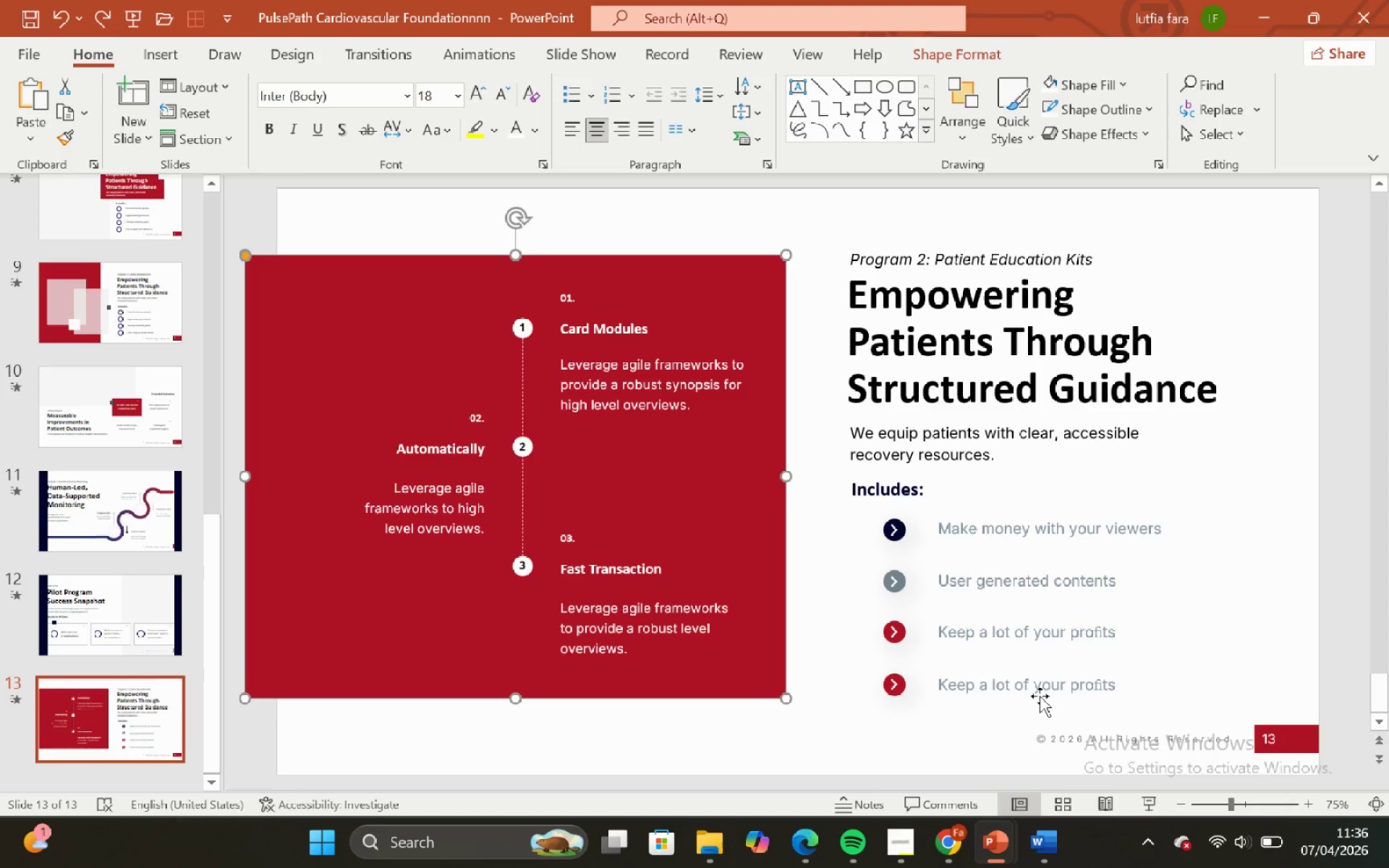 
left_click([1040, 696])
 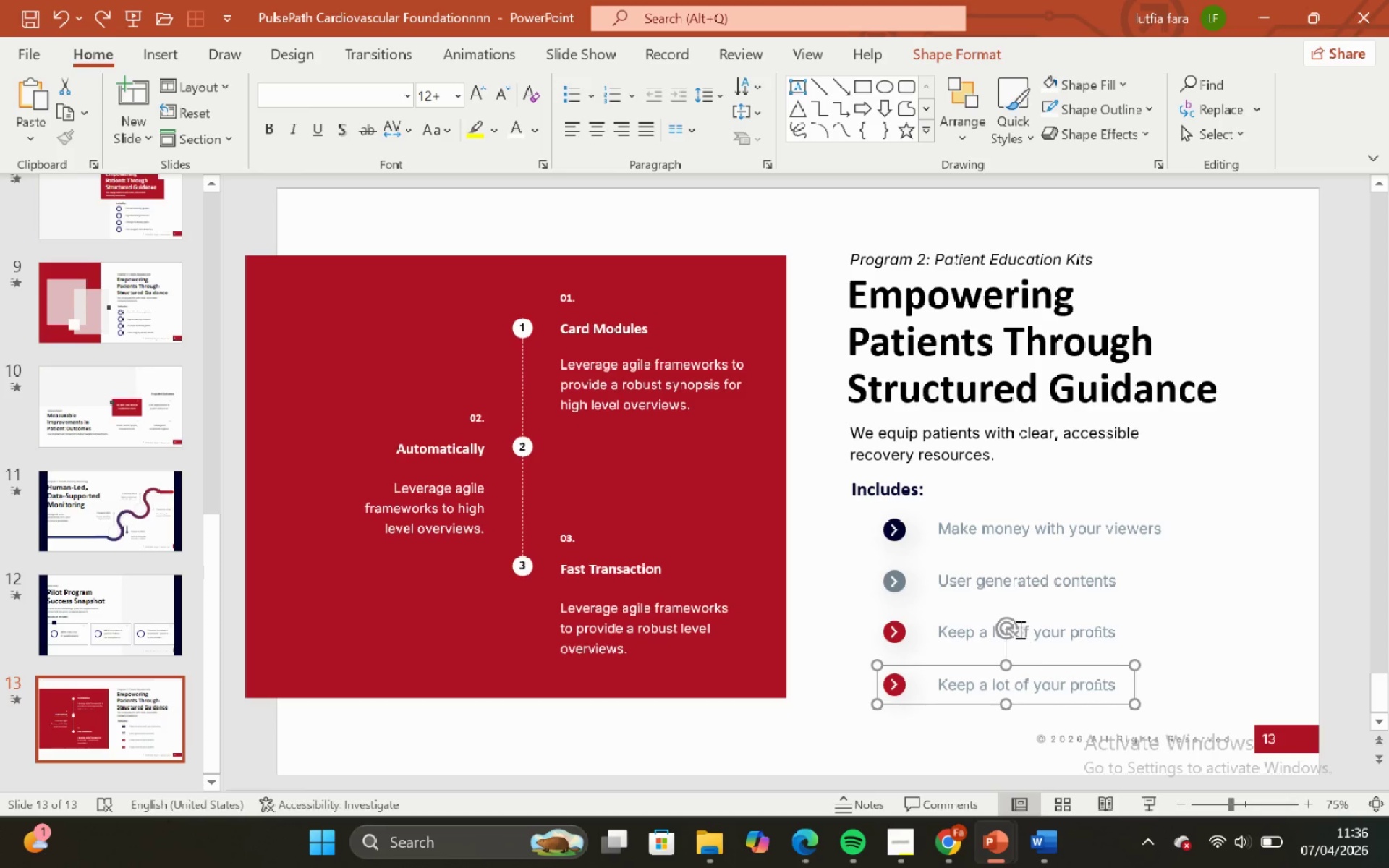 
hold_key(key=ShiftLeft, duration=0.47)
left_click([1057, 631])
 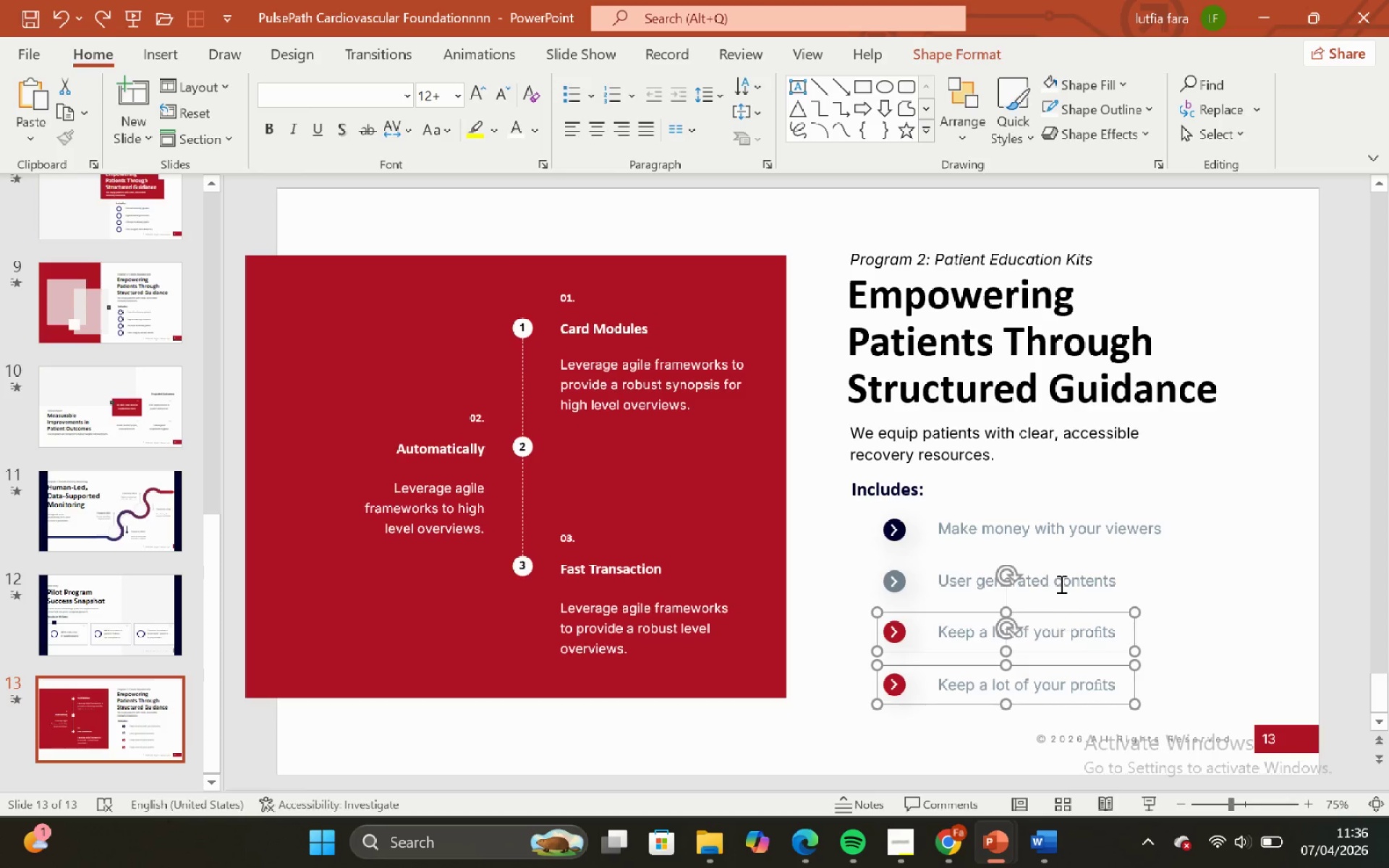 
hold_key(key=ShiftLeft, duration=1.3)
double_click([1062, 578])
 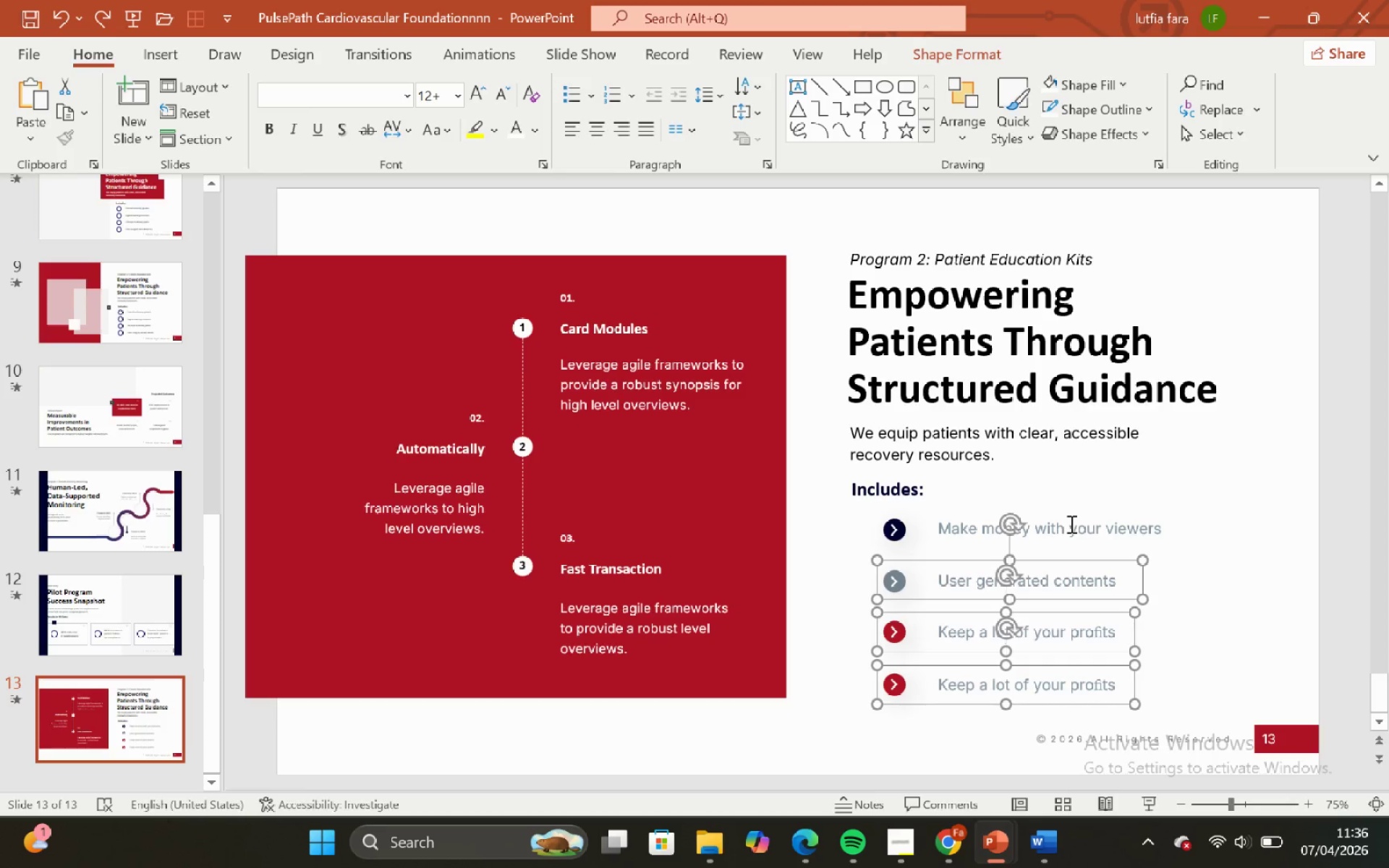 
left_click([1070, 524])
 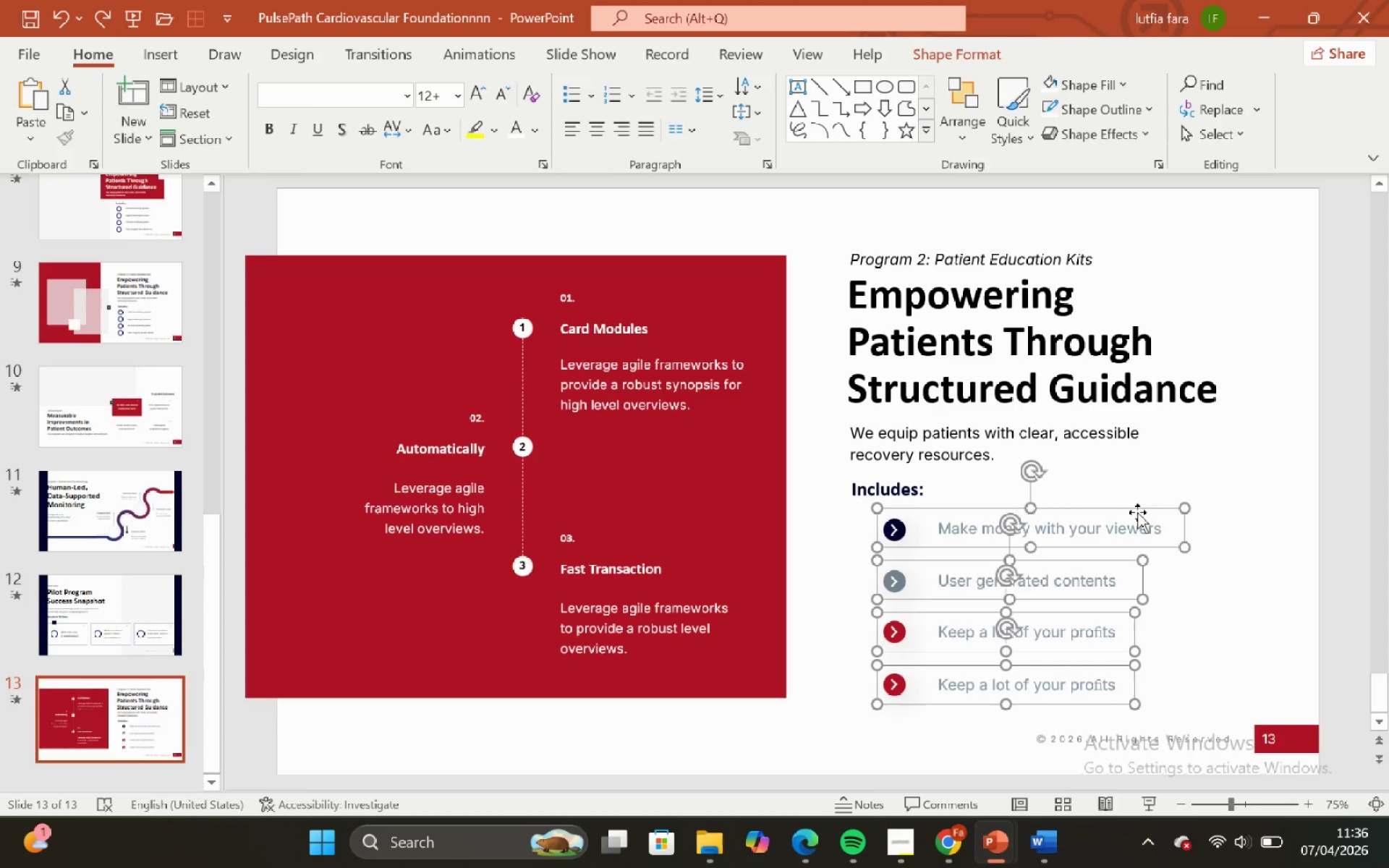 
hold_key(key=ShiftLeft, duration=1.22)
left_click_drag(start_coordinate=[1137, 512], to_coordinate=[1107, 510])
 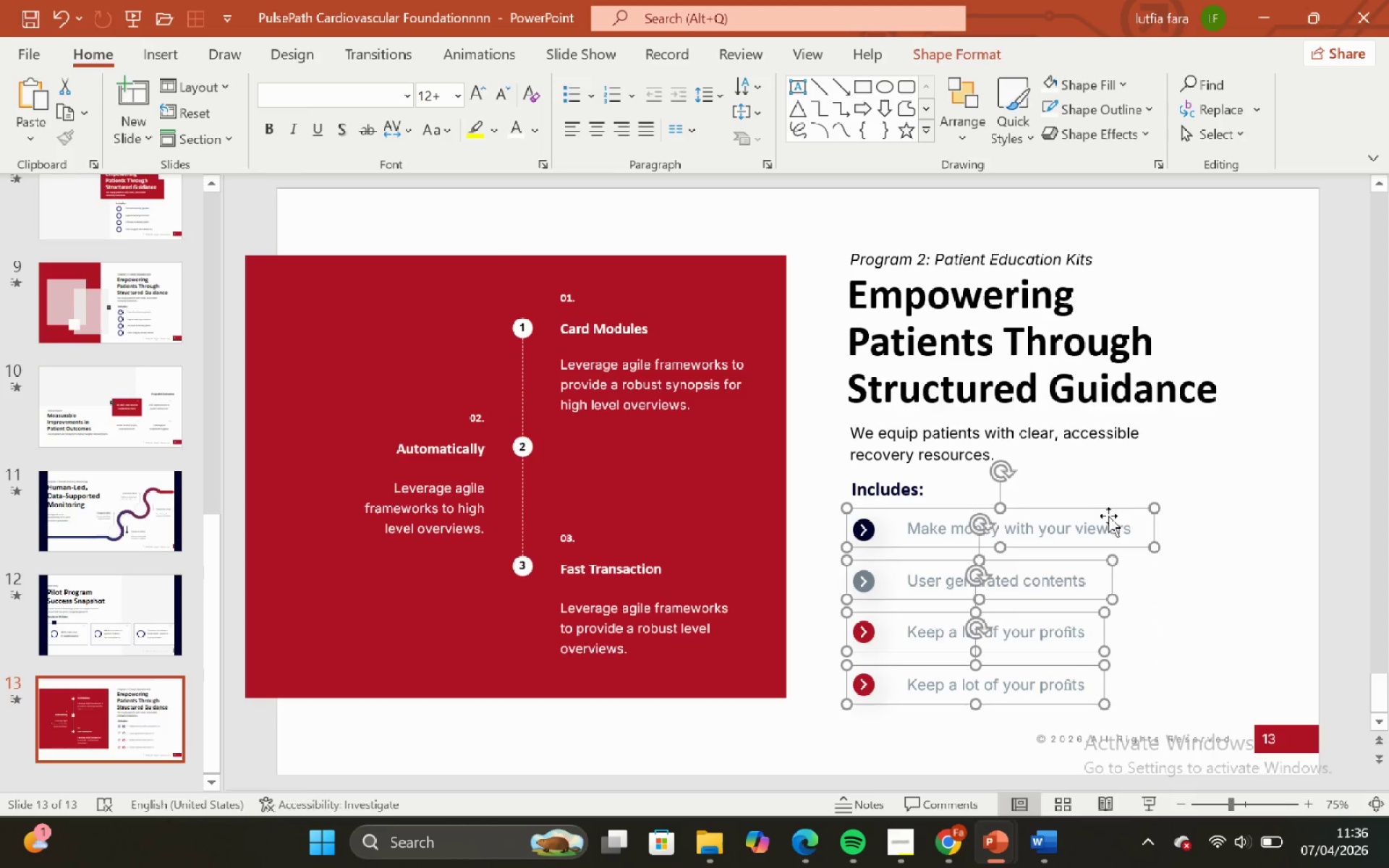 
hold_key(key=ShiftLeft, duration=0.94)
left_click_drag(start_coordinate=[1108, 516], to_coordinate=[1111, 477])
 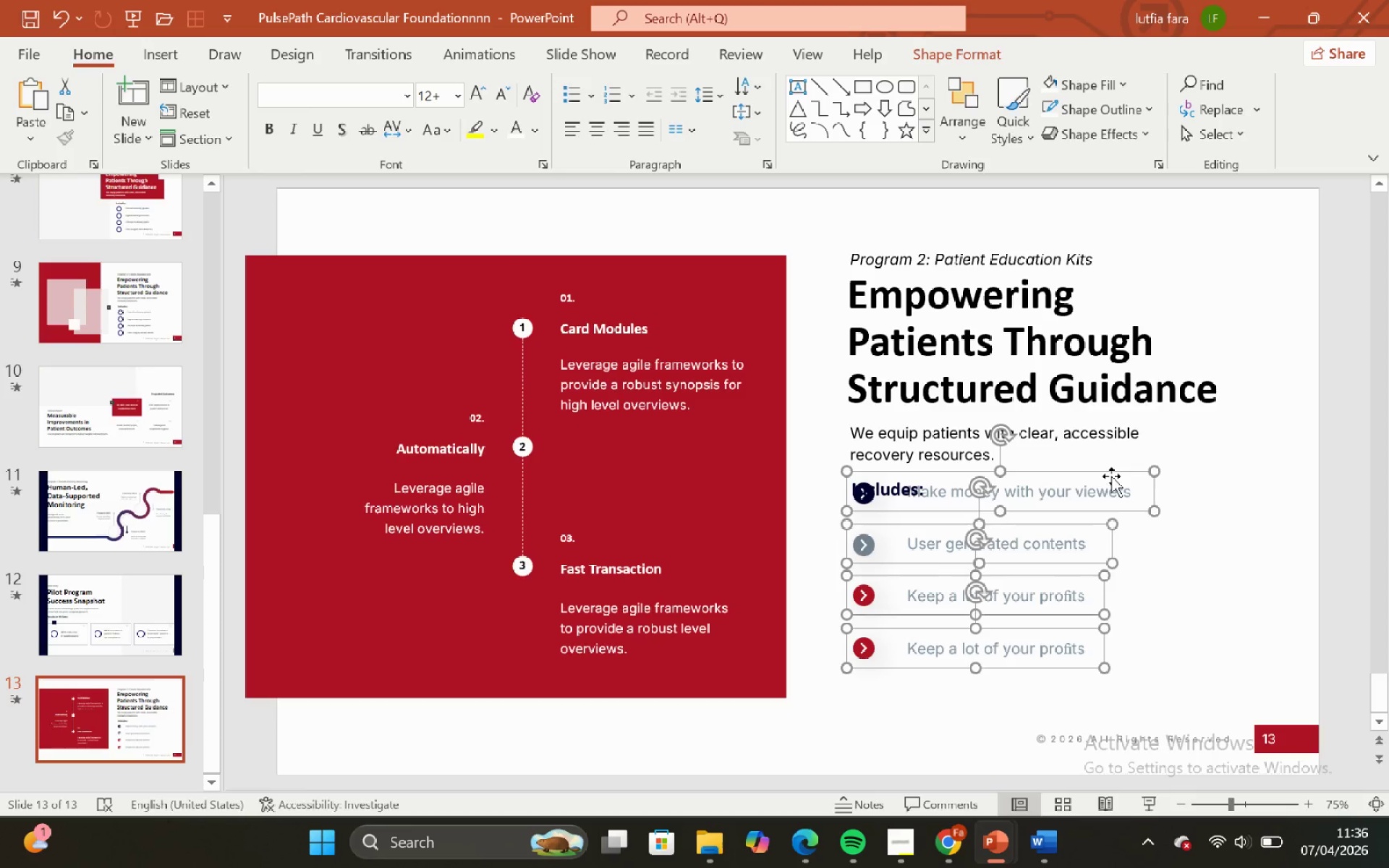 
key(Control+ControlLeft)
 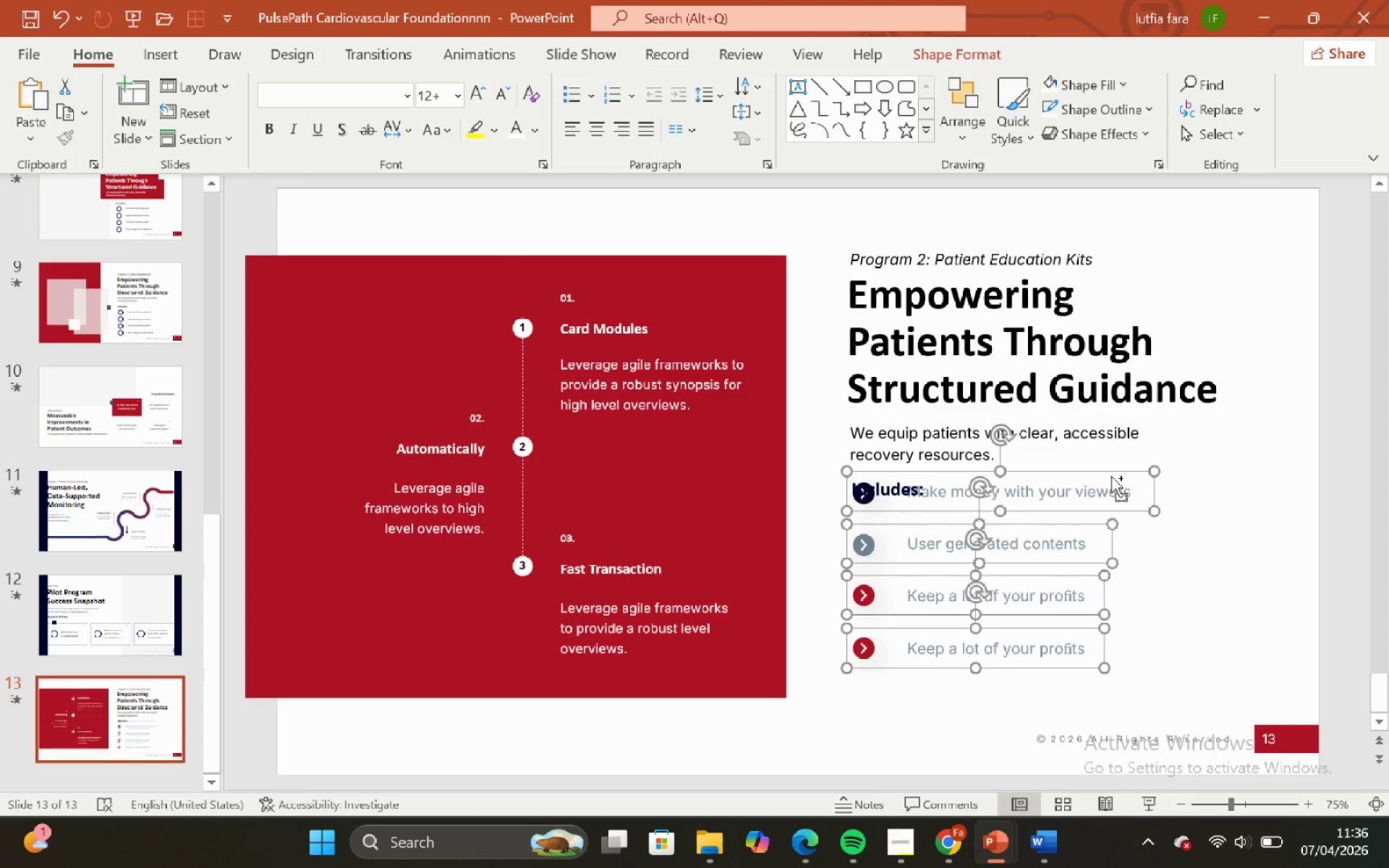 
key(Control+Z)
 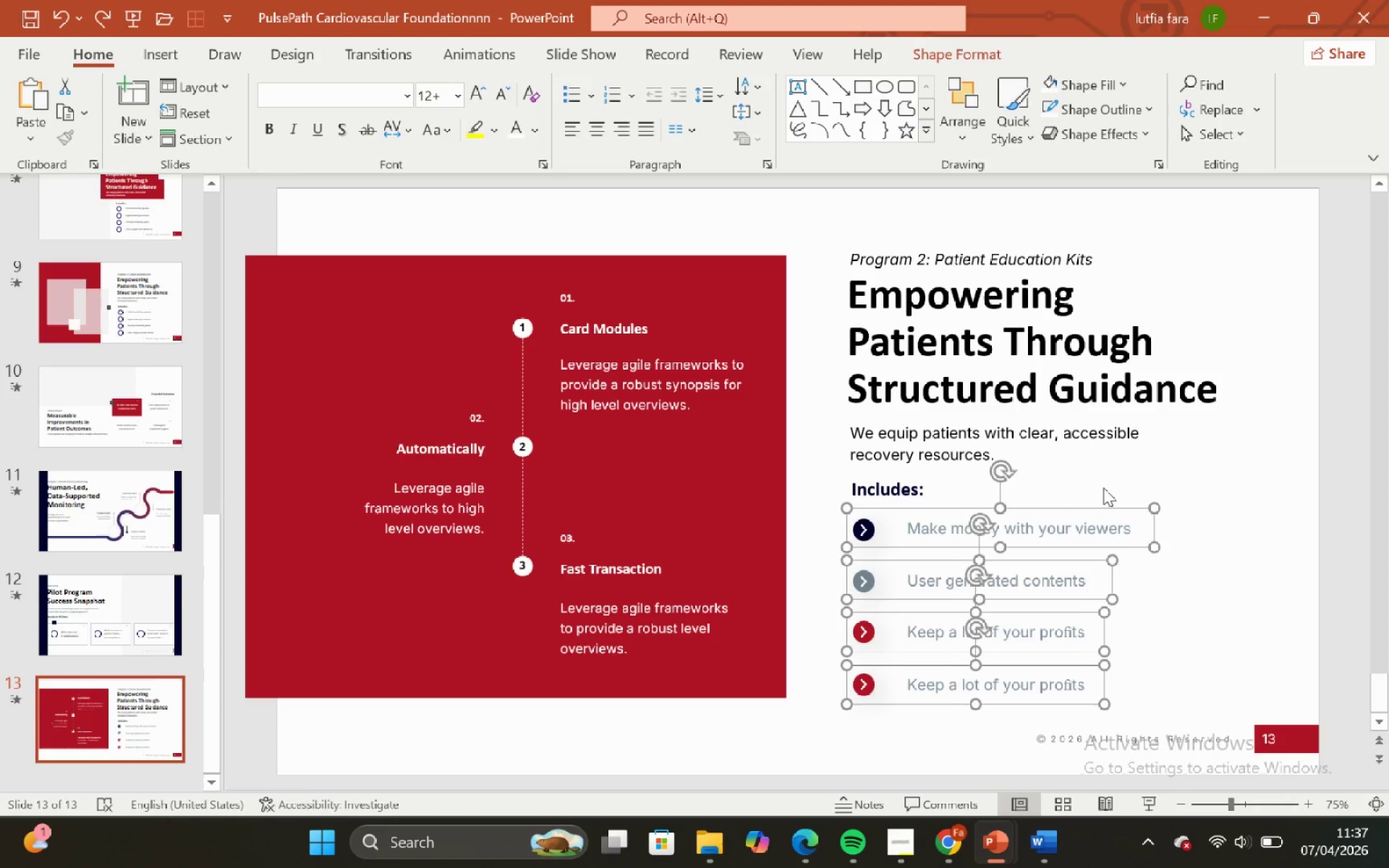 
key(ArrowRight)
 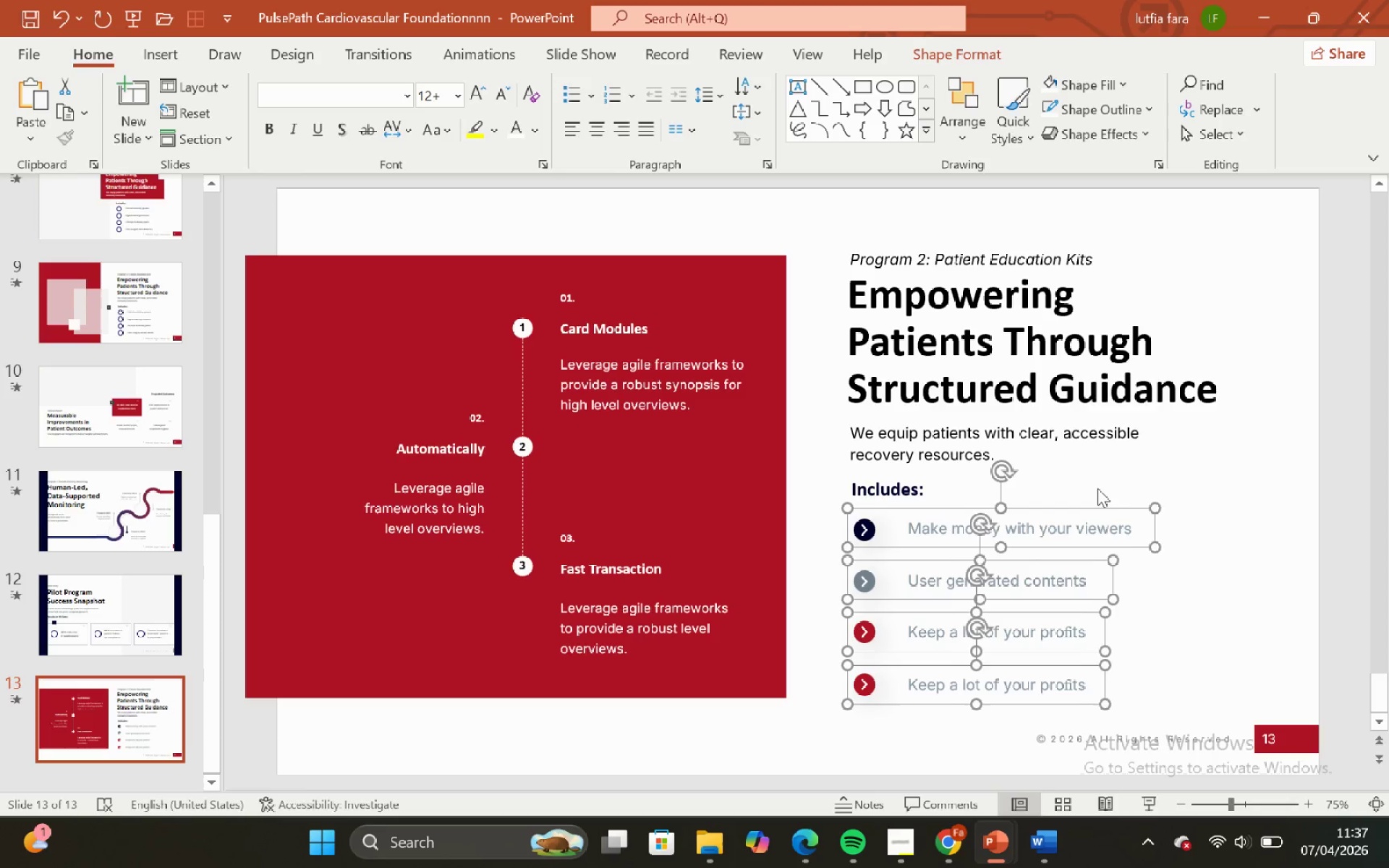 
key(ArrowRight)
 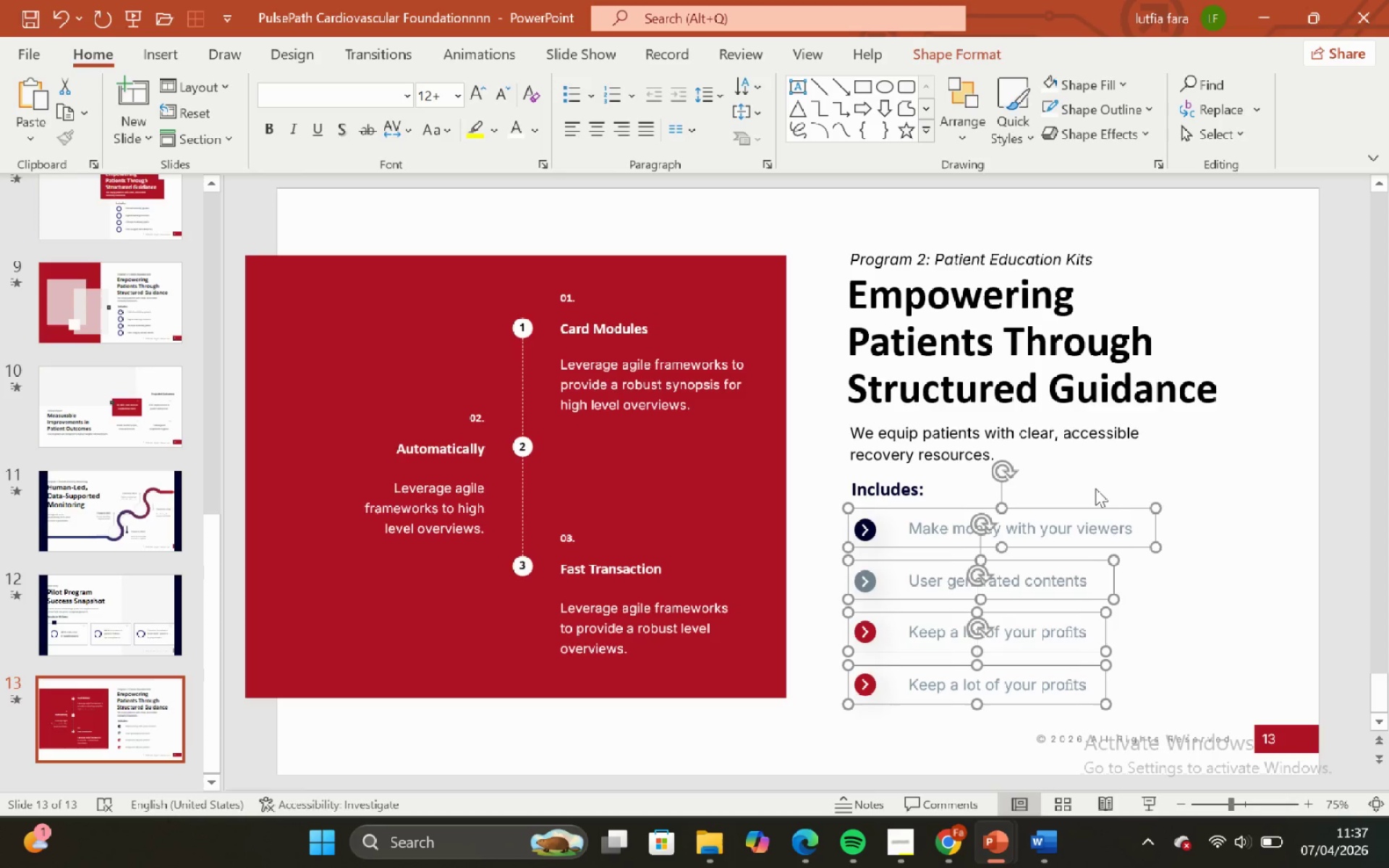 
key(ArrowRight)
 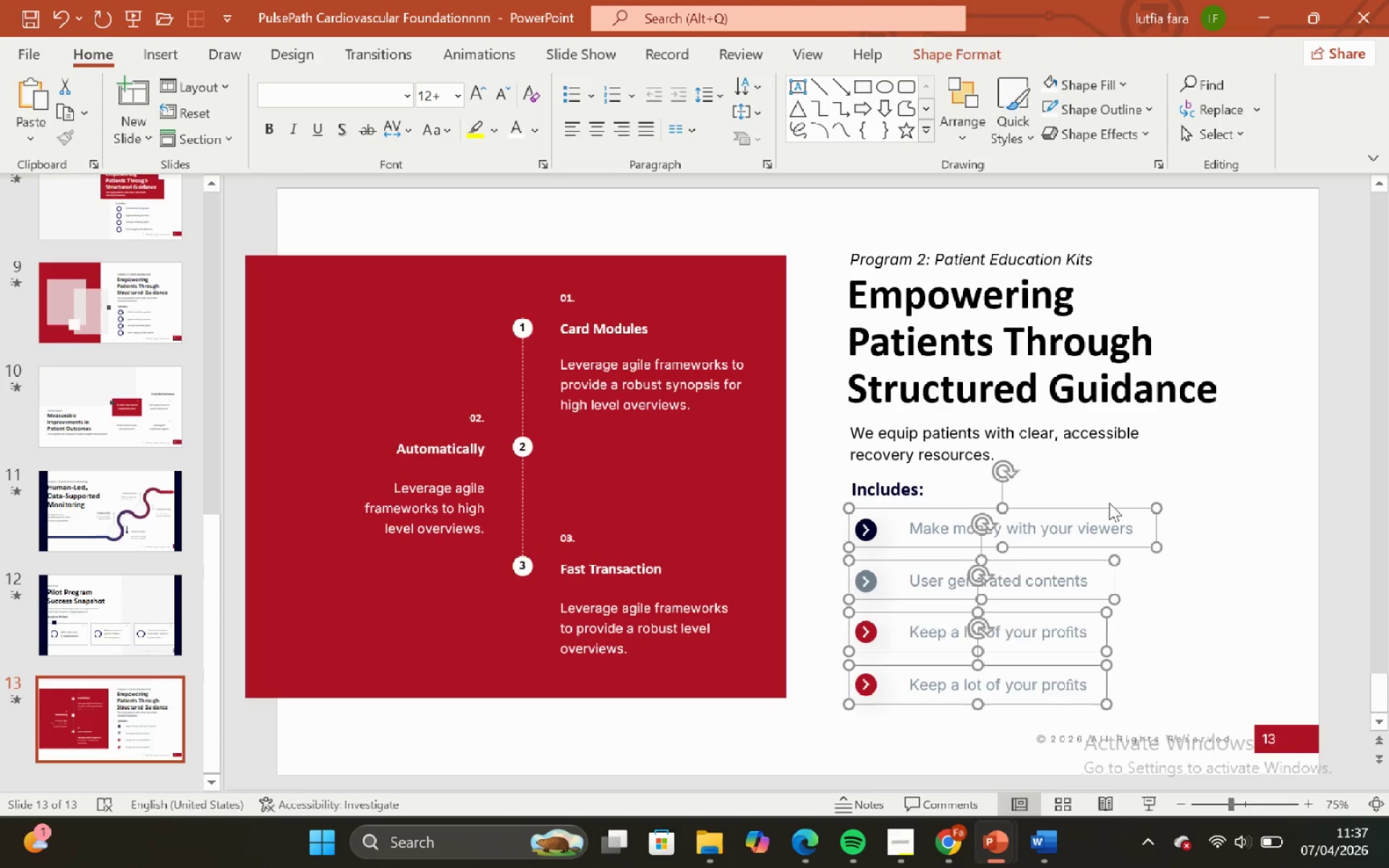 
hold_key(key=ShiftLeft, duration=1.41)
left_click_drag(start_coordinate=[1111, 505], to_coordinate=[1123, 413])
 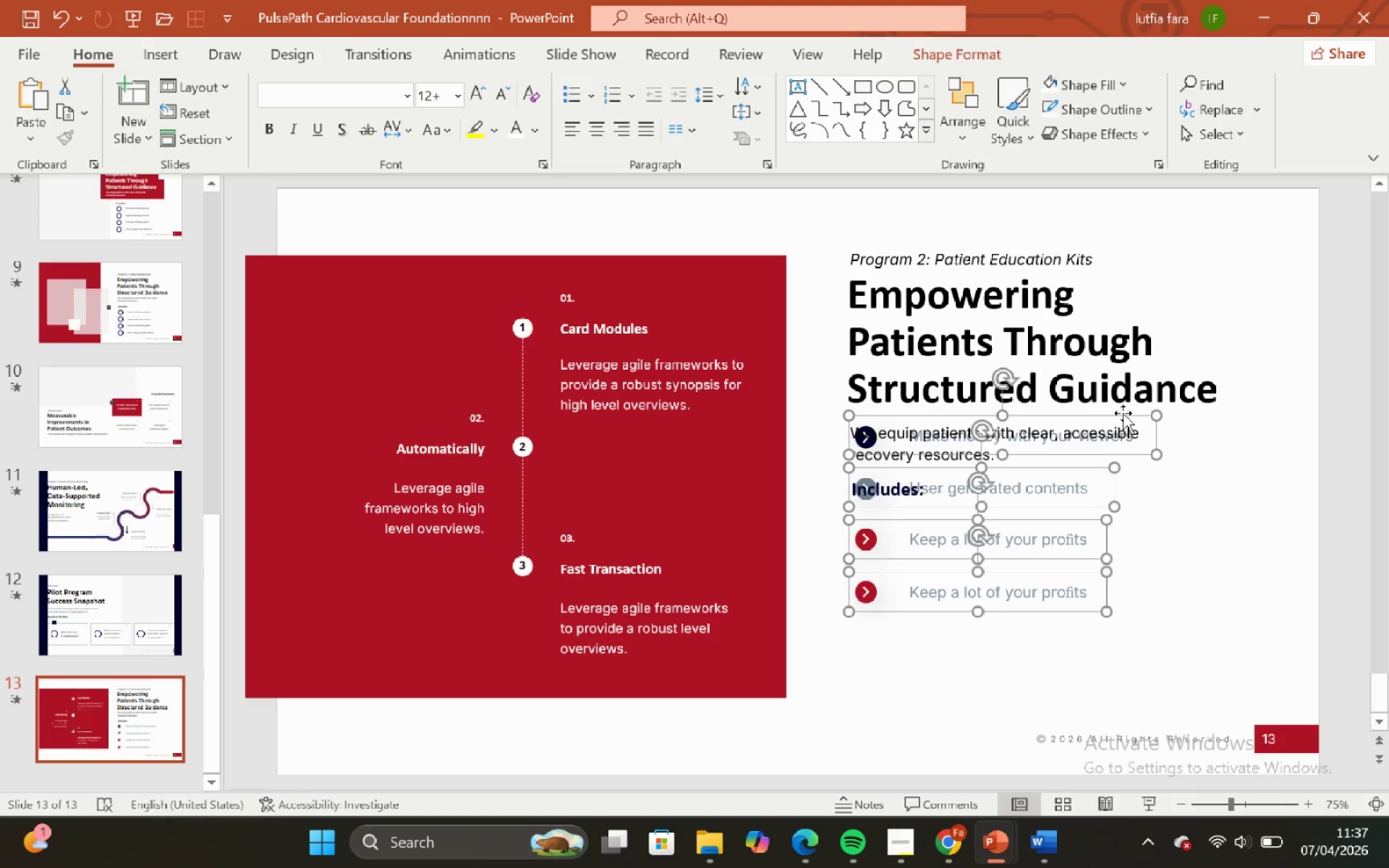 
key(Control+ControlLeft)
 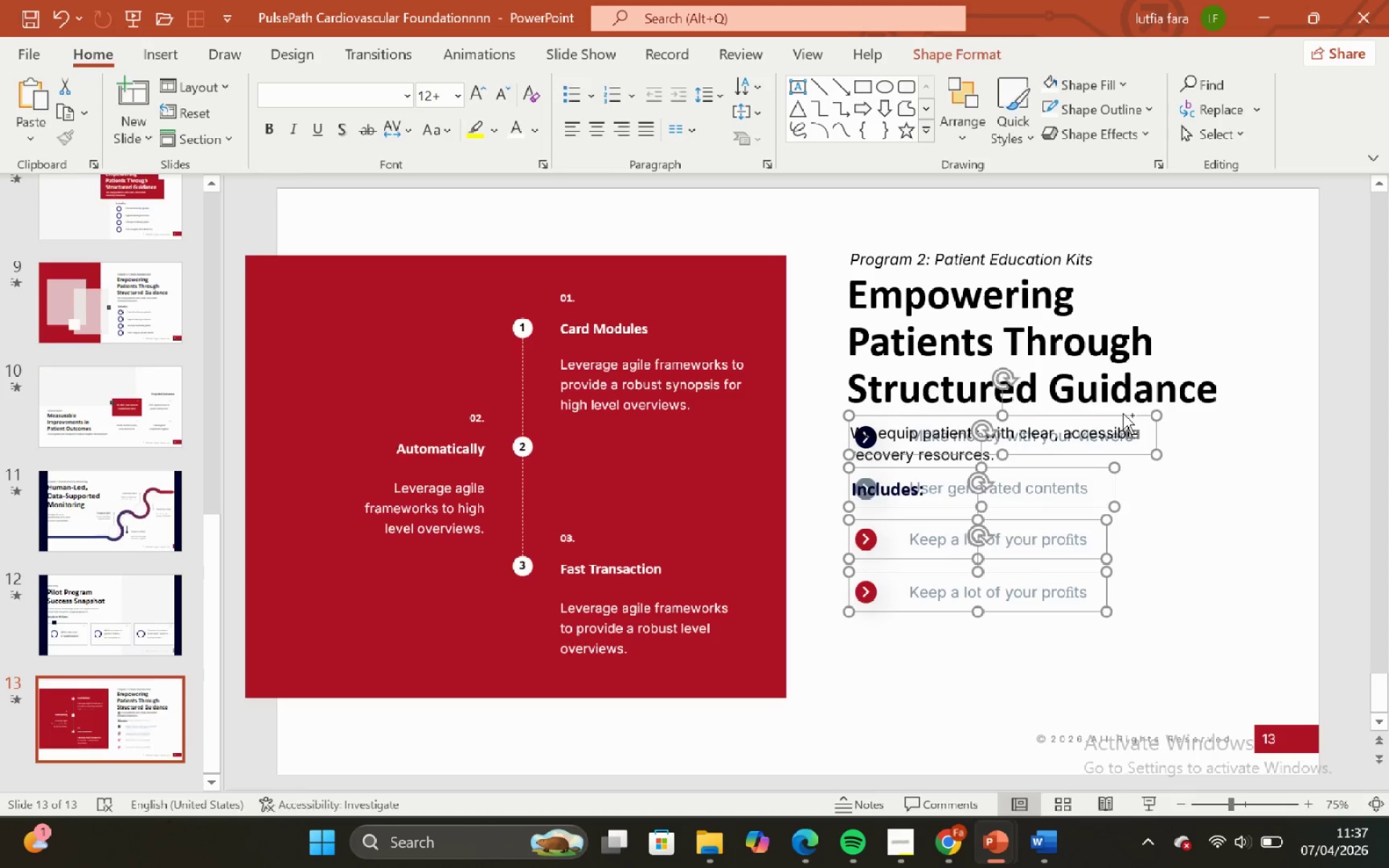 
key(Control+Z)
 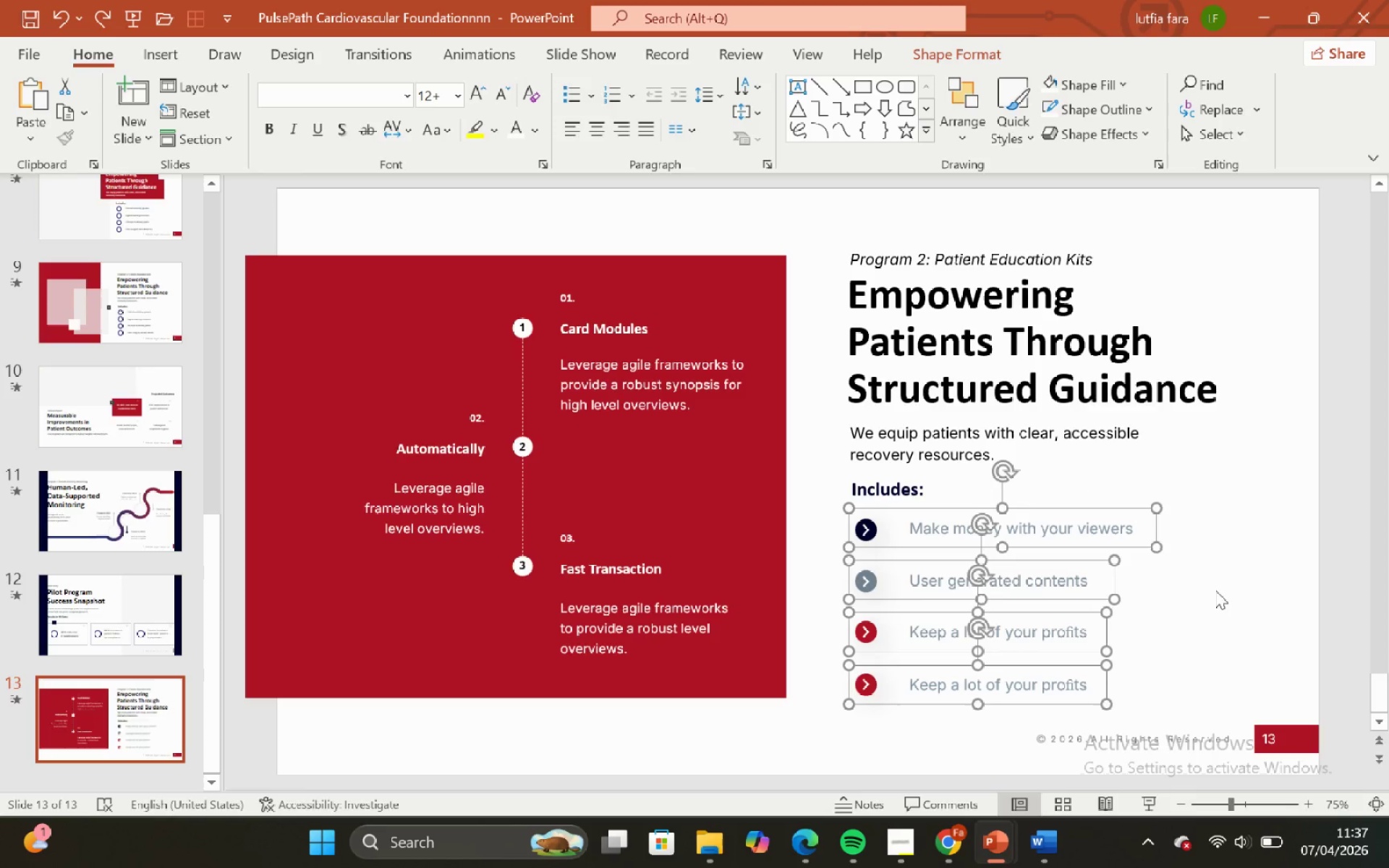 
left_click([1215, 590])
 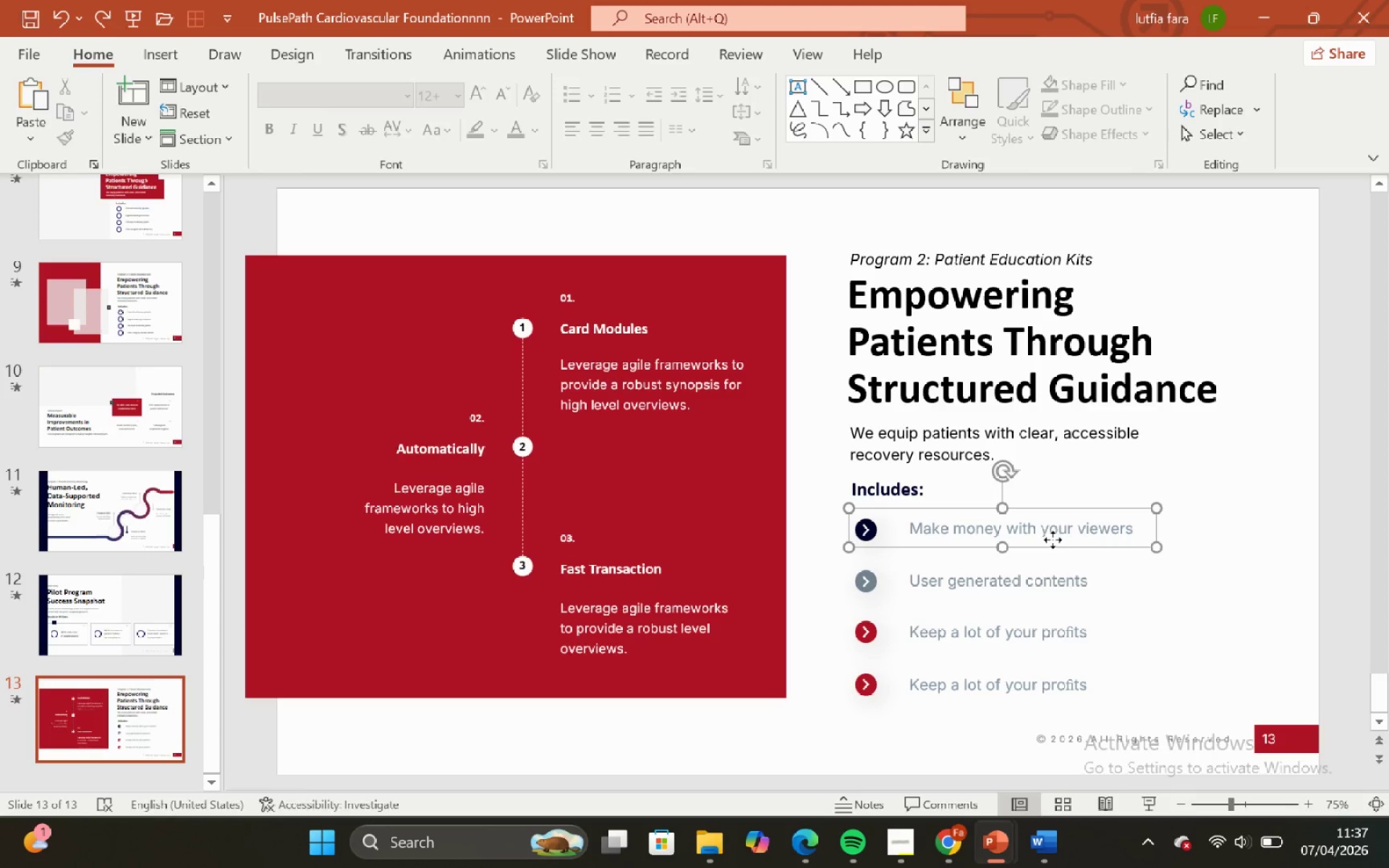 
hold_key(key=ShiftLeft, duration=0.83)
left_click_drag(start_coordinate=[1000, 585], to_coordinate=[996, 592])
 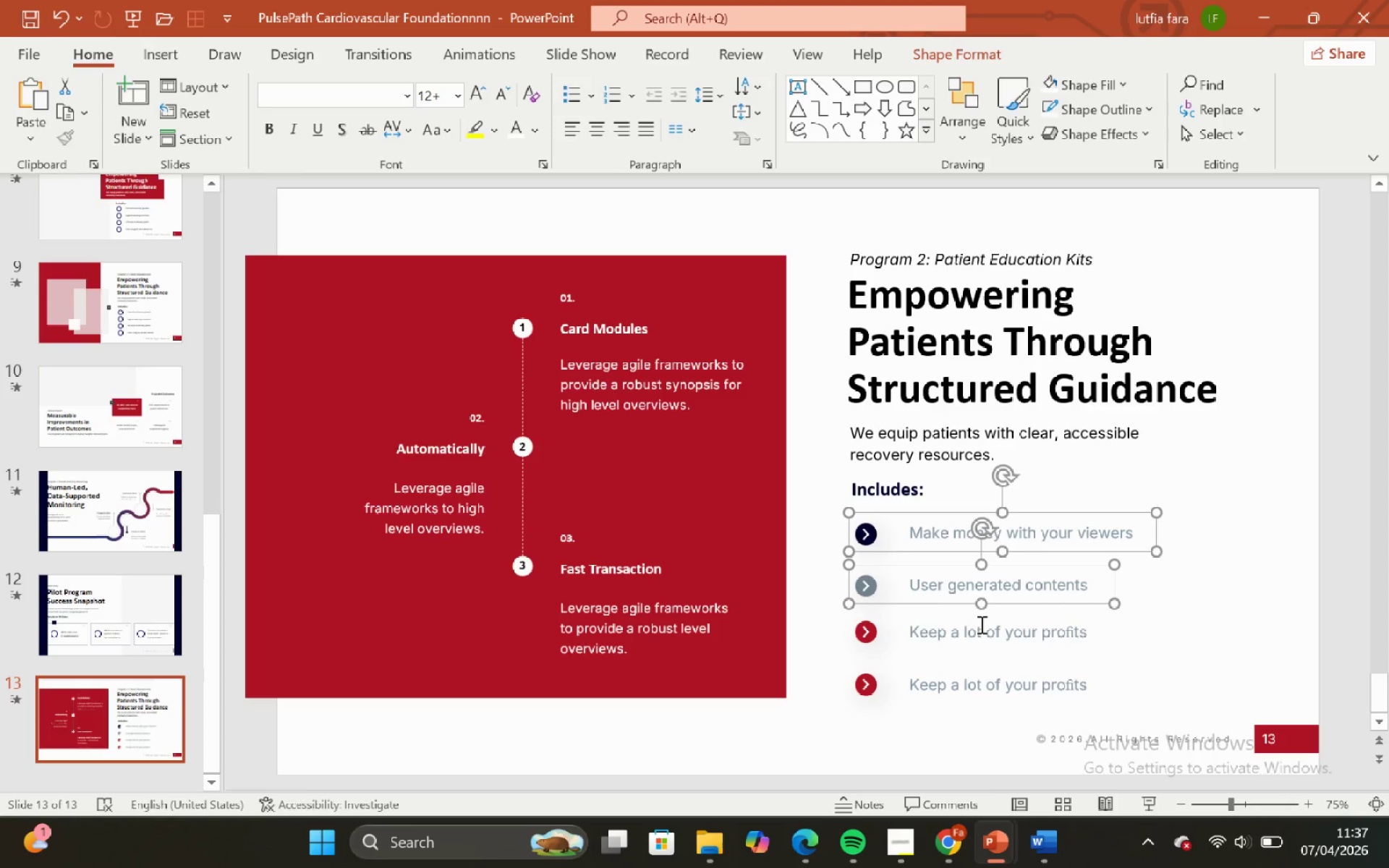 
key(Control+ControlLeft)
 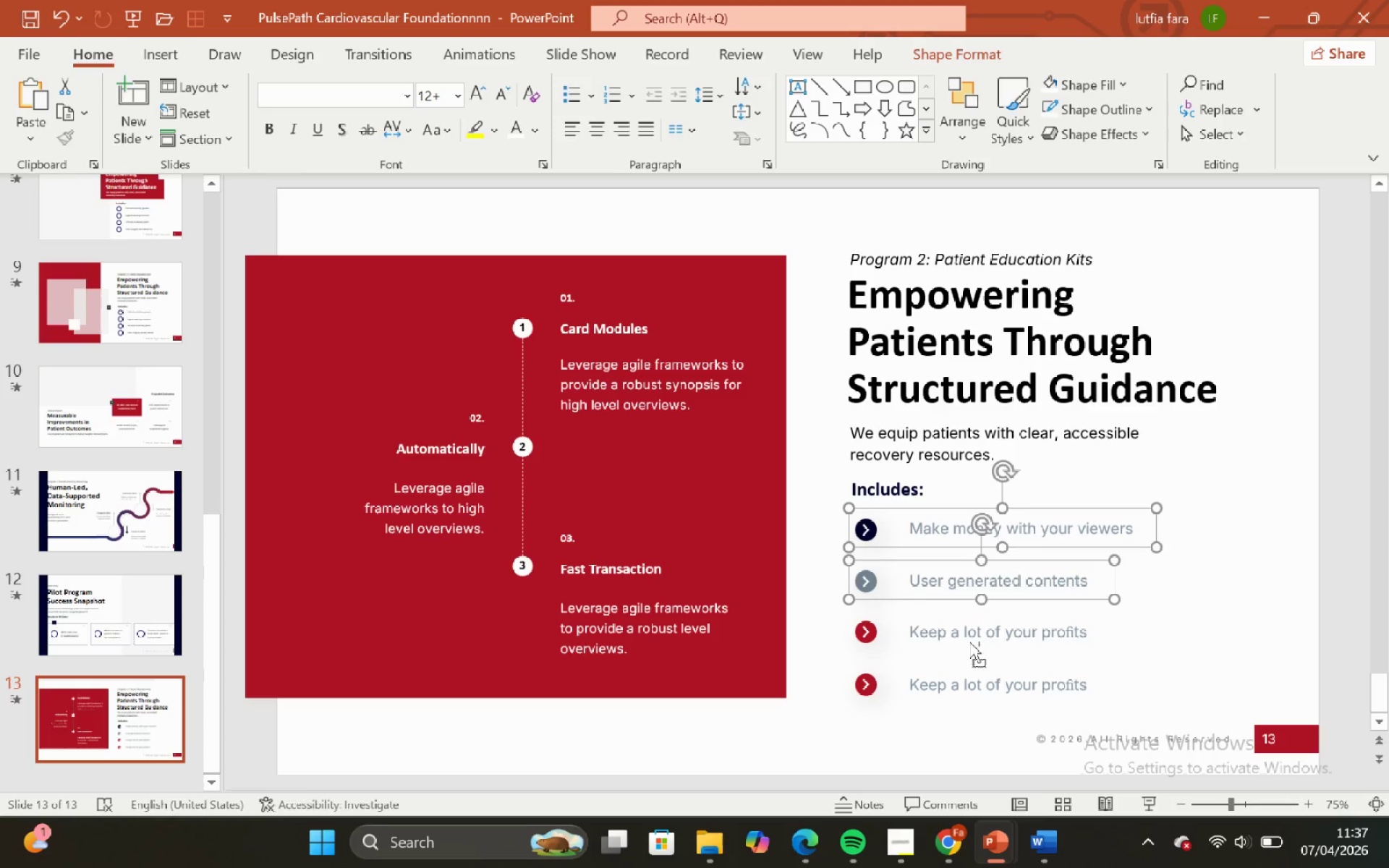 
key(Control+Z)
 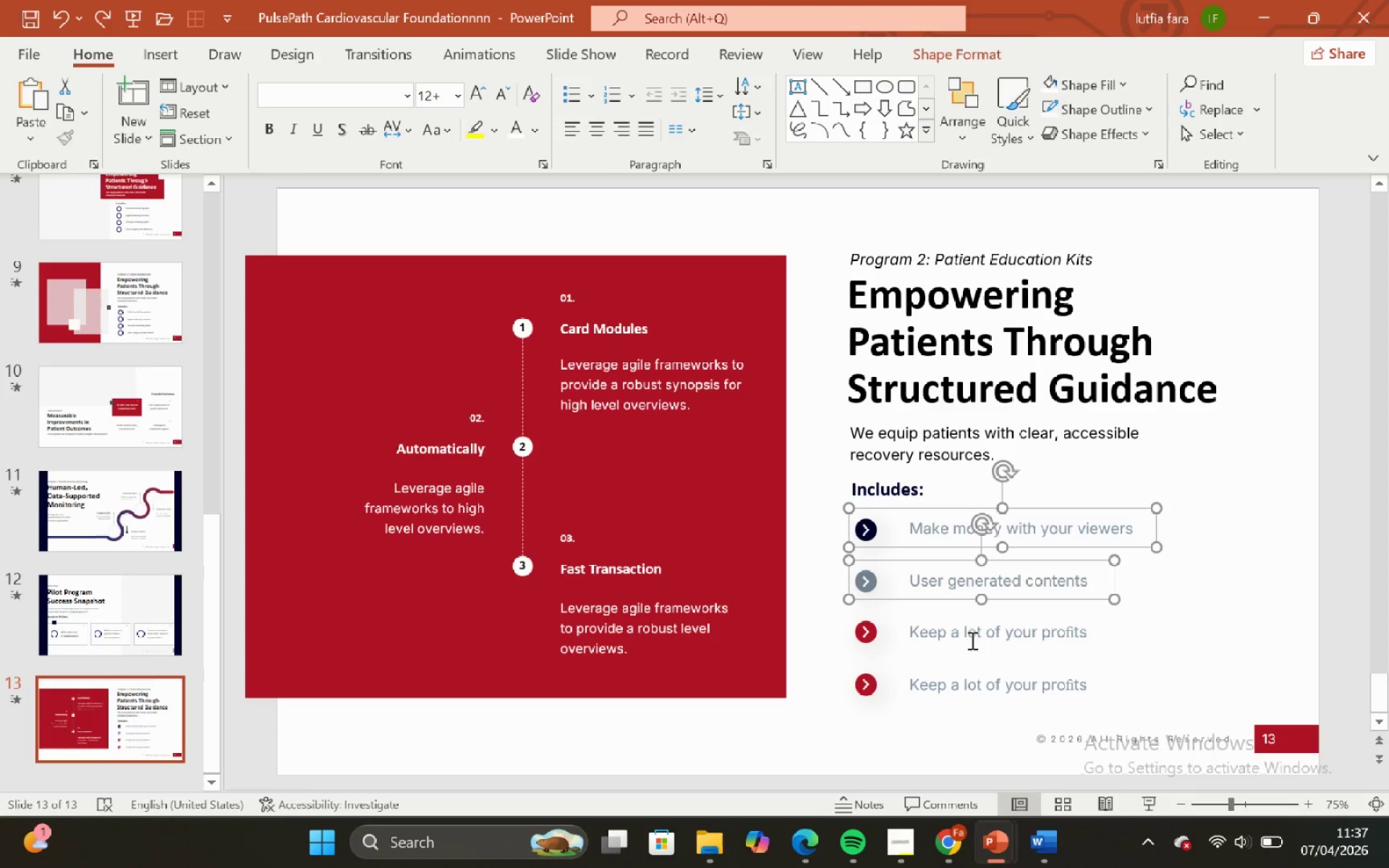 
hold_key(key=ShiftLeft, duration=1.48)
left_click([972, 641])
 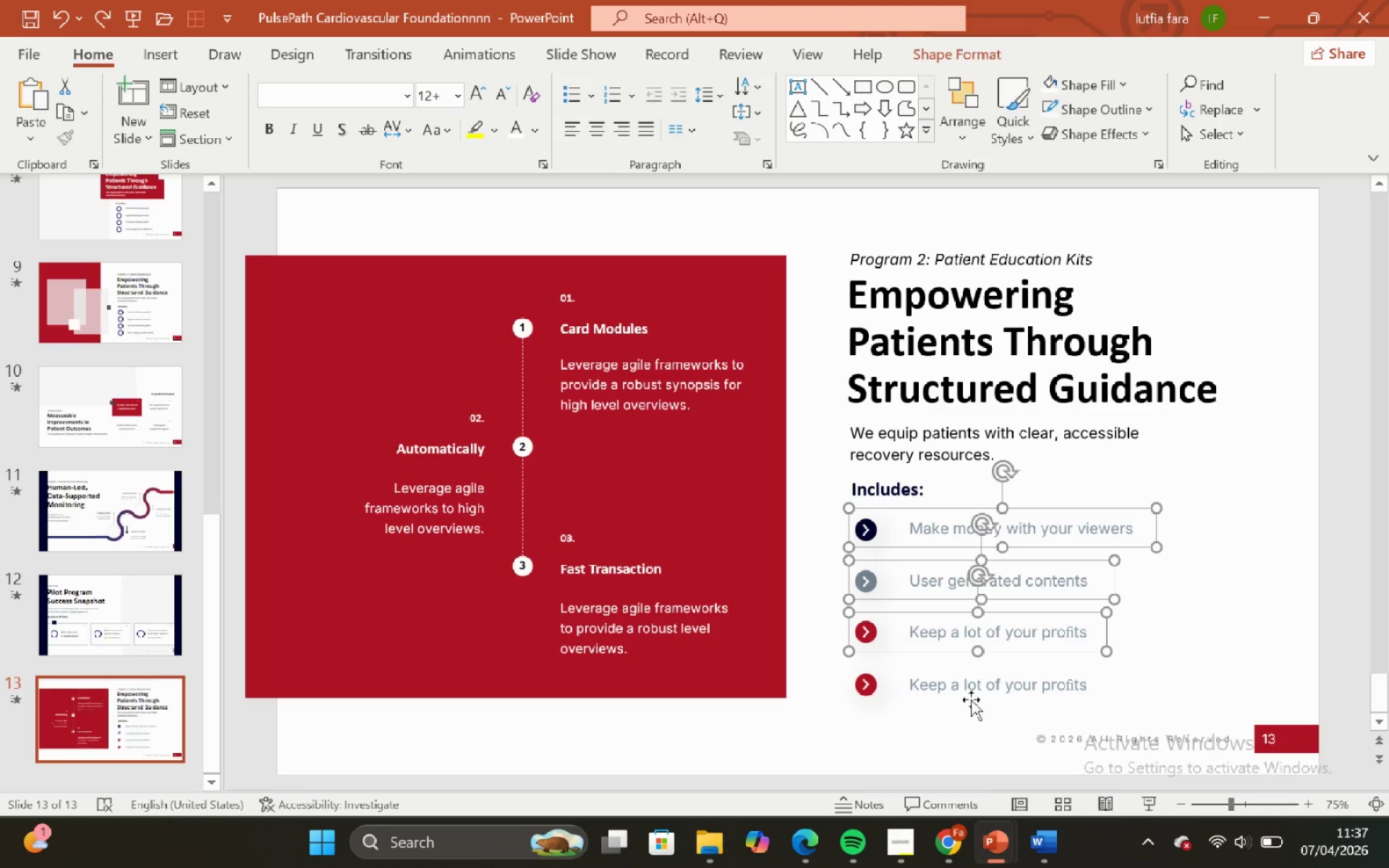 
left_click([971, 694])
 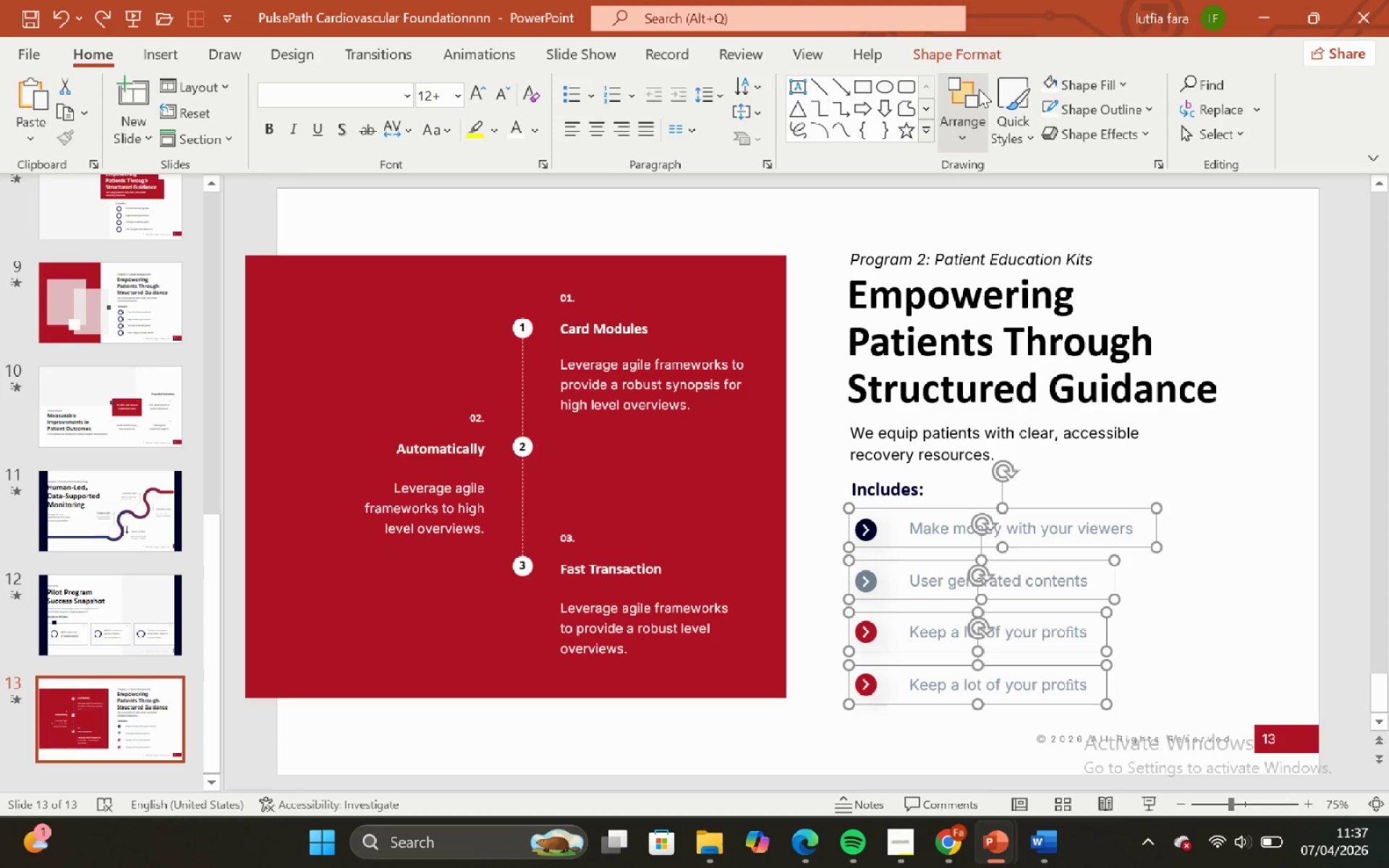 
left_click([974, 67])
 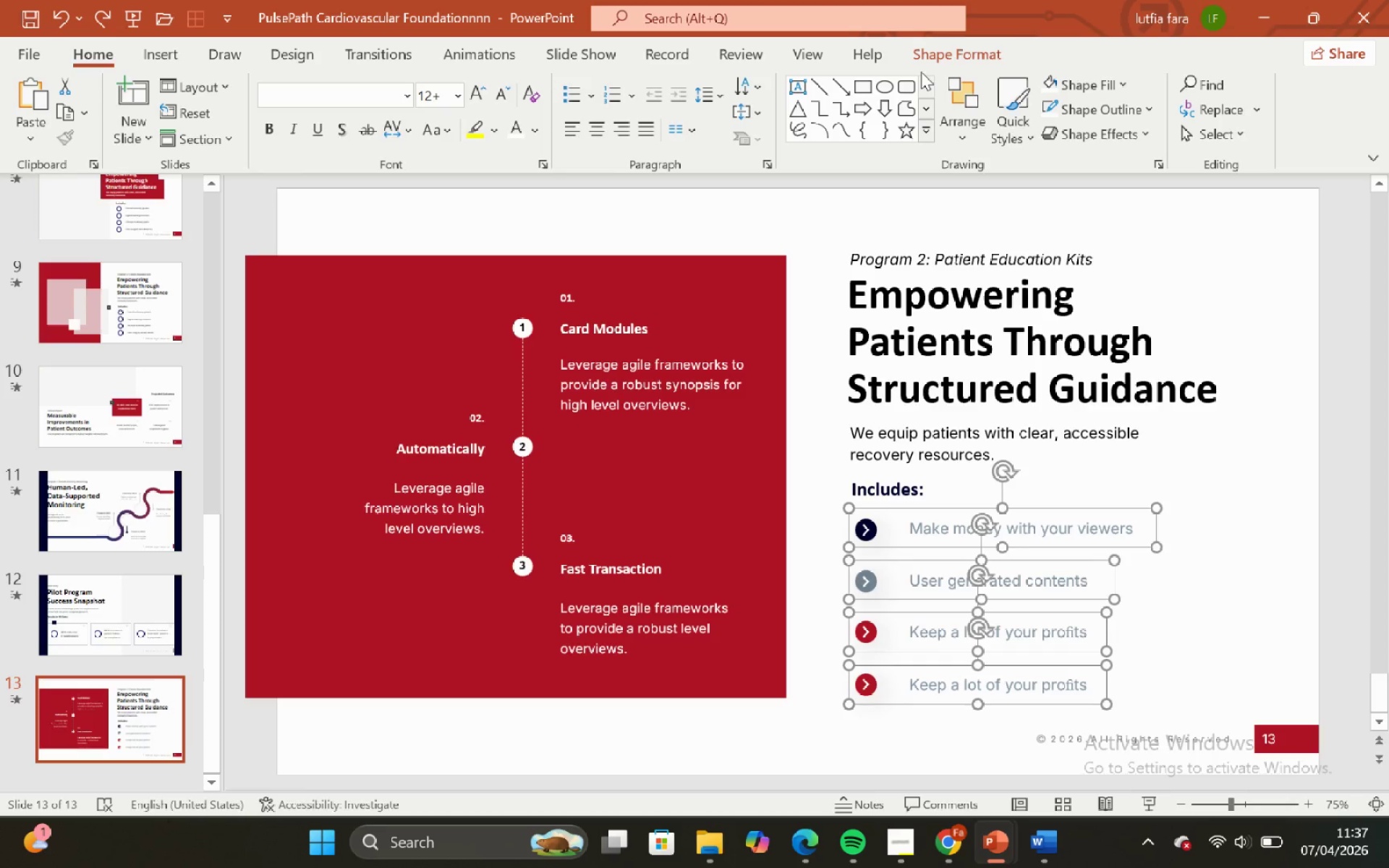 
left_click([935, 63])
 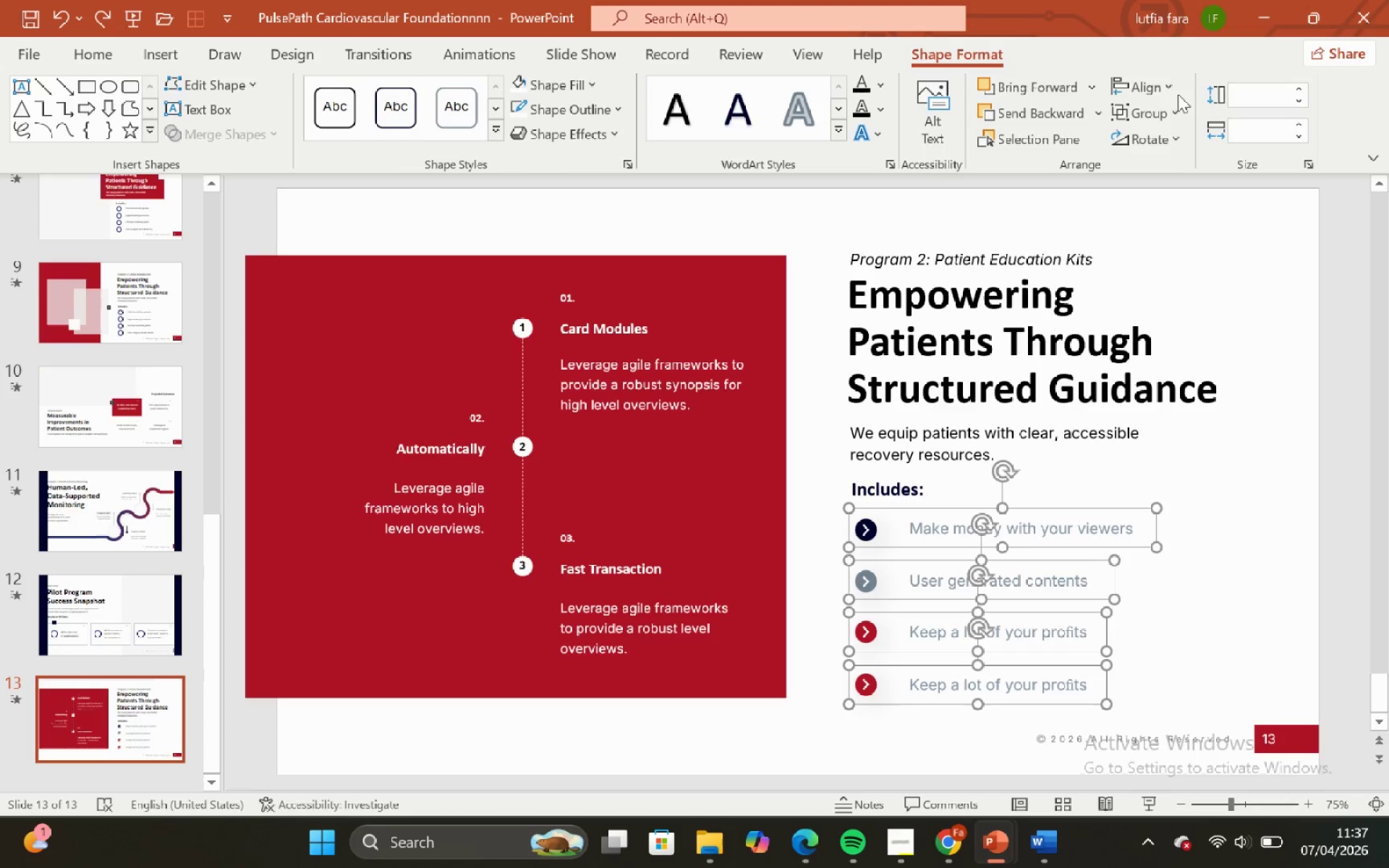 
left_click([1173, 90])
 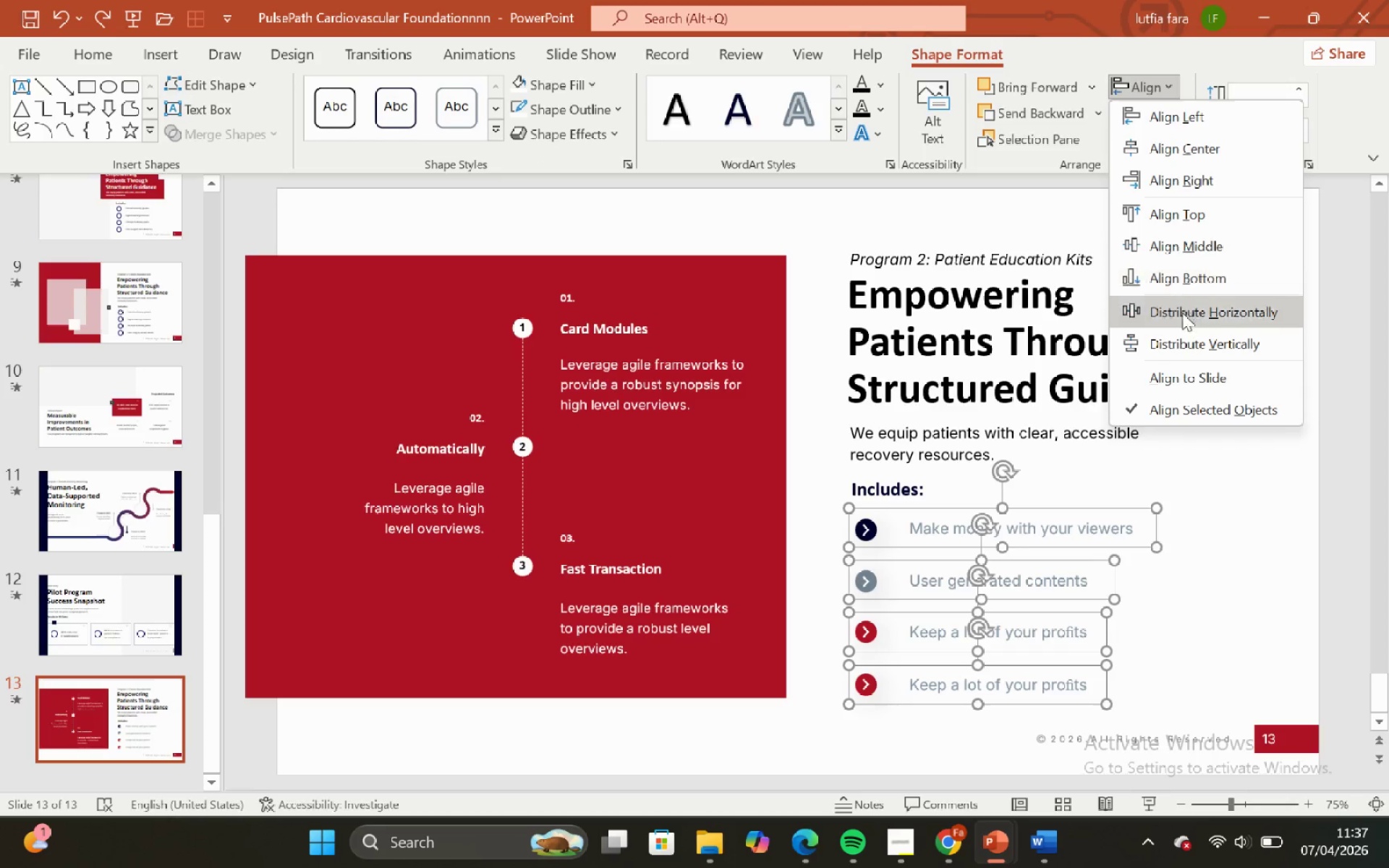 
left_click([1172, 361])
 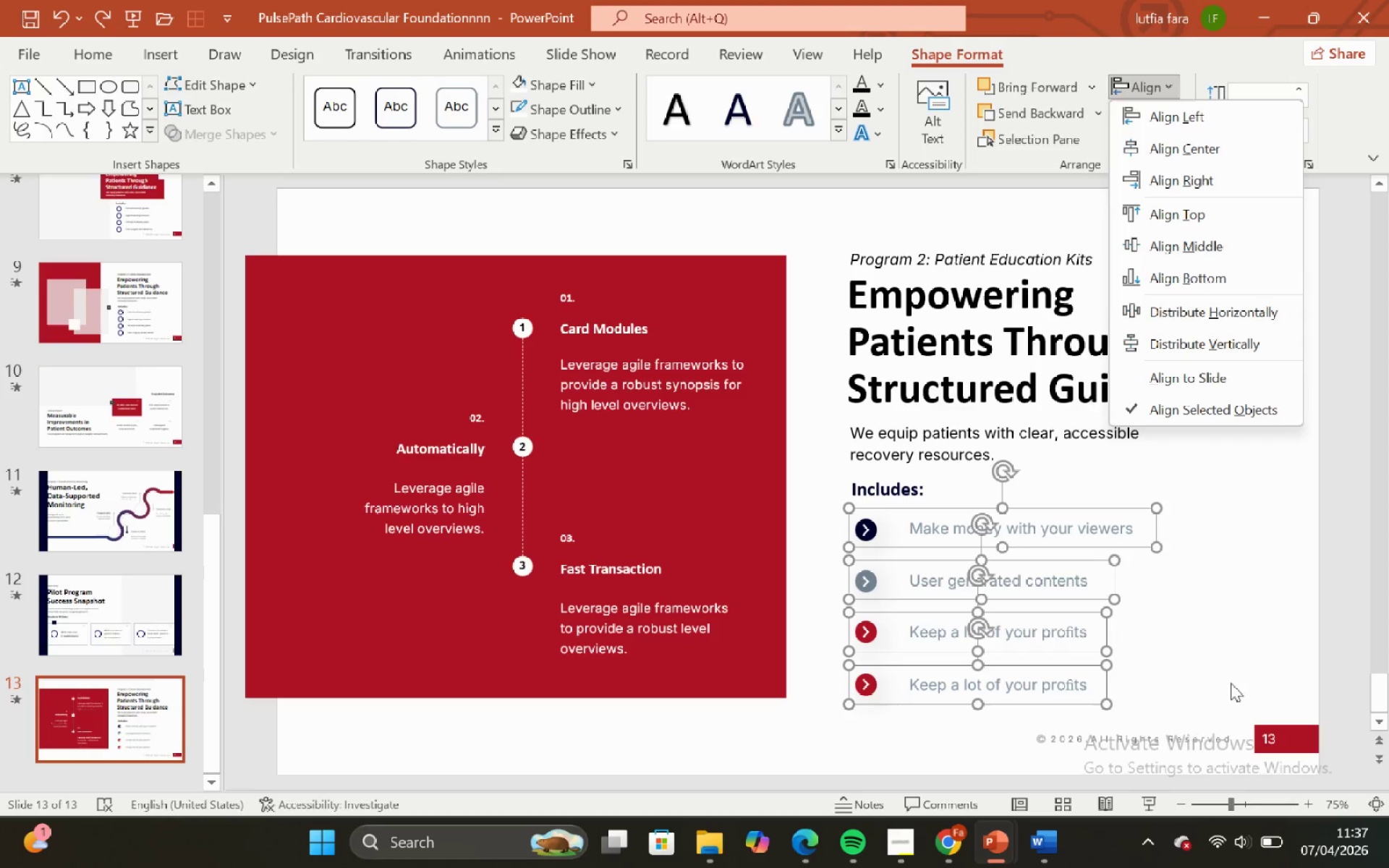 
left_click([1239, 669])
 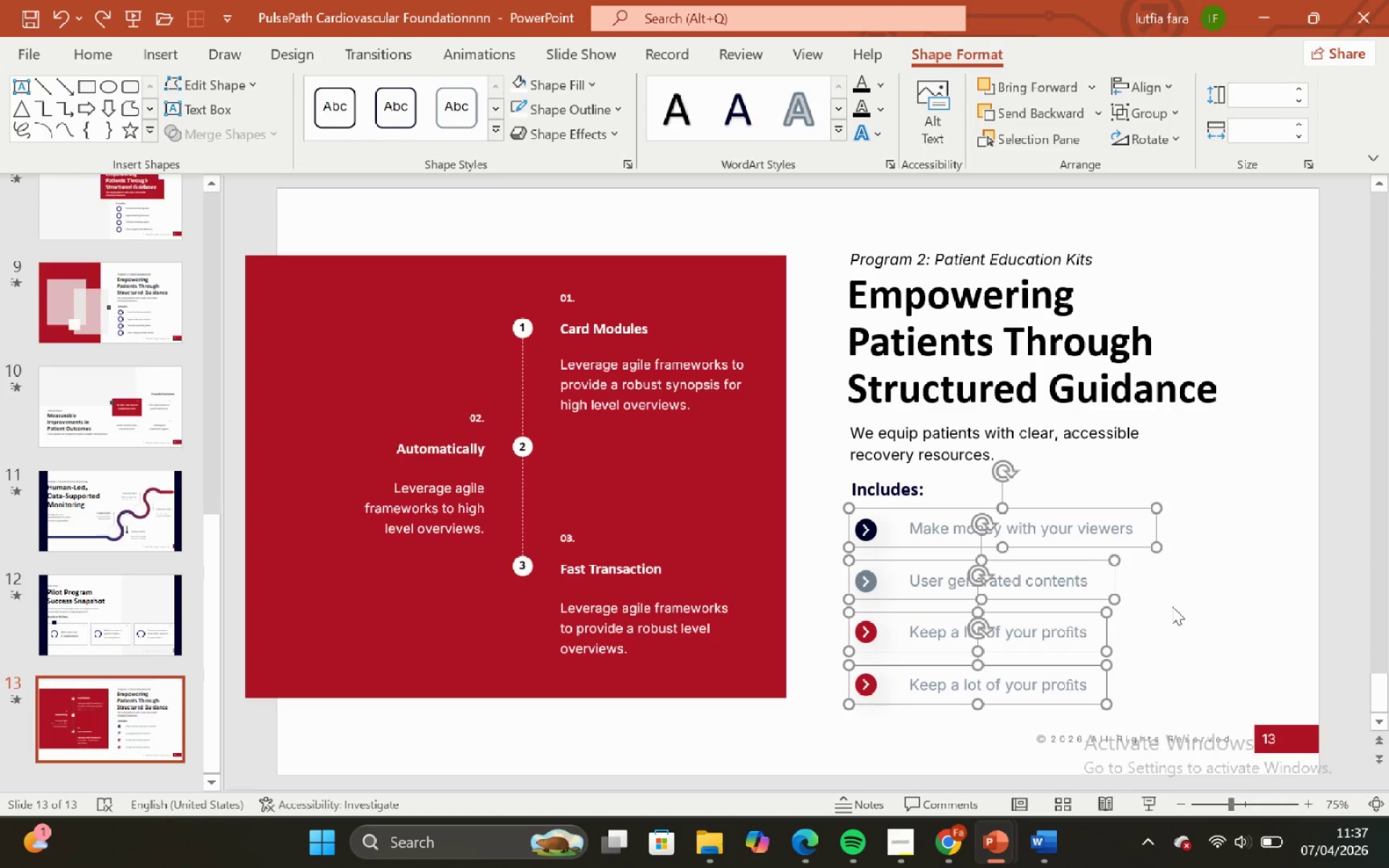 
key(Control+Shift+G)
 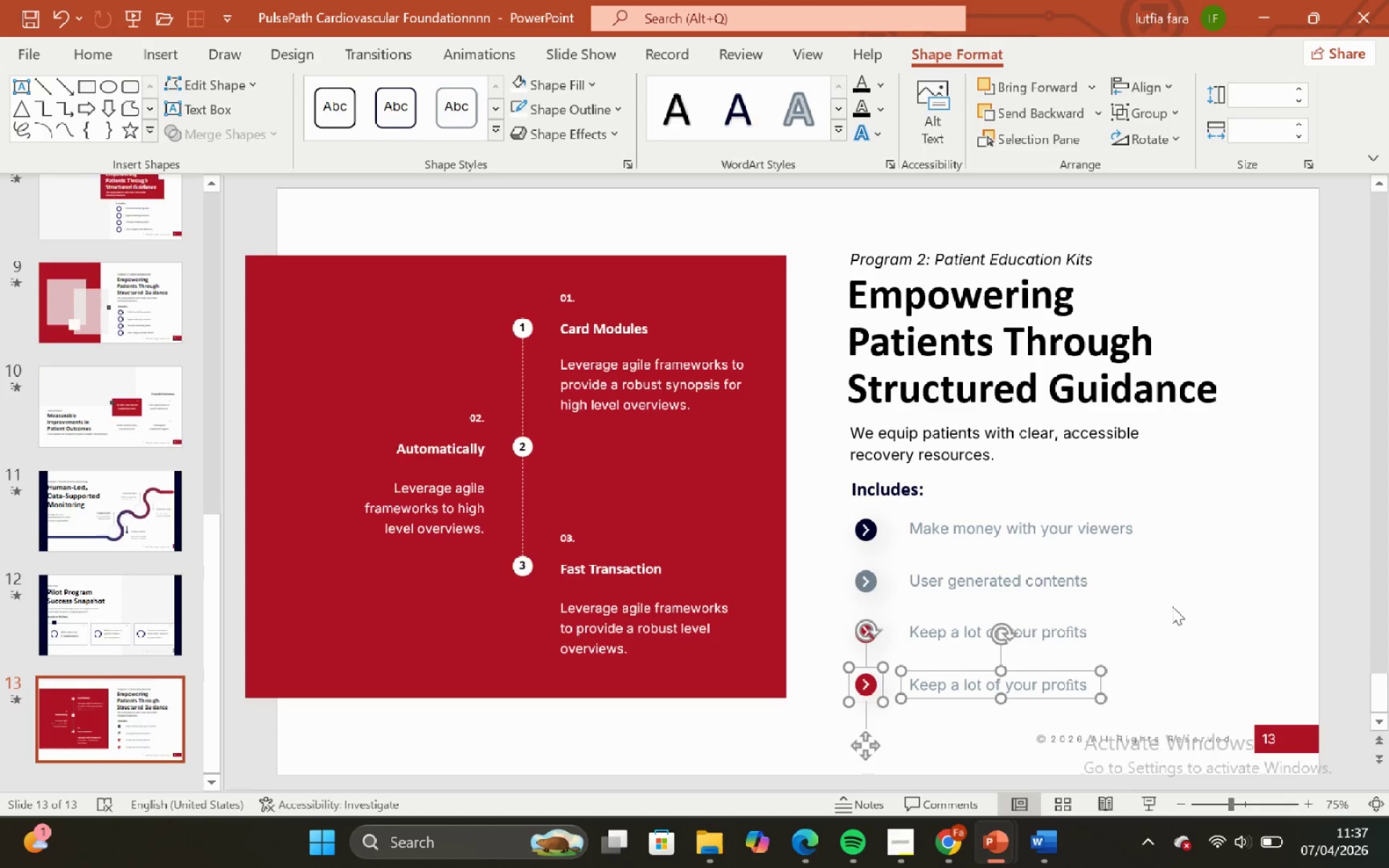 
left_click([1172, 606])
 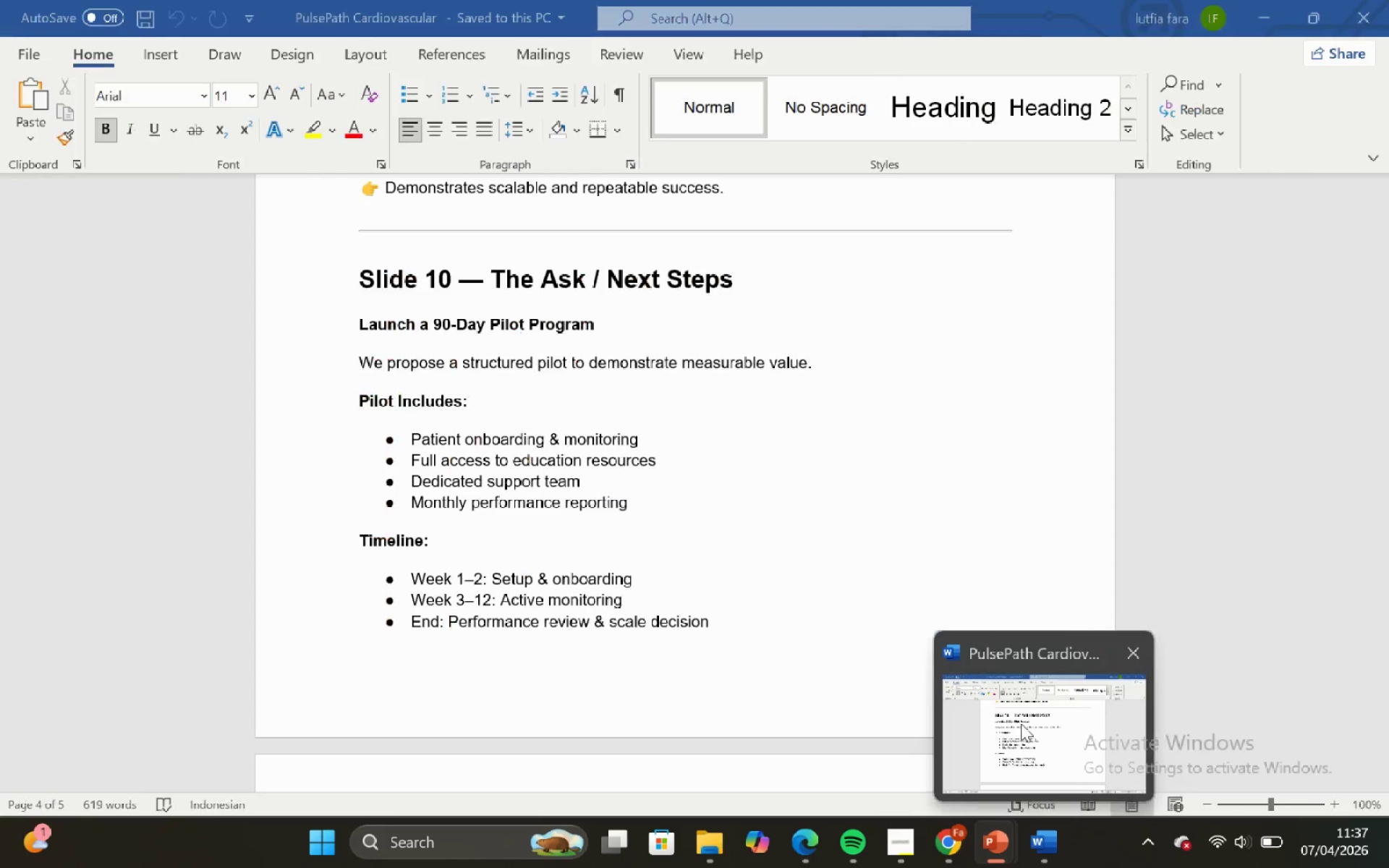 
left_click([1021, 722])
 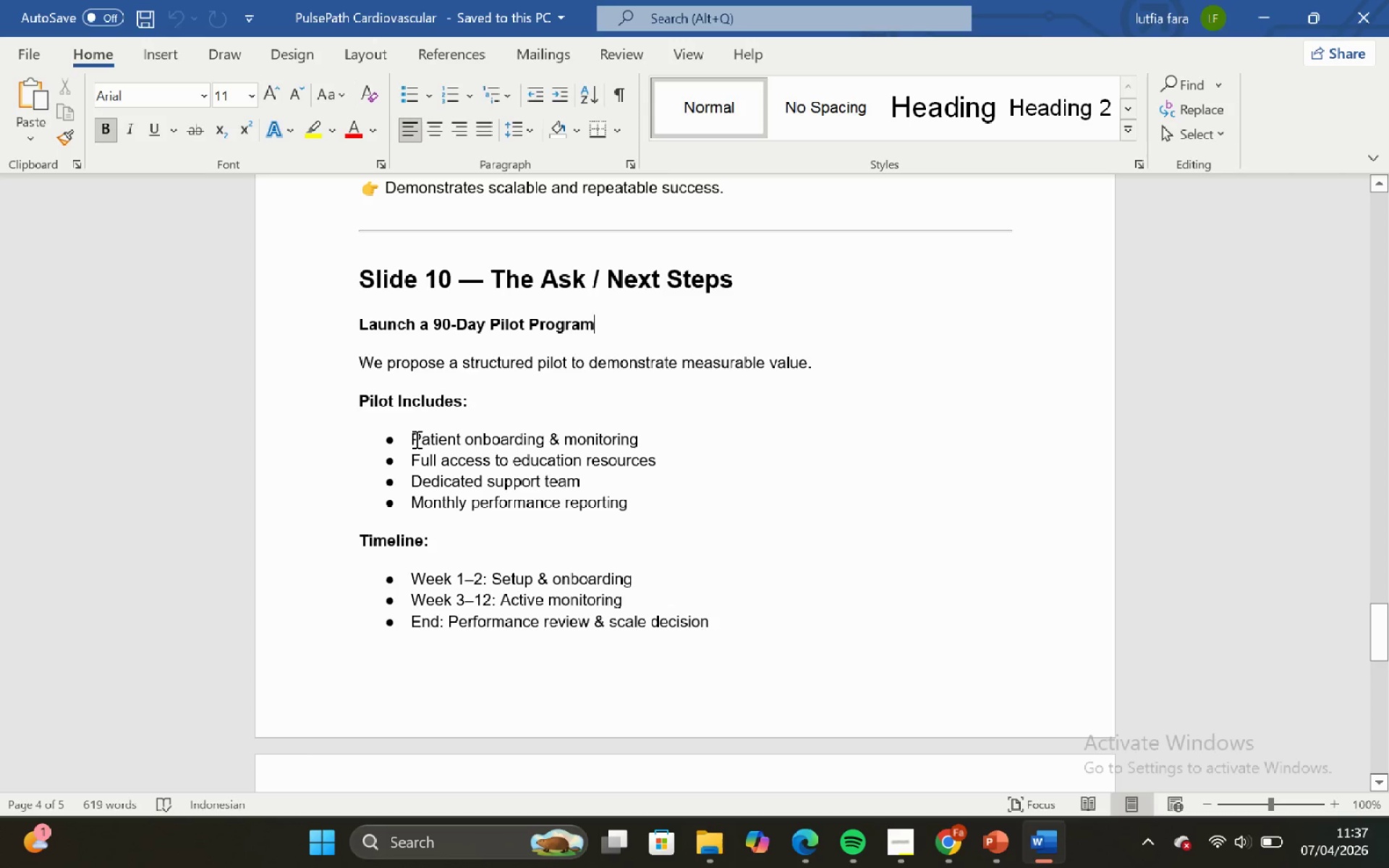 
left_click_drag(start_coordinate=[408, 438], to_coordinate=[634, 444])
 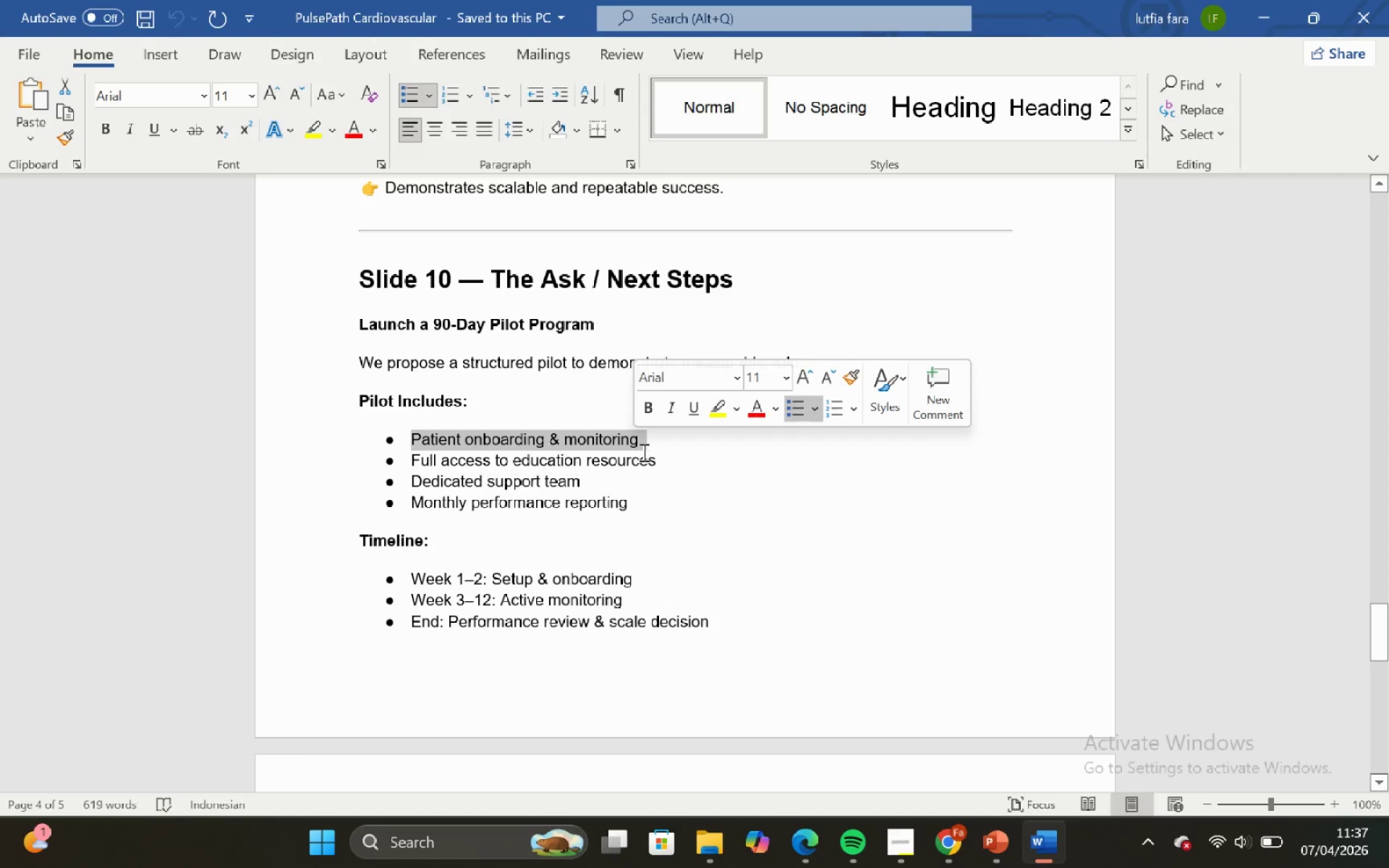 
key(Control+C)
 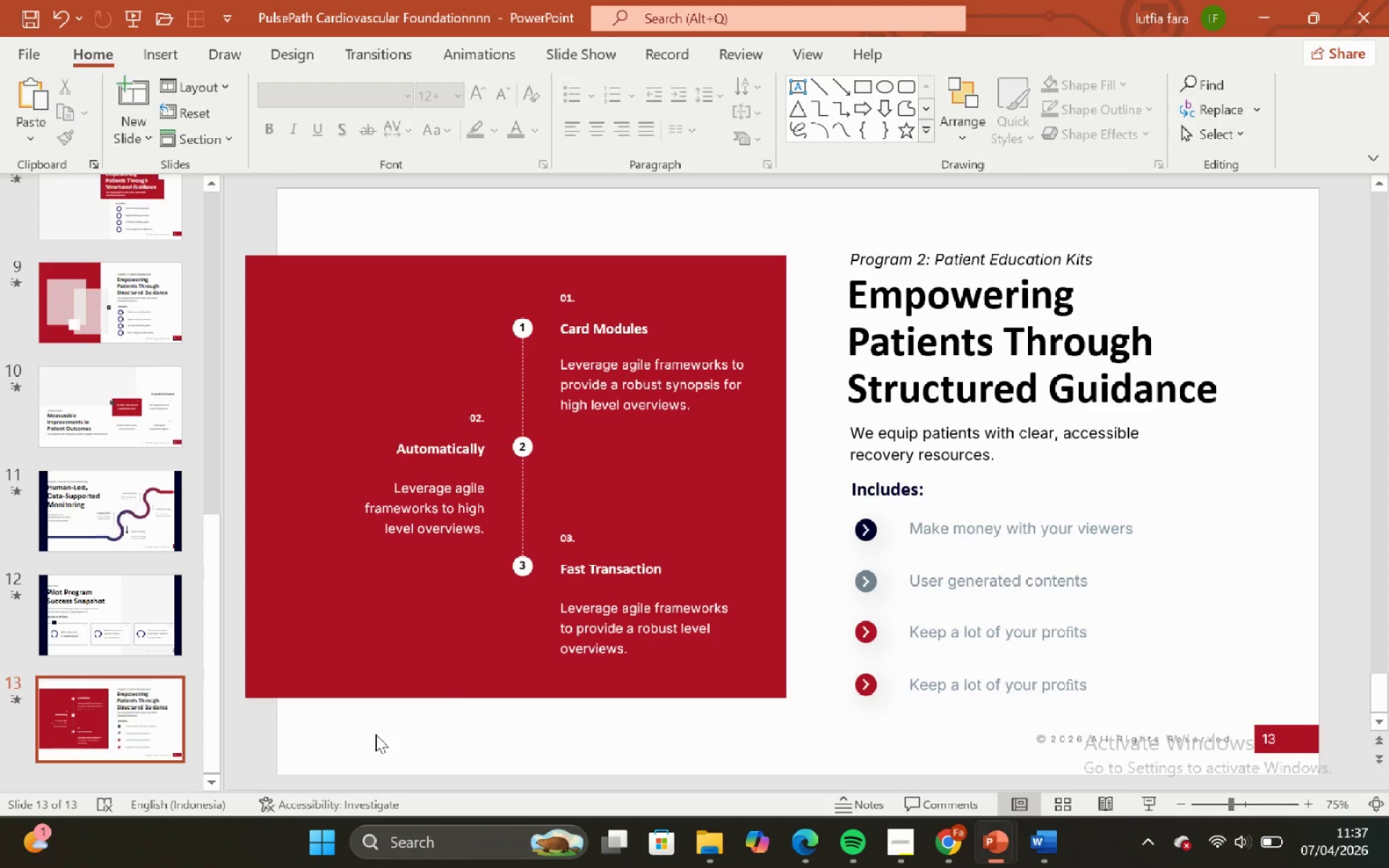 
left_click([977, 523])
 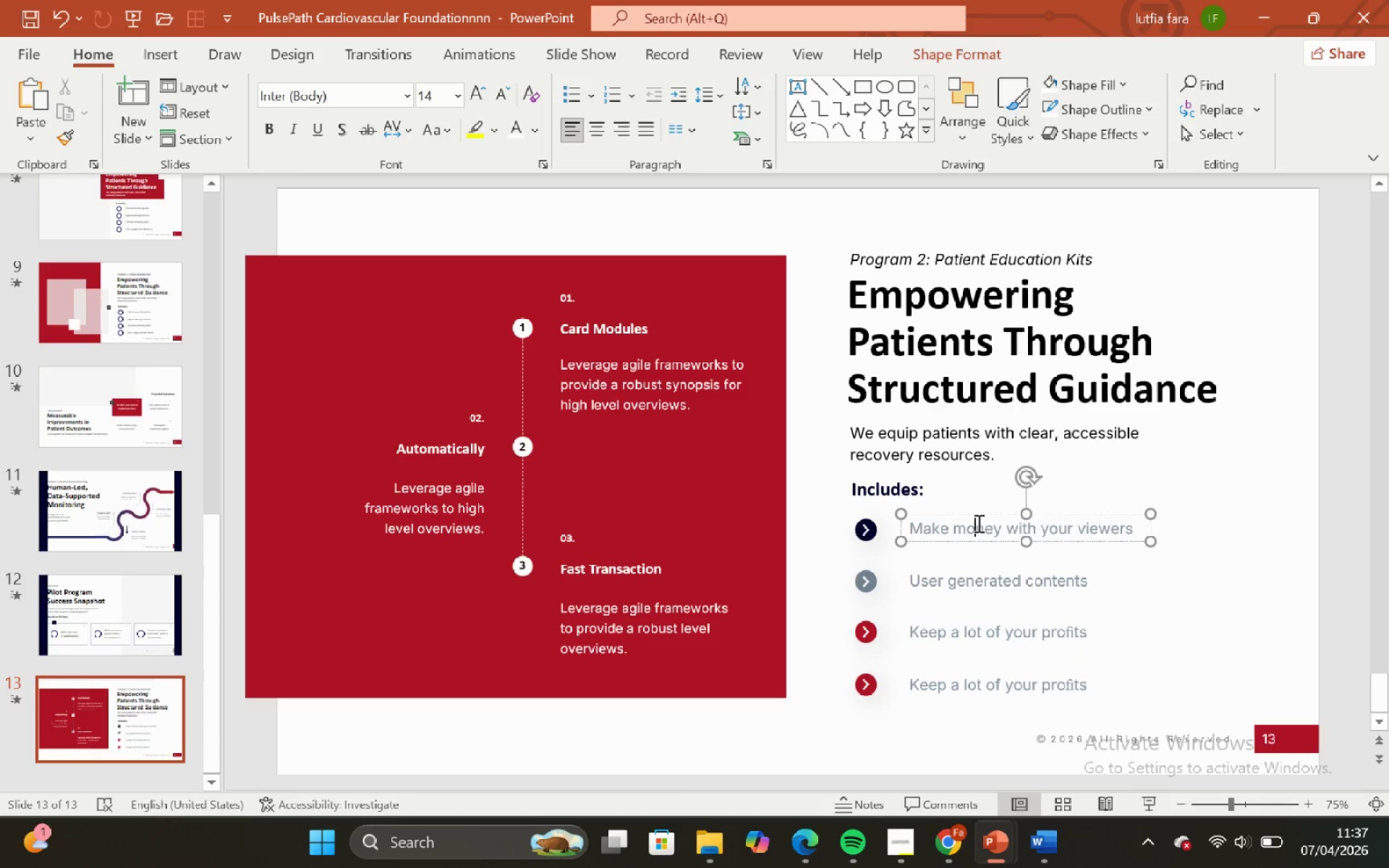 
key(Control+A)
 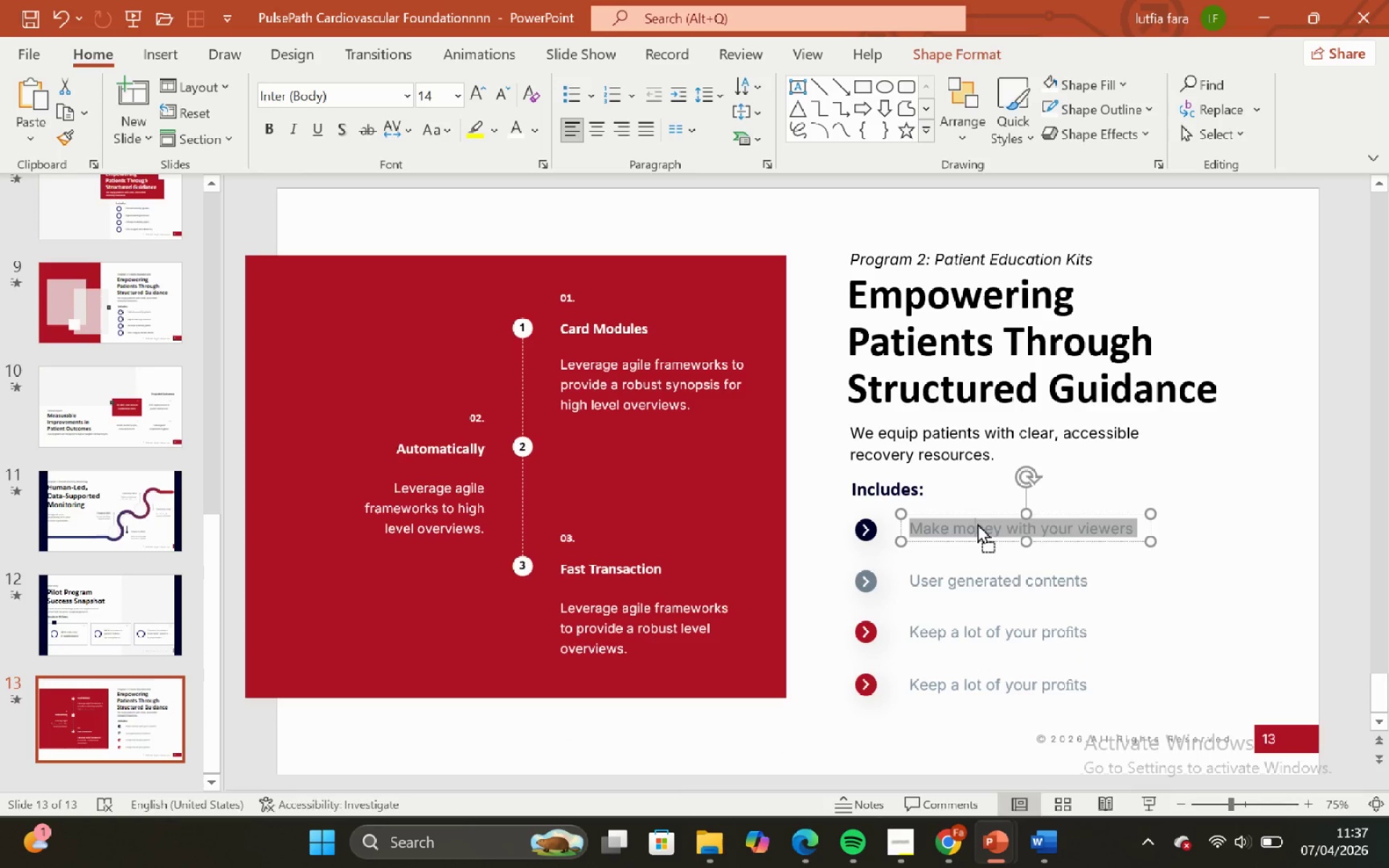 
right_click([977, 523])
 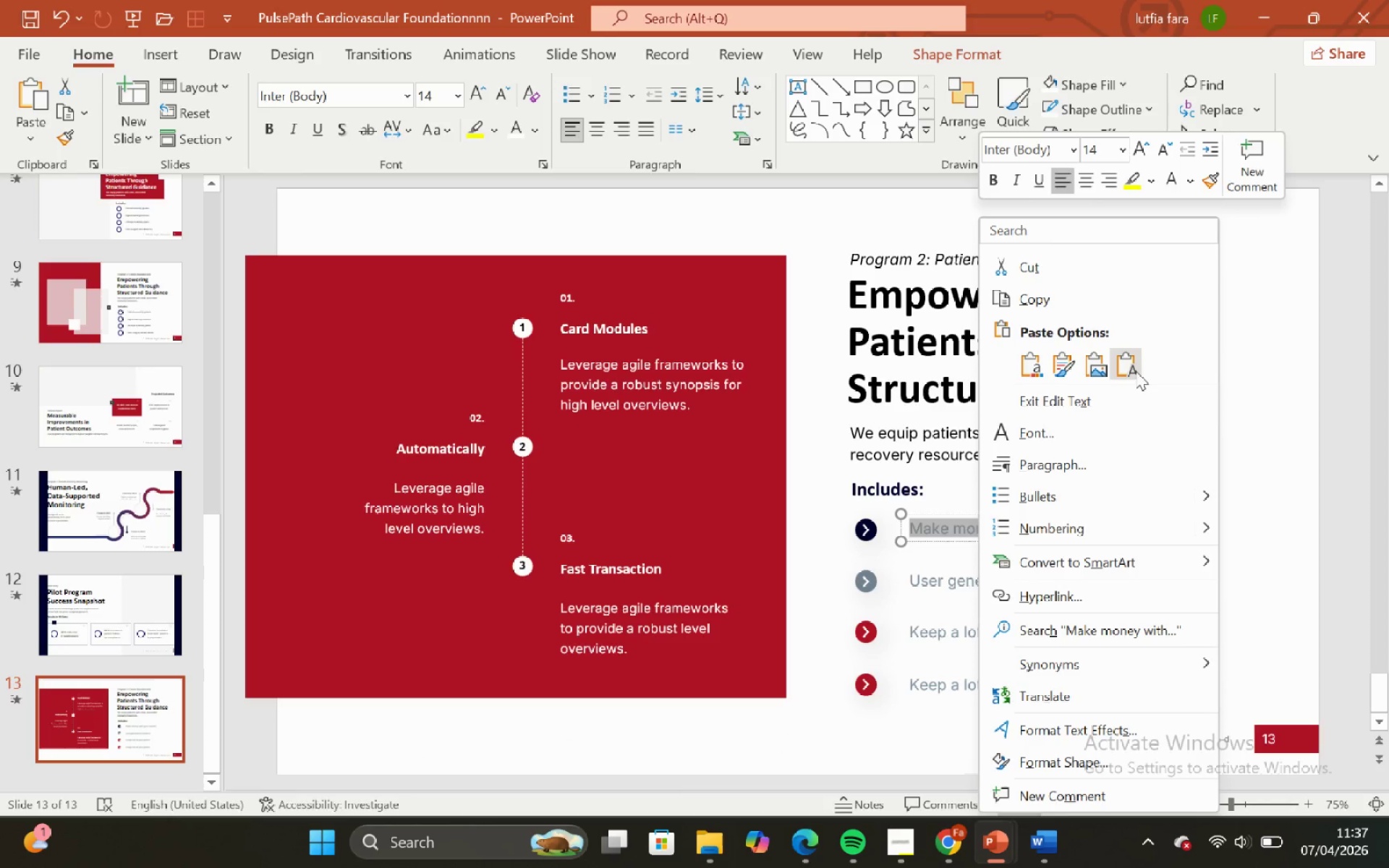 
left_click([1133, 363])
 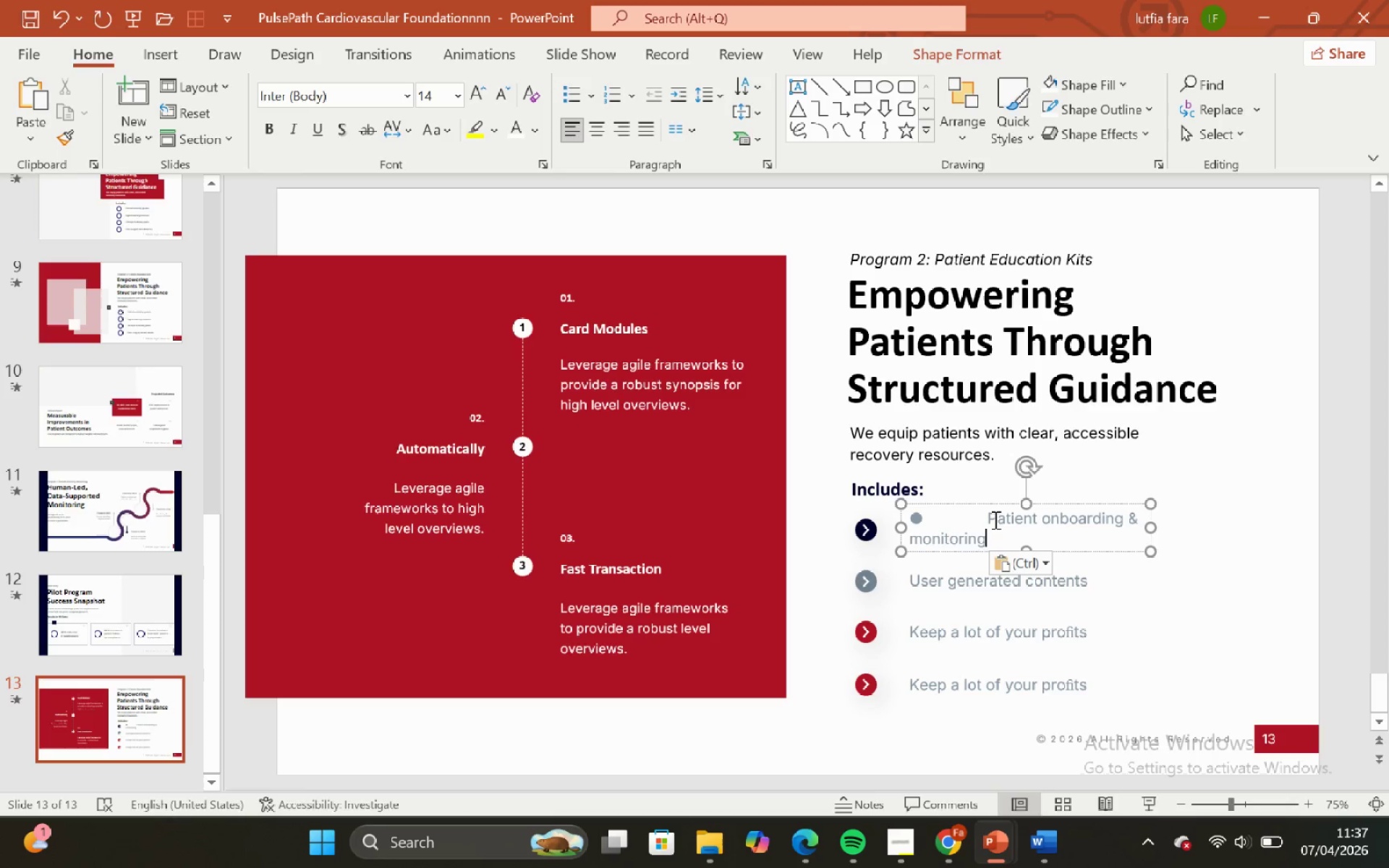 
left_click([987, 519])
 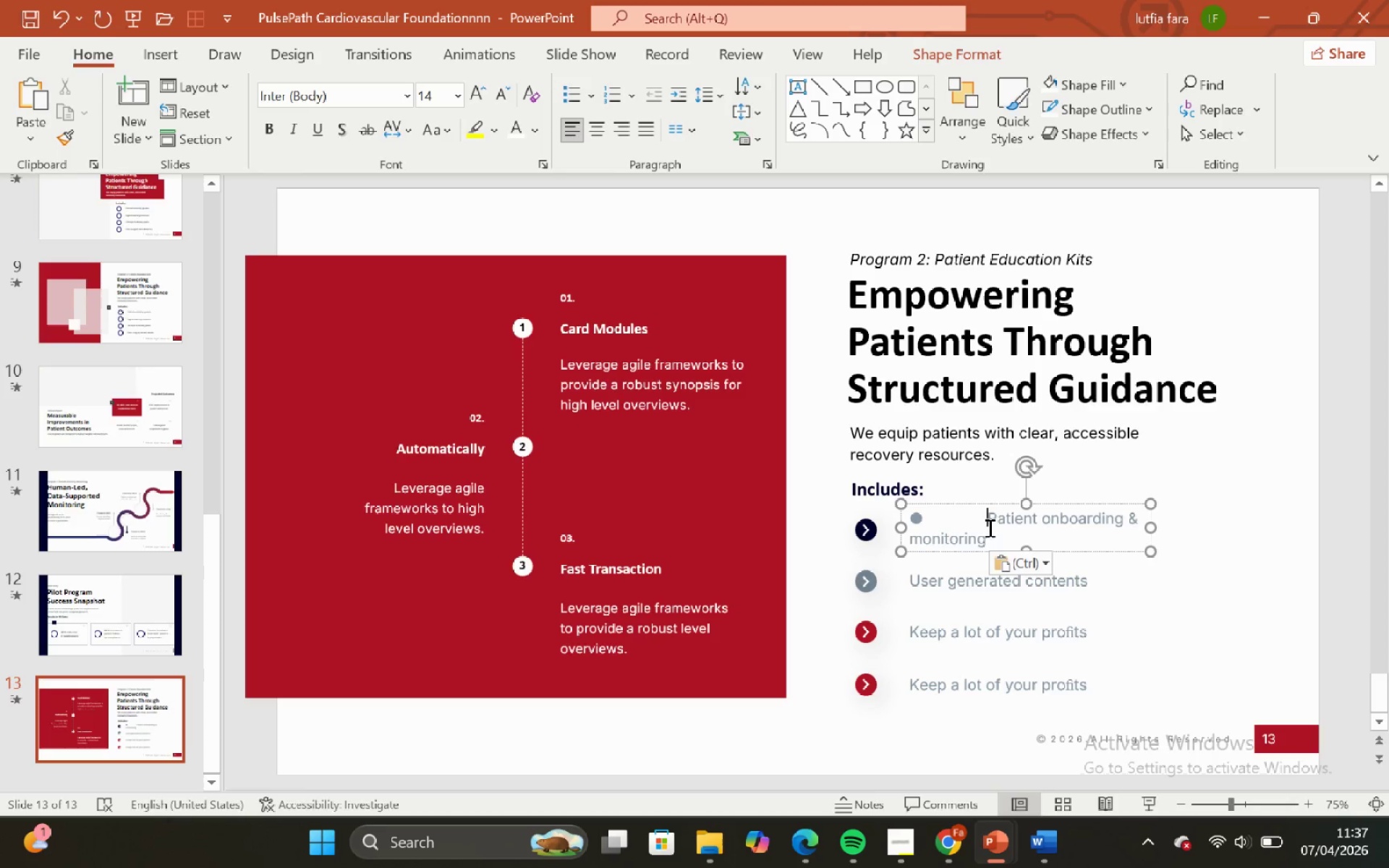 
key(Backspace)
 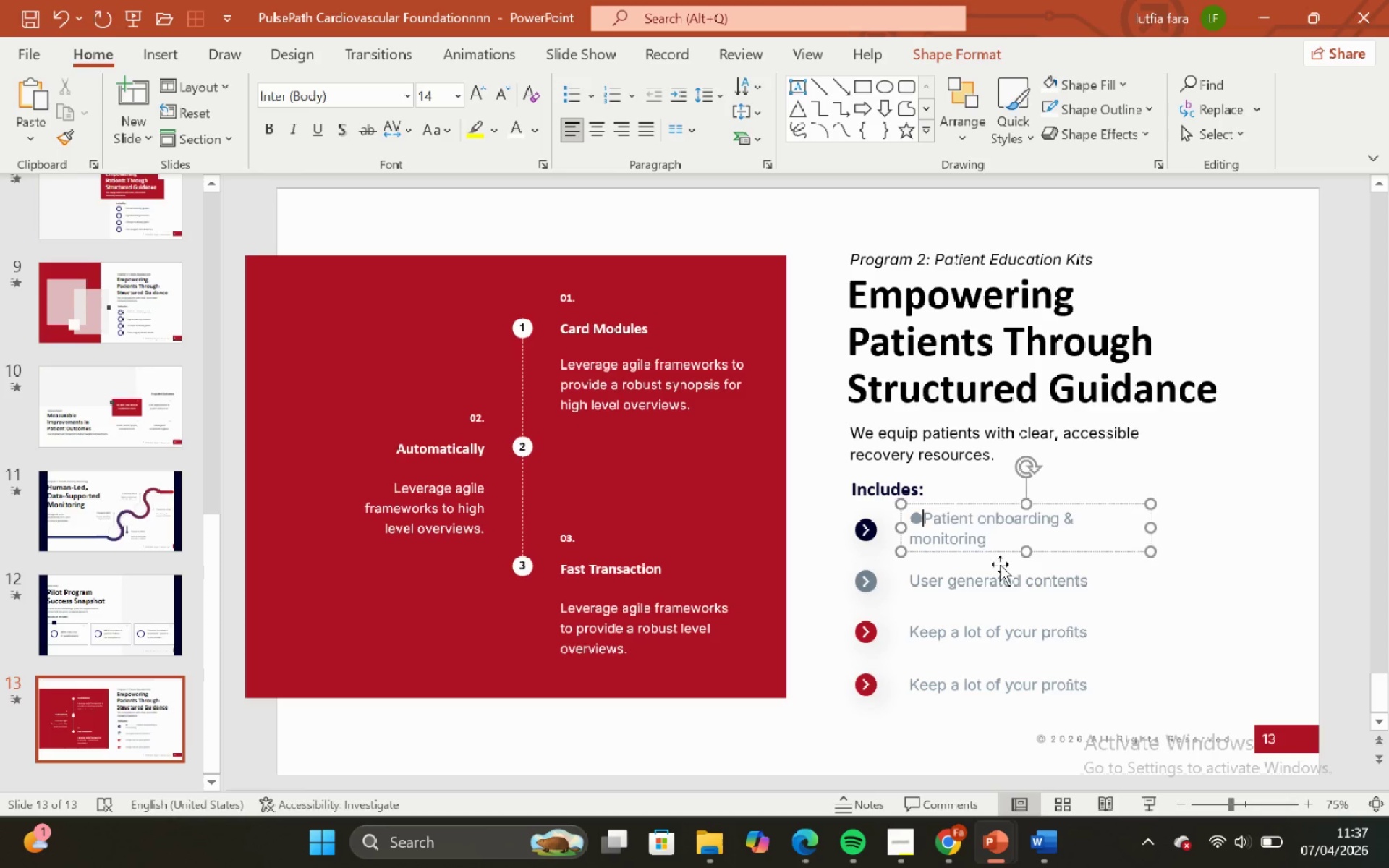 
key(Backspace)
 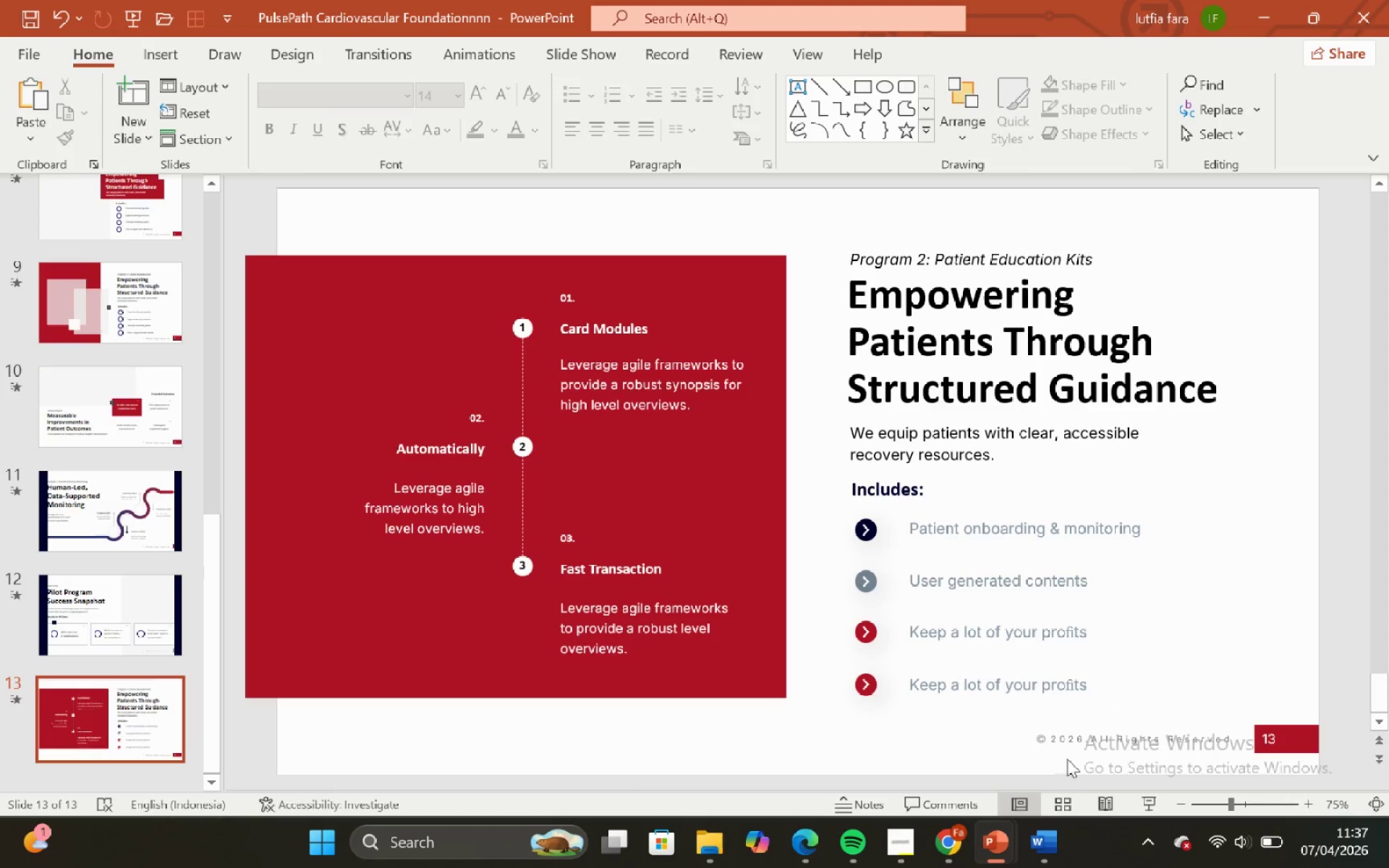 
left_click([1055, 827])
 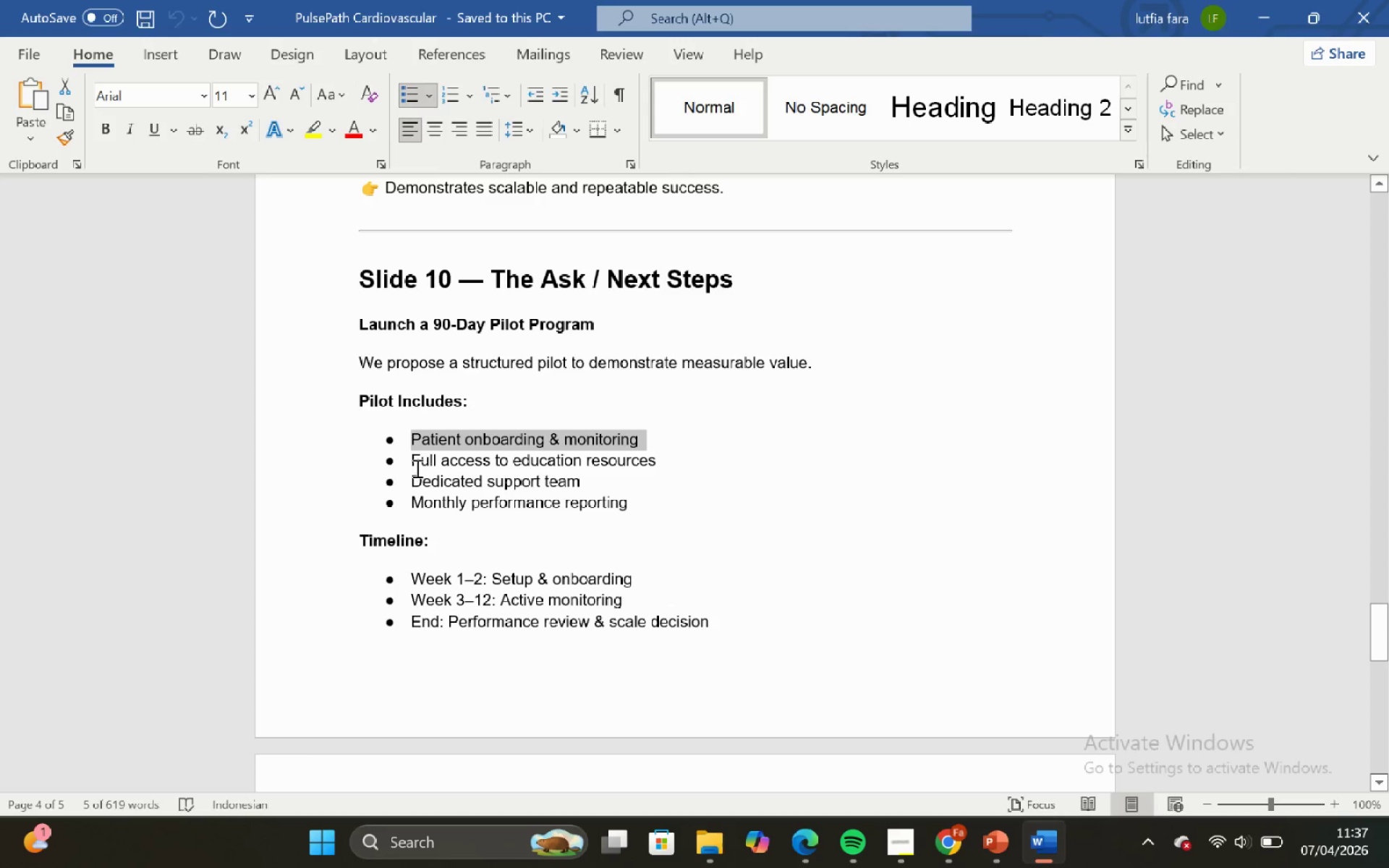 
left_click_drag(start_coordinate=[406, 461], to_coordinate=[674, 460])
 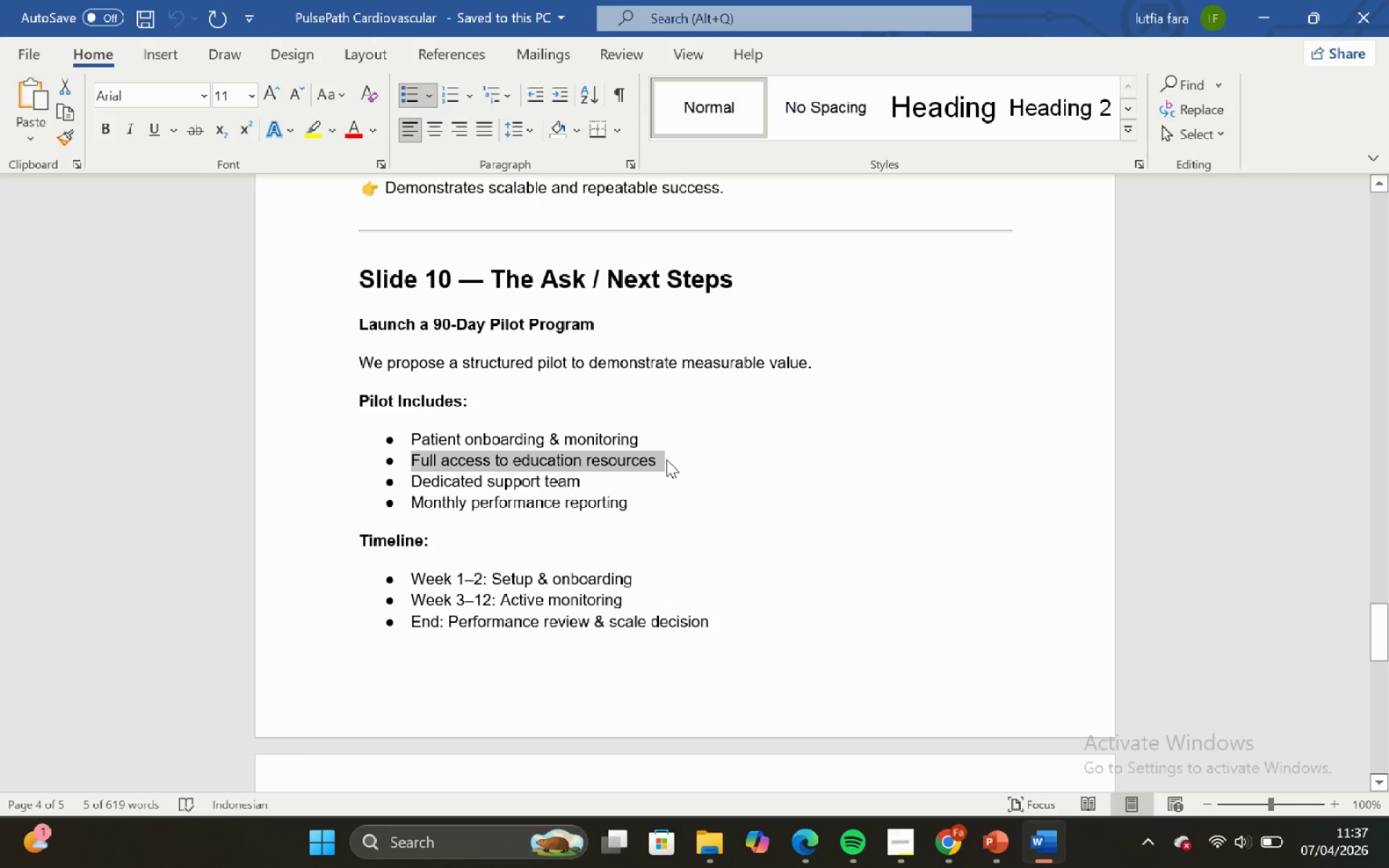 
hold_key(key=ControlLeft, duration=0.83)
 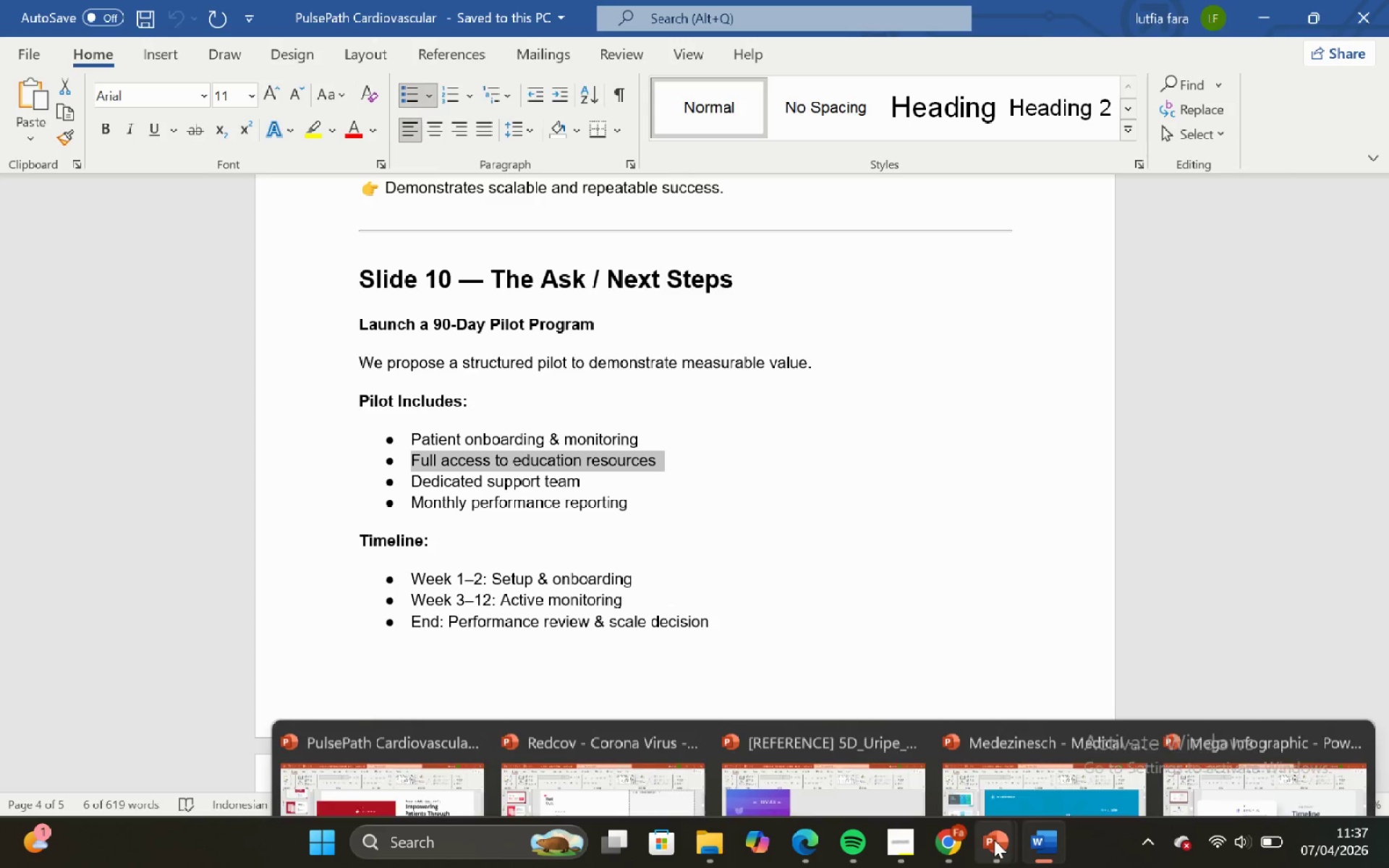 
hold_key(key=C, duration=0.36)
 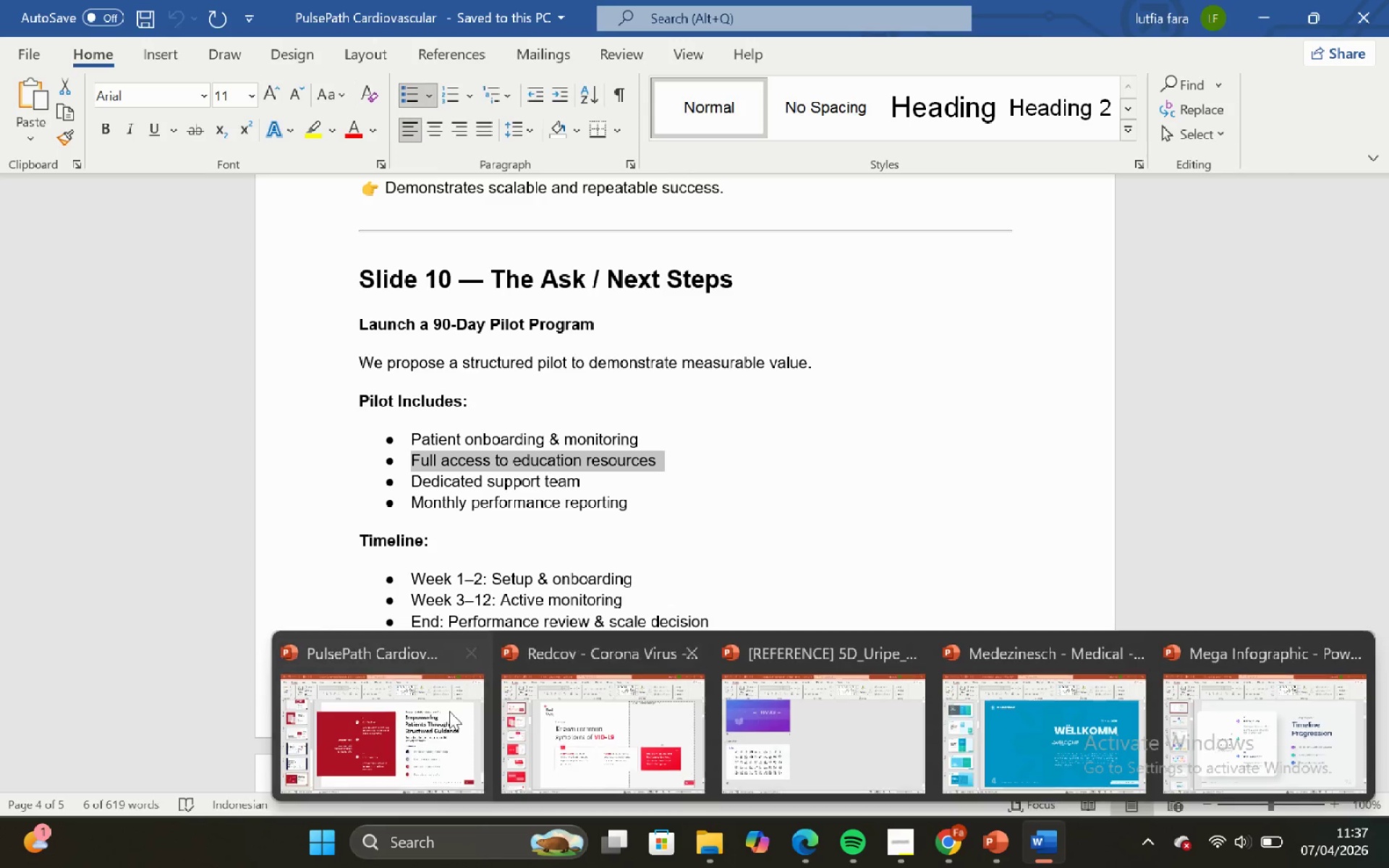 
left_click([438, 711])
 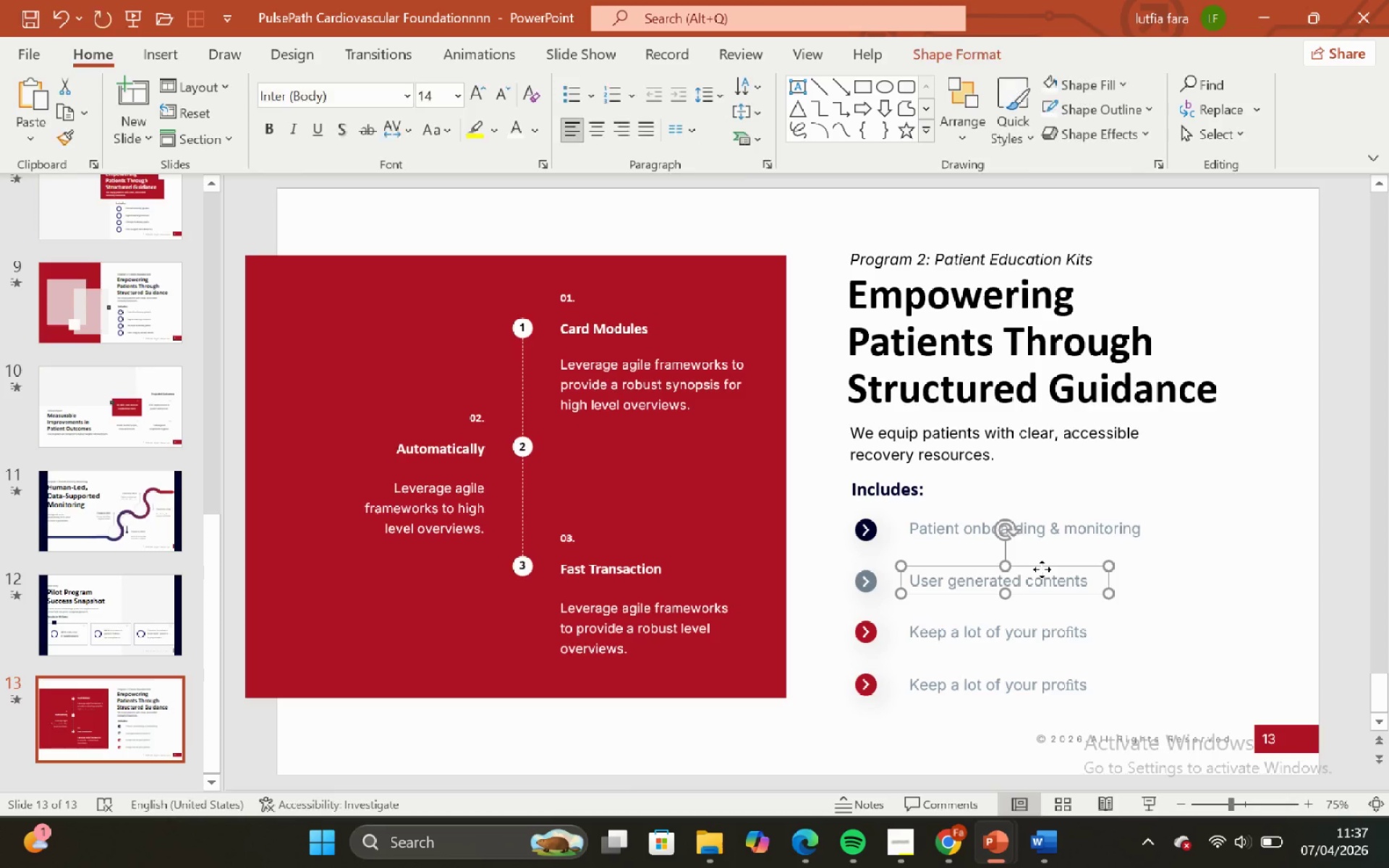 
double_click([1048, 576])
 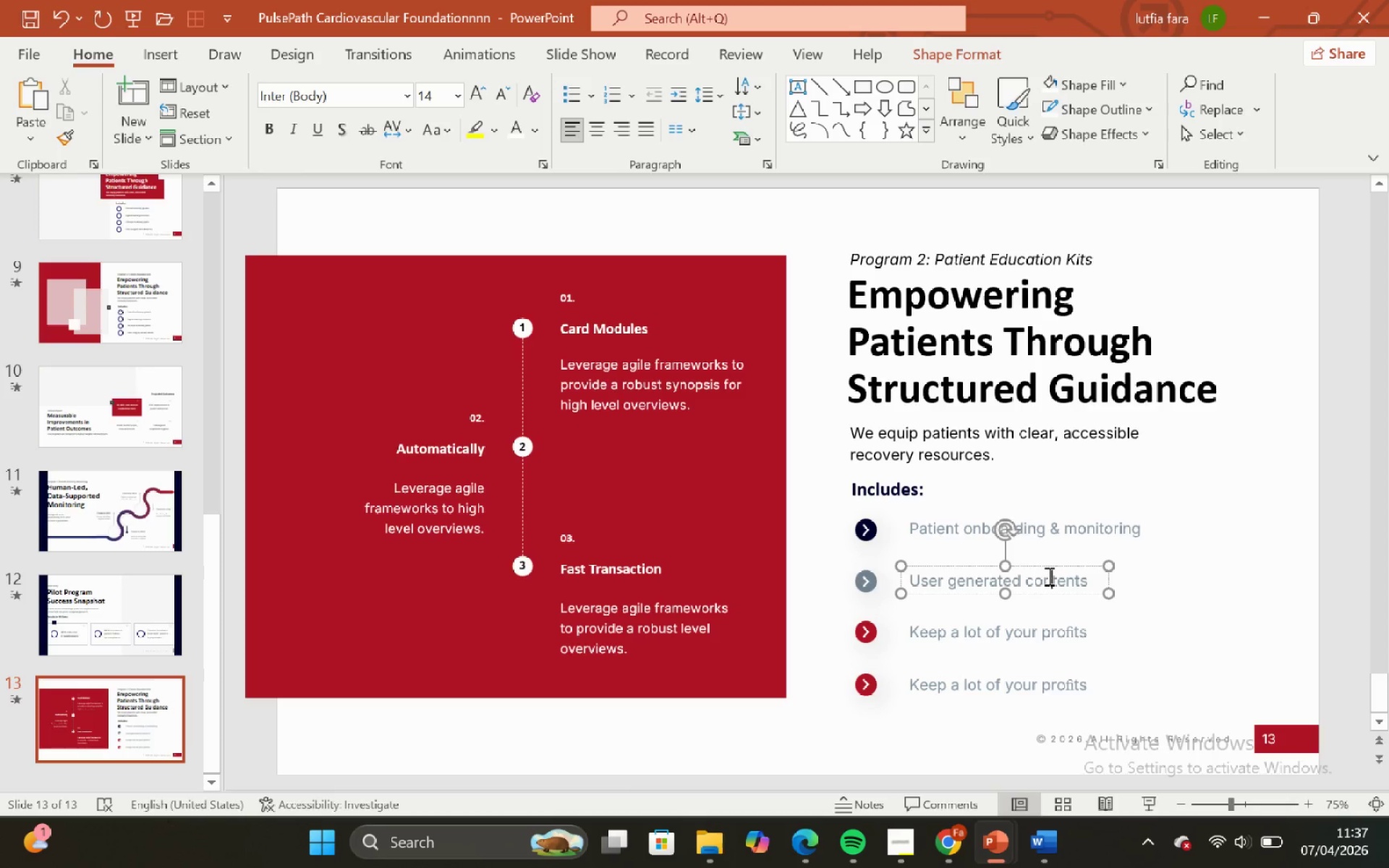 
key(Control+A)
 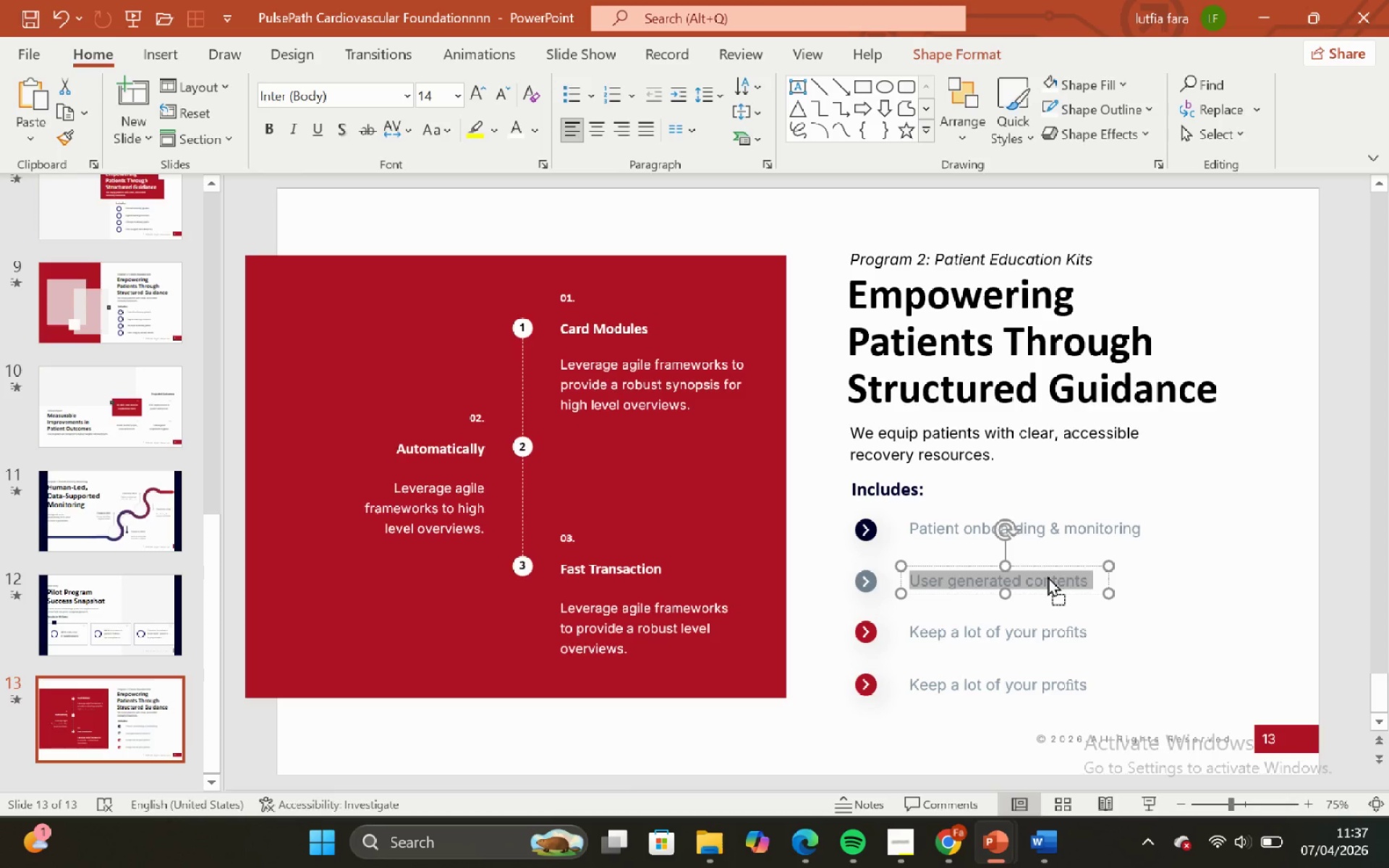 
right_click([1048, 576])
 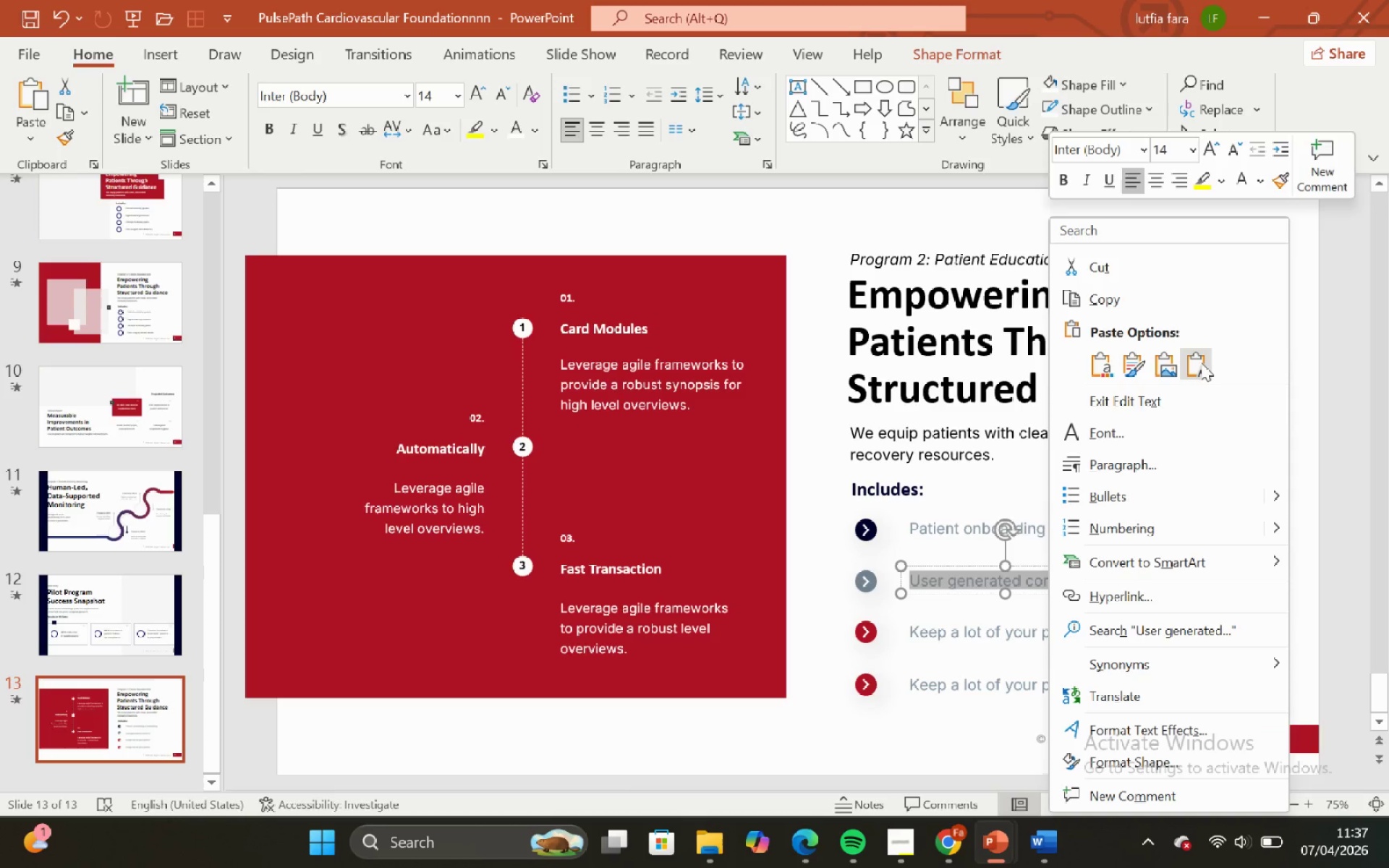 
left_click([1202, 362])
 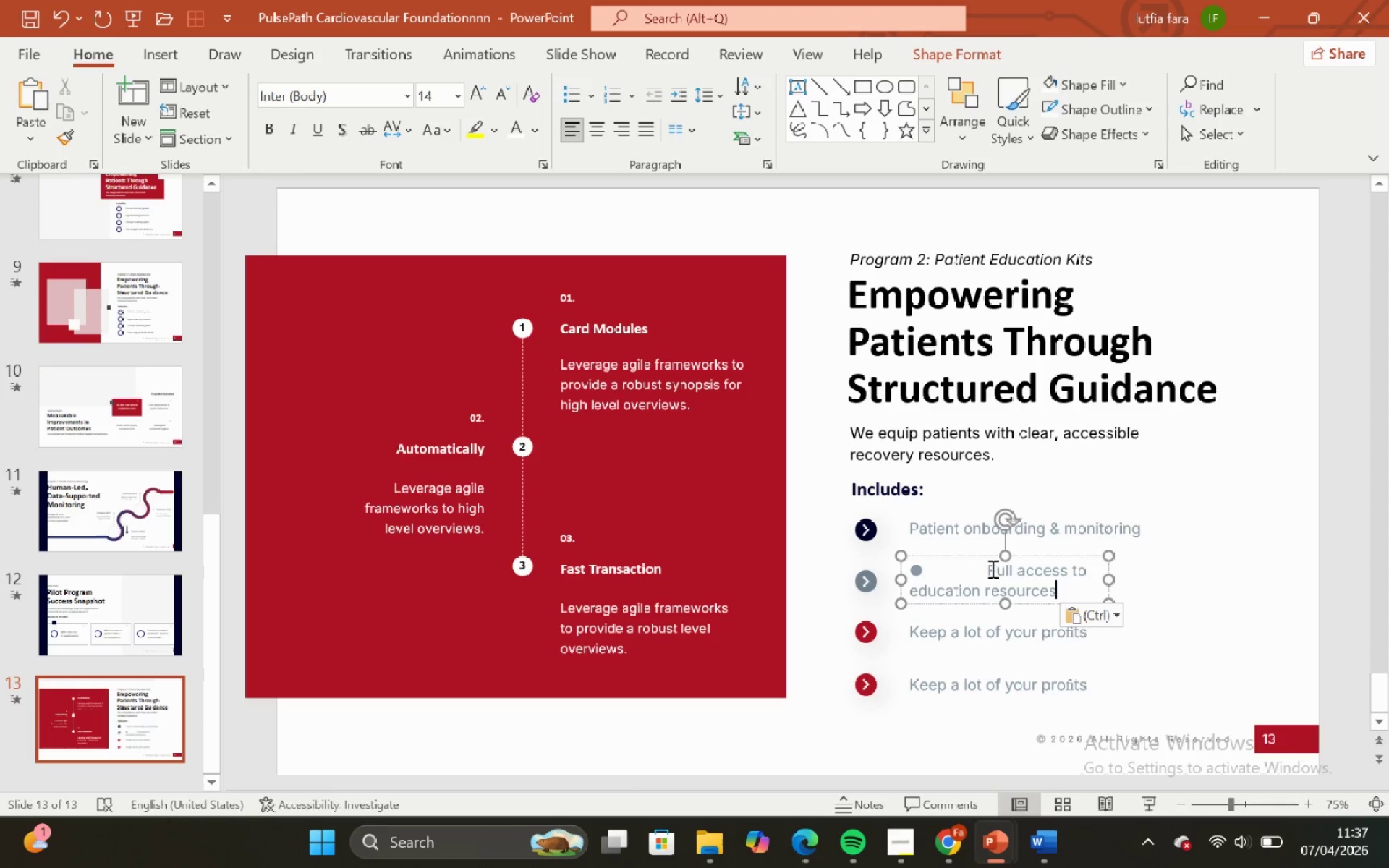 
left_click([987, 569])
 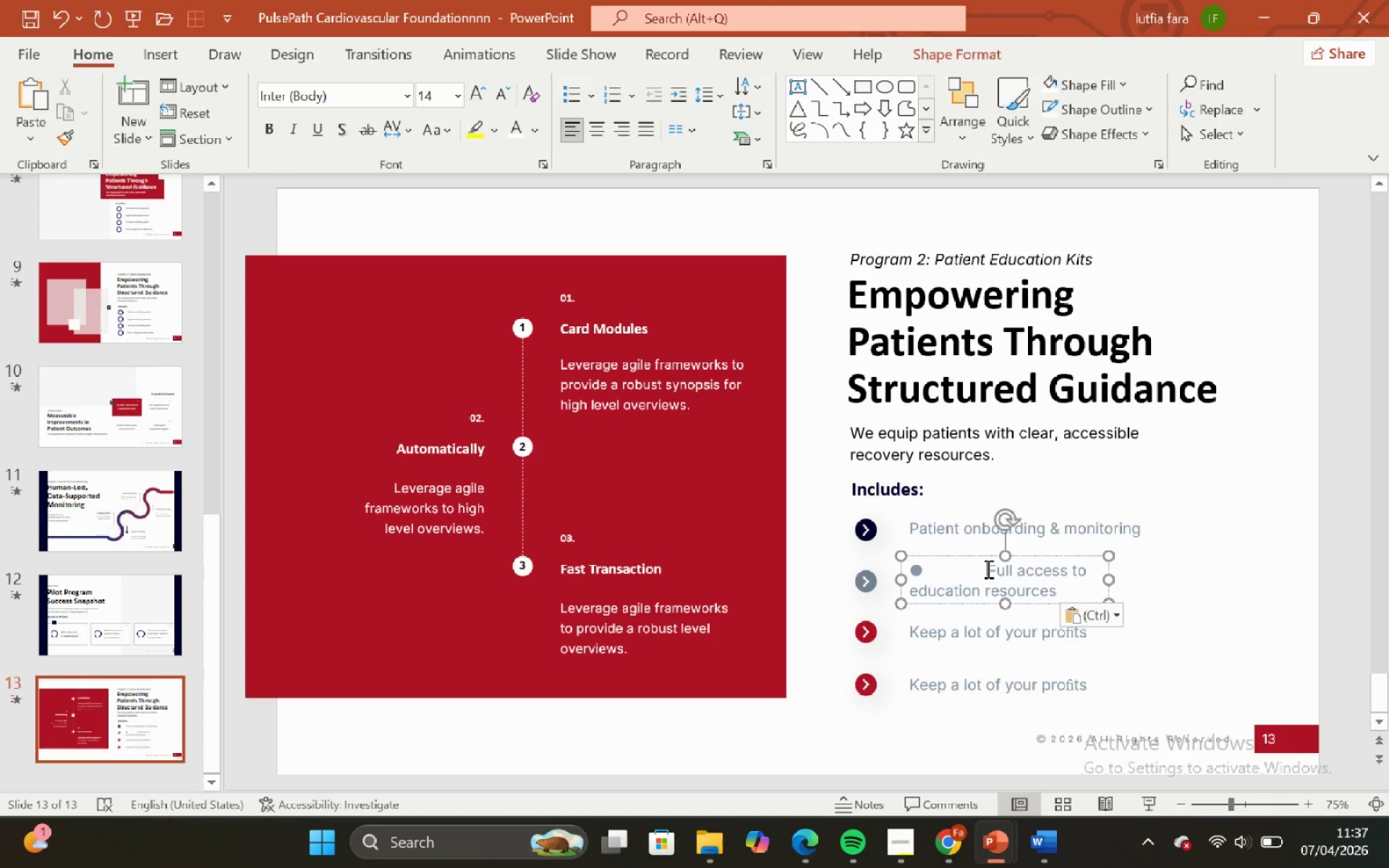 
key(Backspace)
 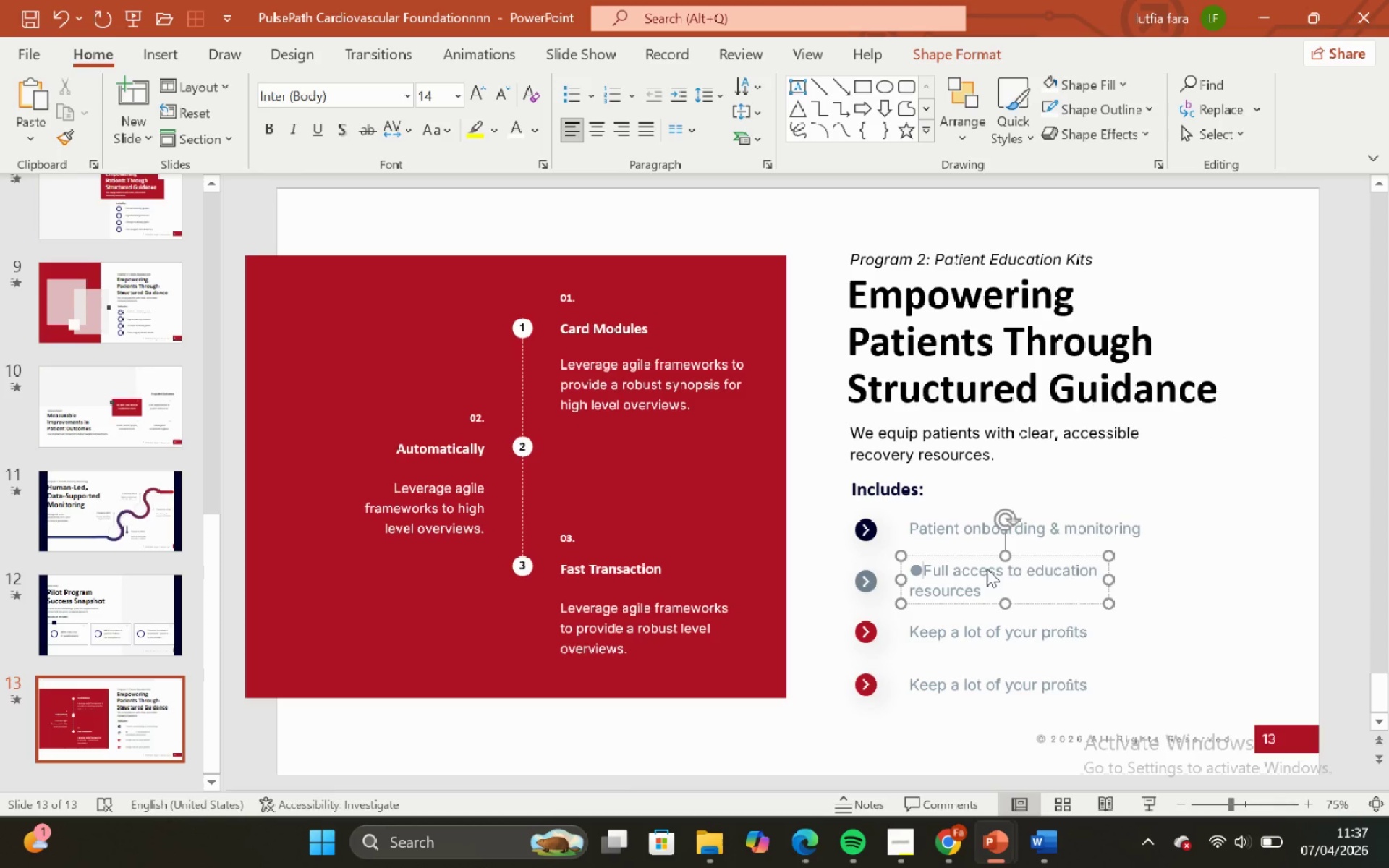 
key(Backspace)
 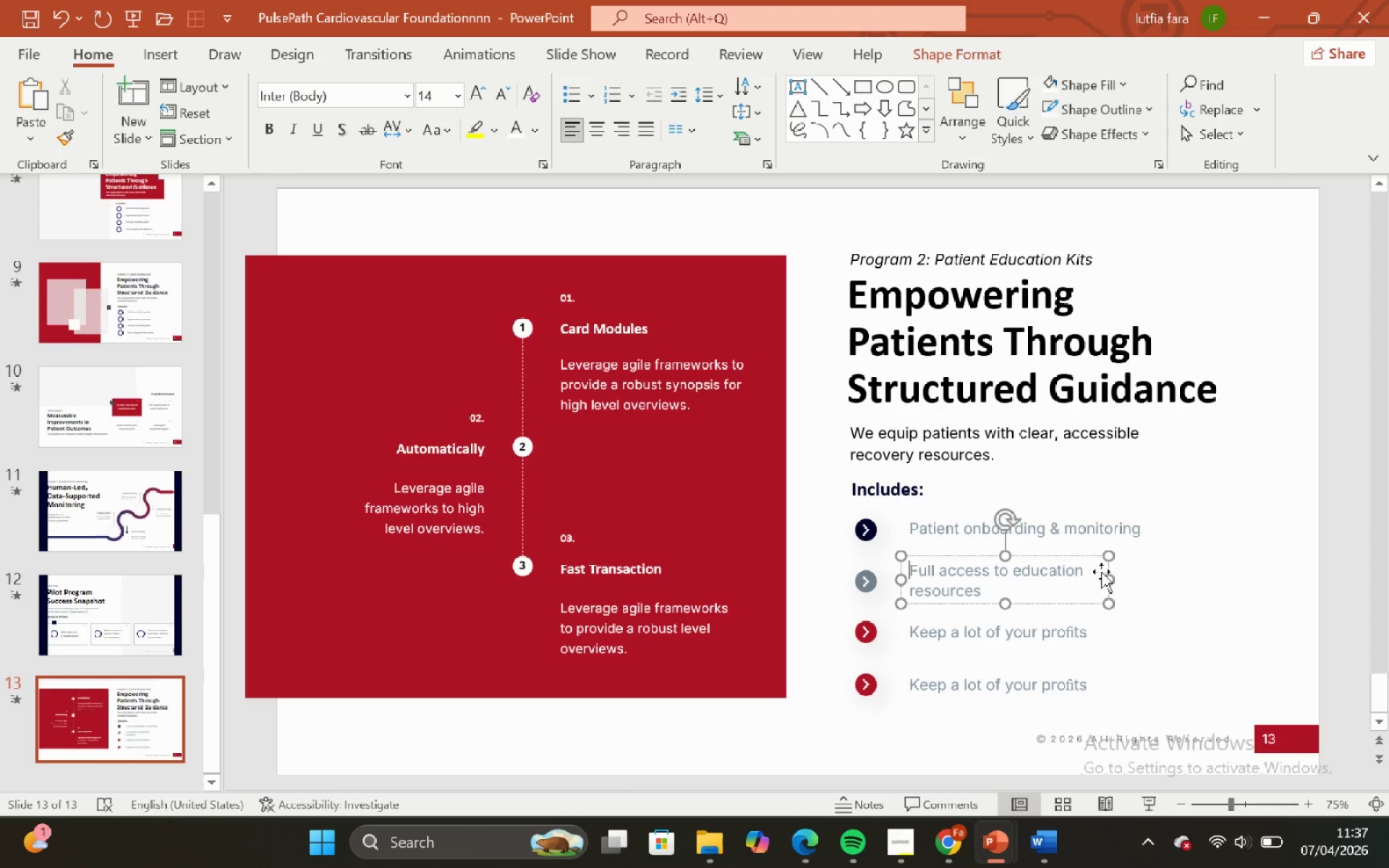 
left_click_drag(start_coordinate=[1105, 582], to_coordinate=[1190, 575])
 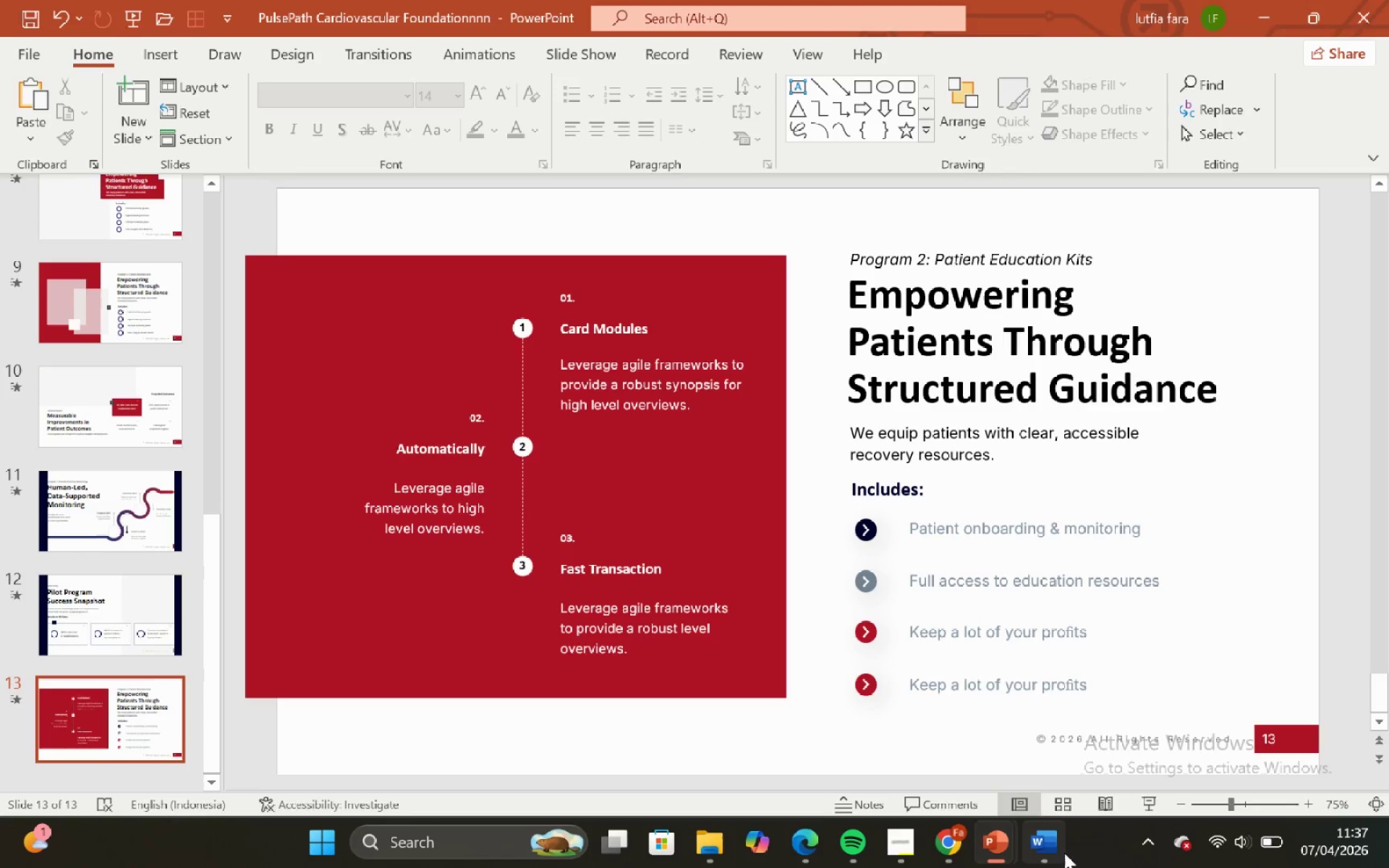 
left_click_drag(start_coordinate=[1025, 741], to_coordinate=[1019, 736])
 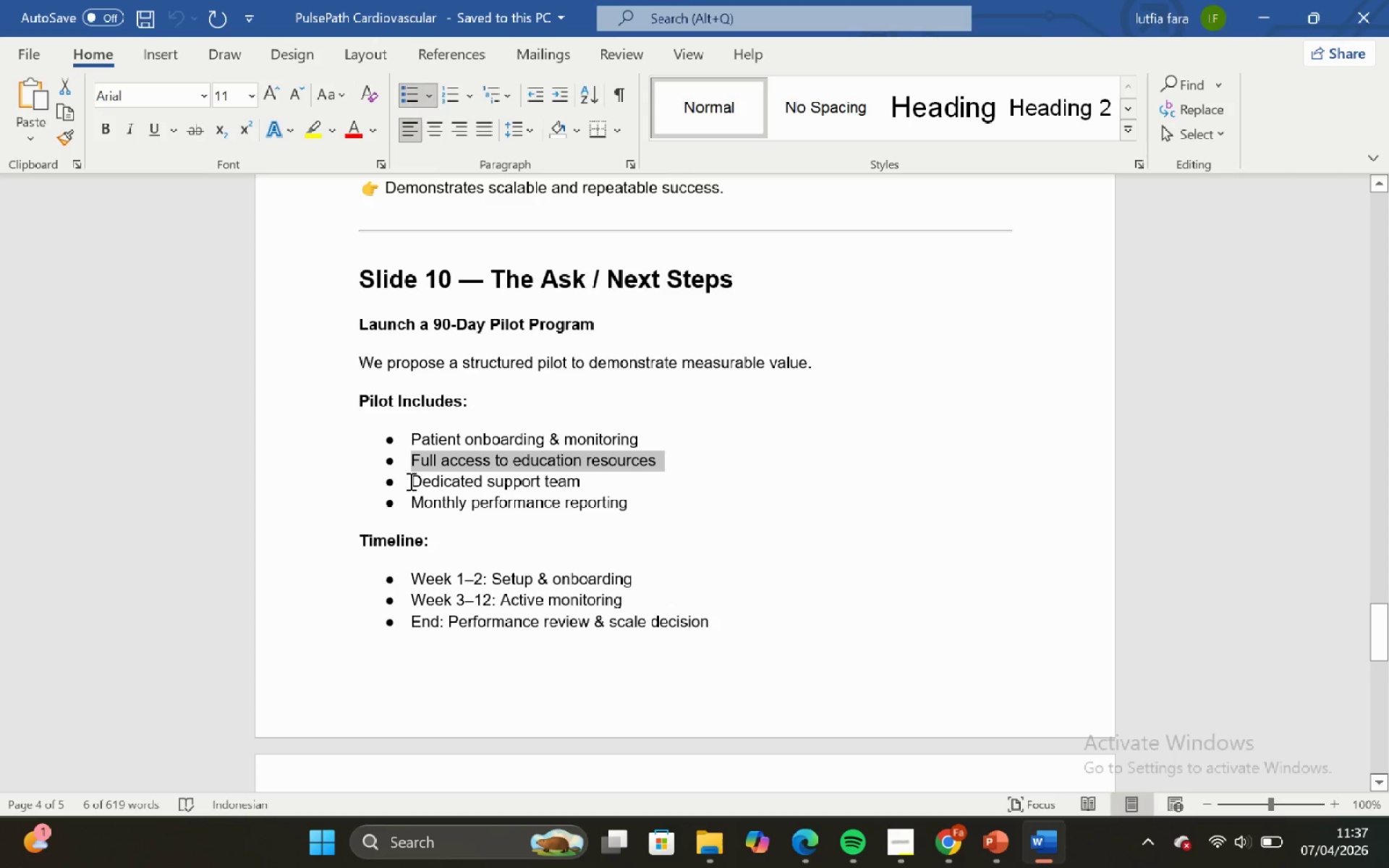 
left_click_drag(start_coordinate=[409, 481], to_coordinate=[590, 475])
 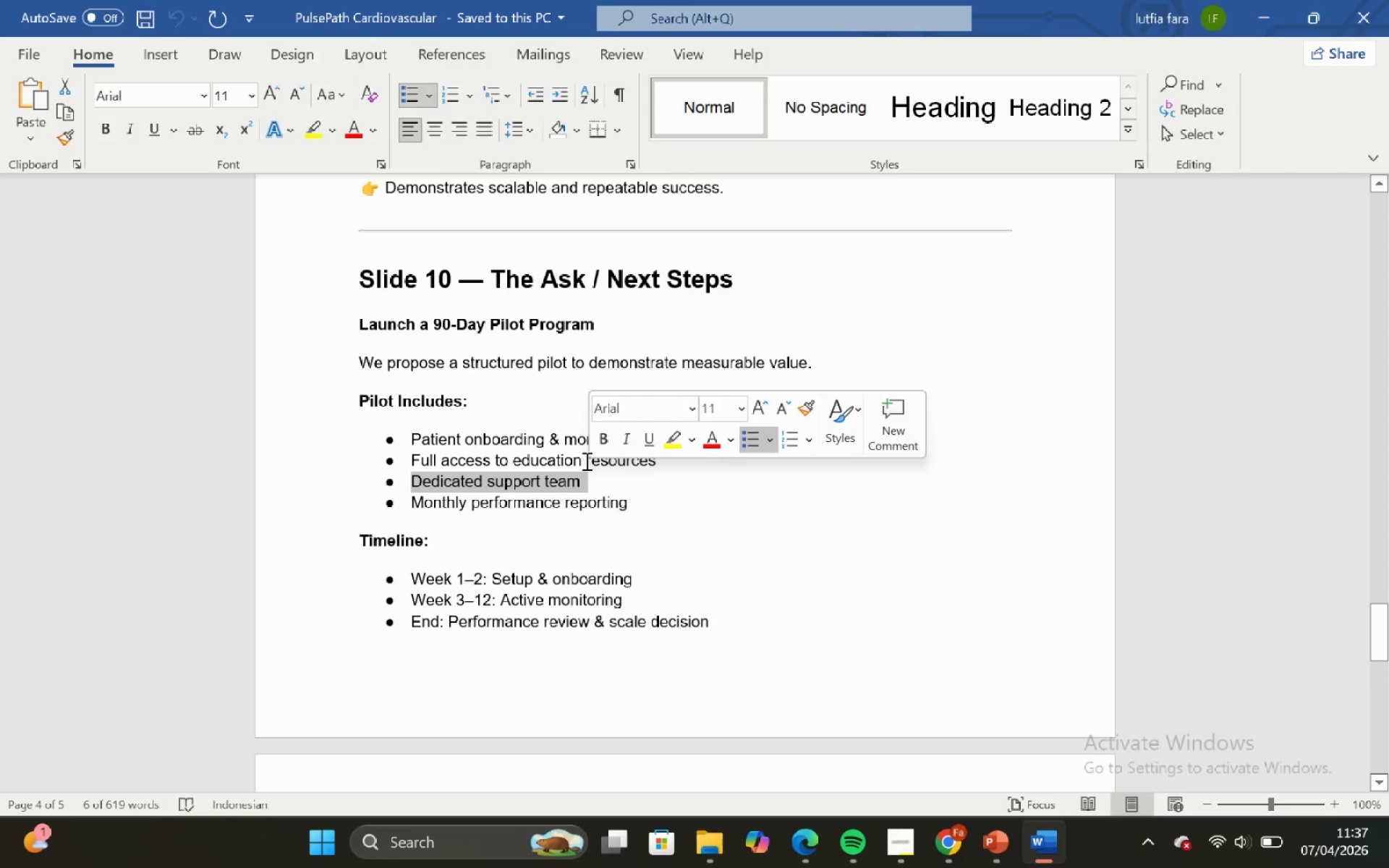 
key(Control+C)
 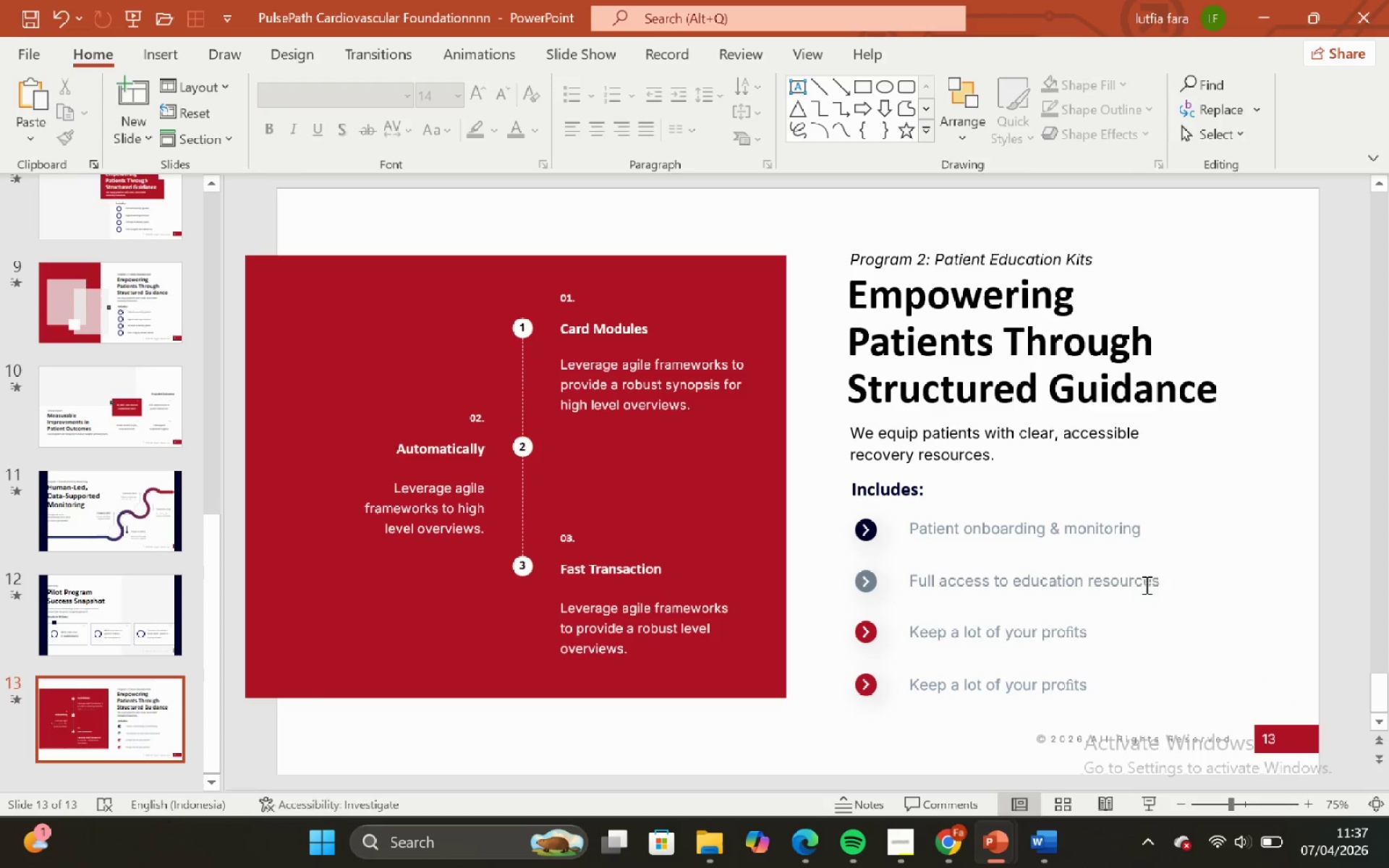 
left_click([967, 626])
 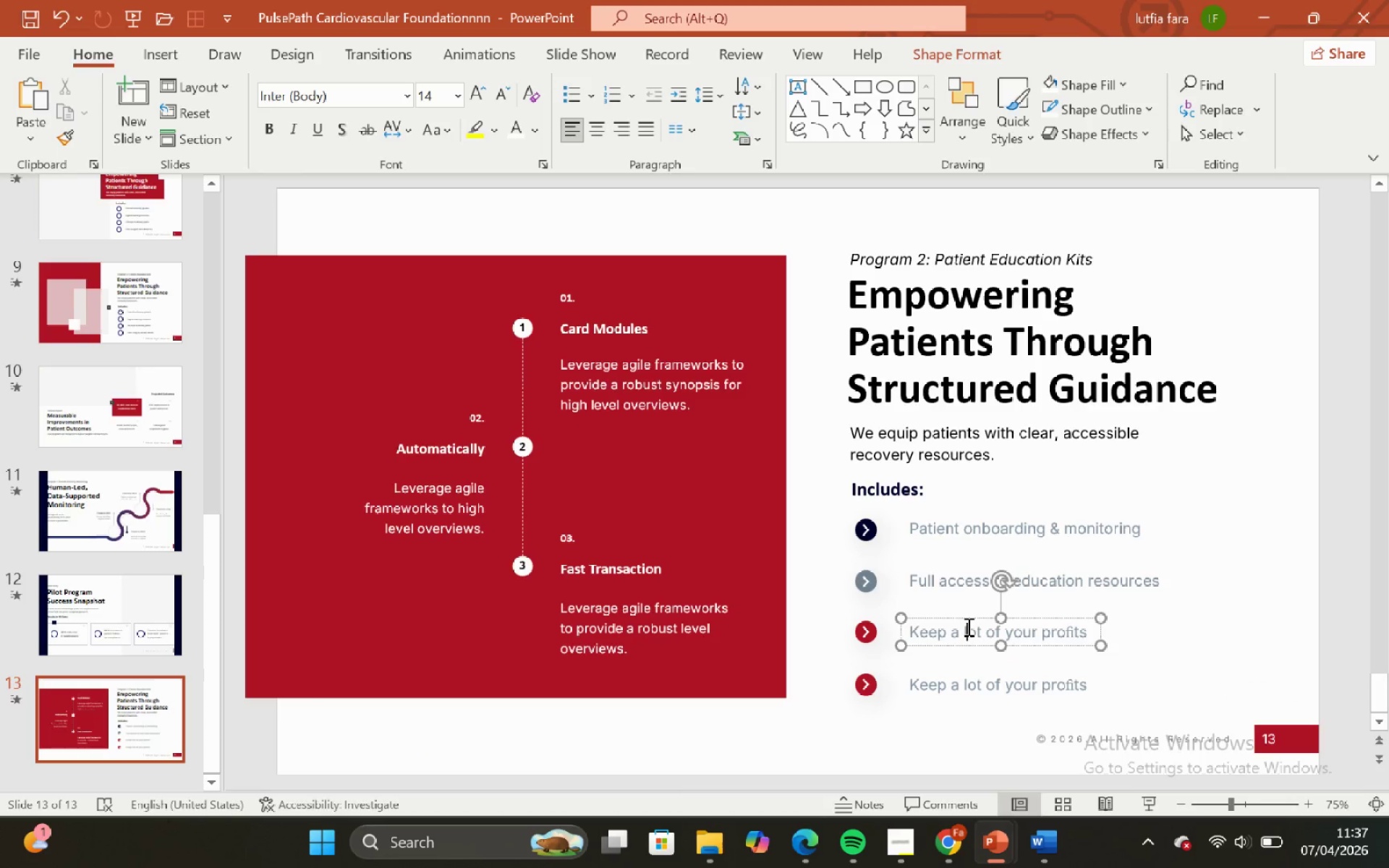 
key(Control+S)
 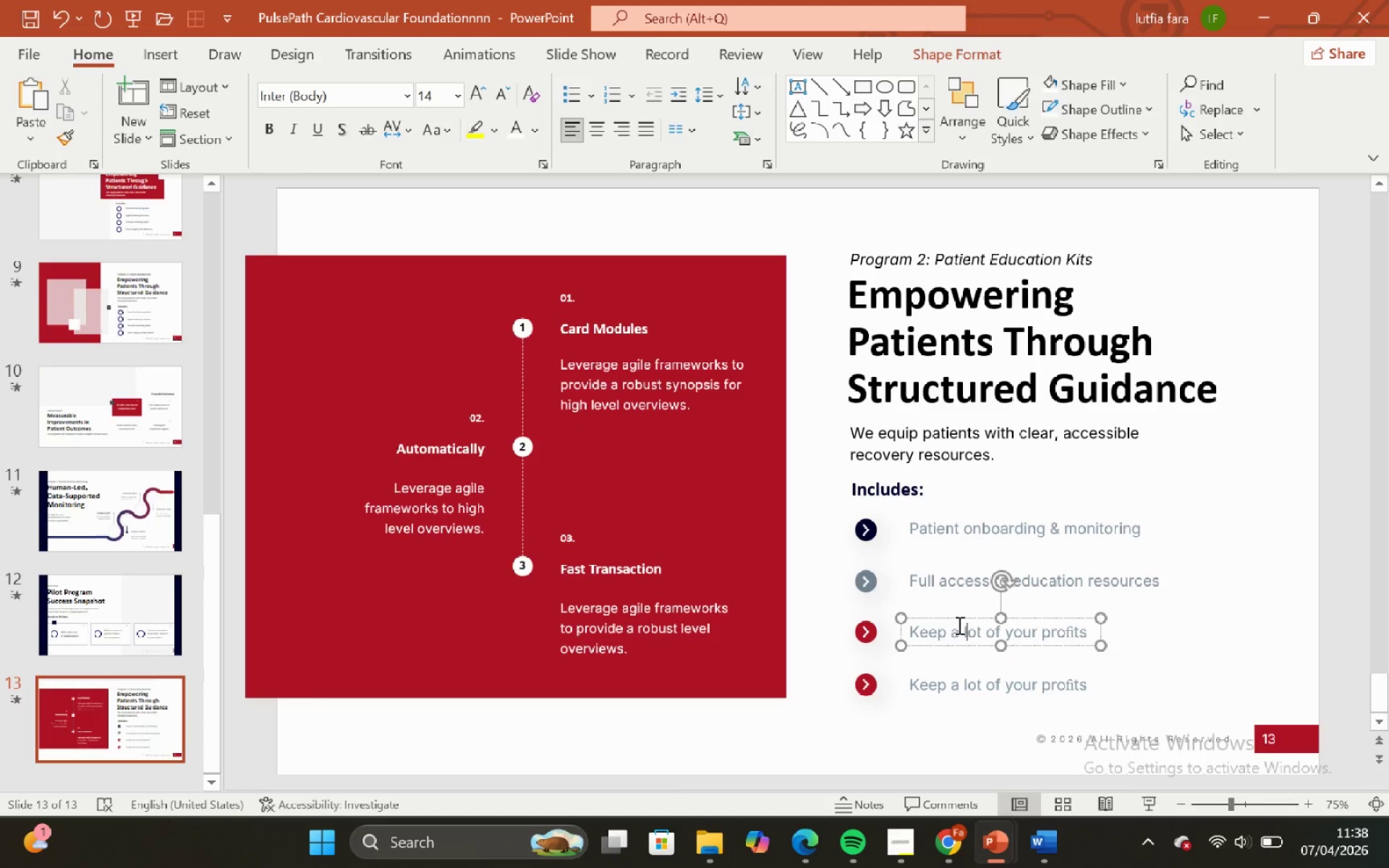 
key(Control+ControlLeft)
 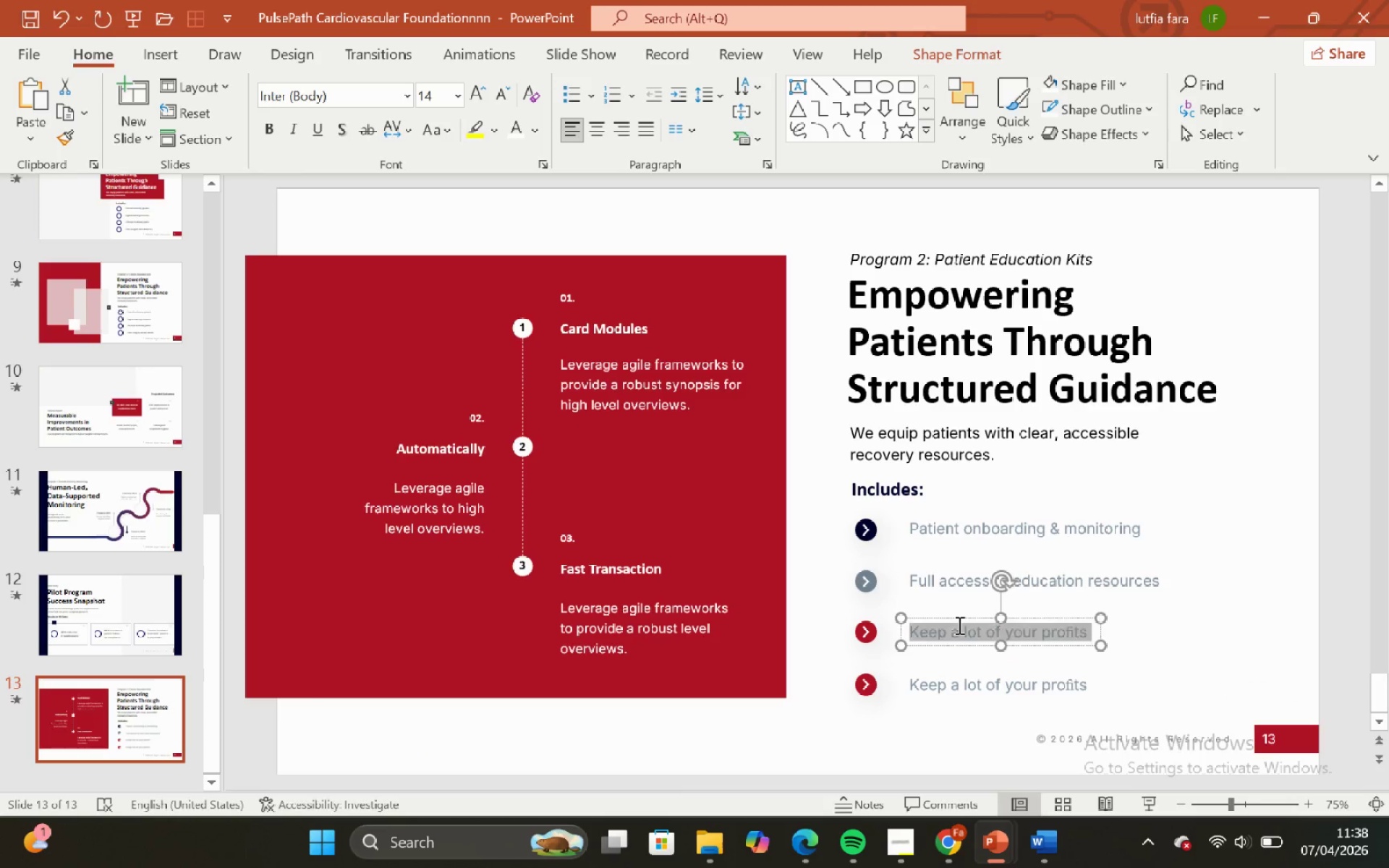 
key(Control+A)
 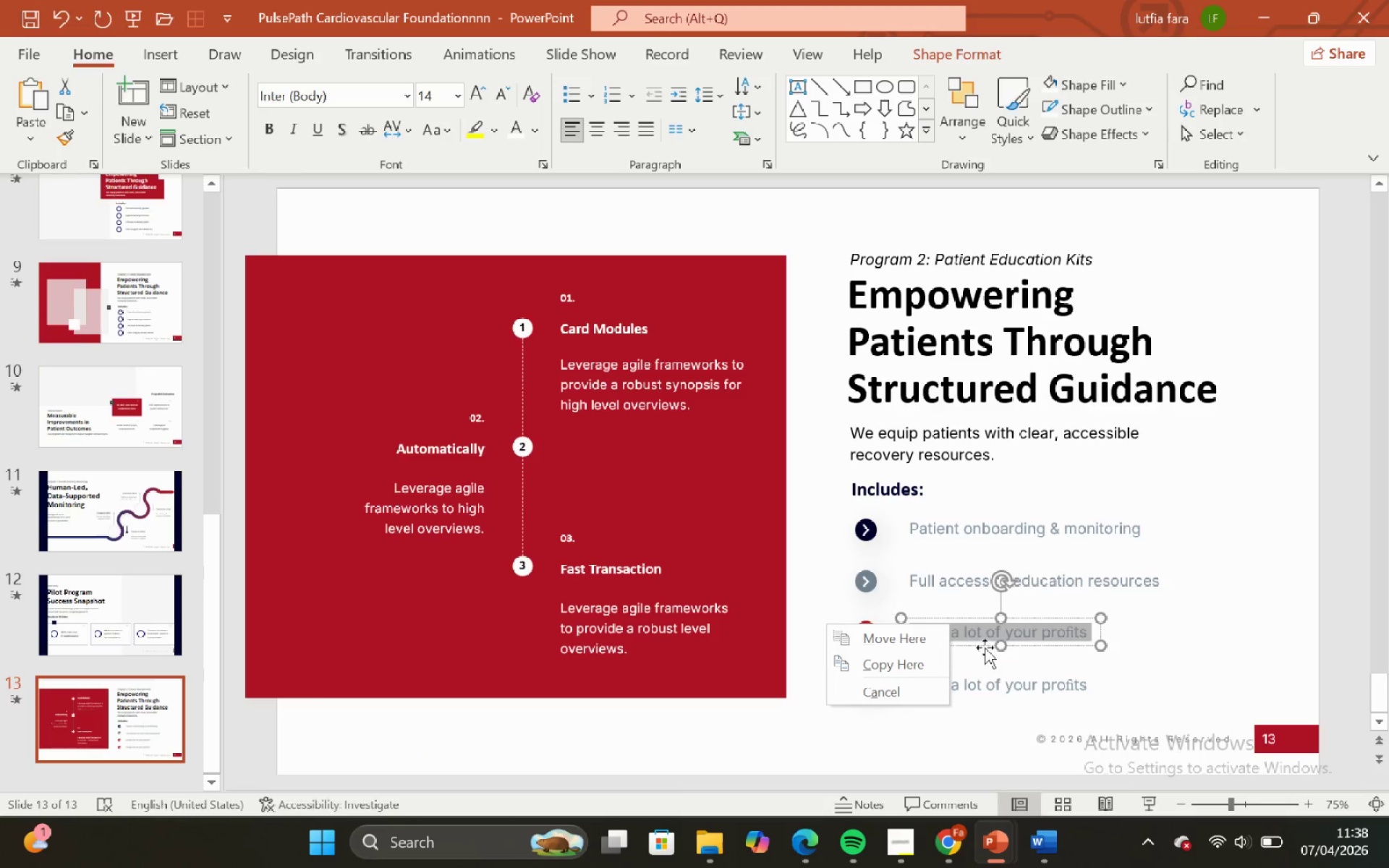 
right_click([980, 633])
 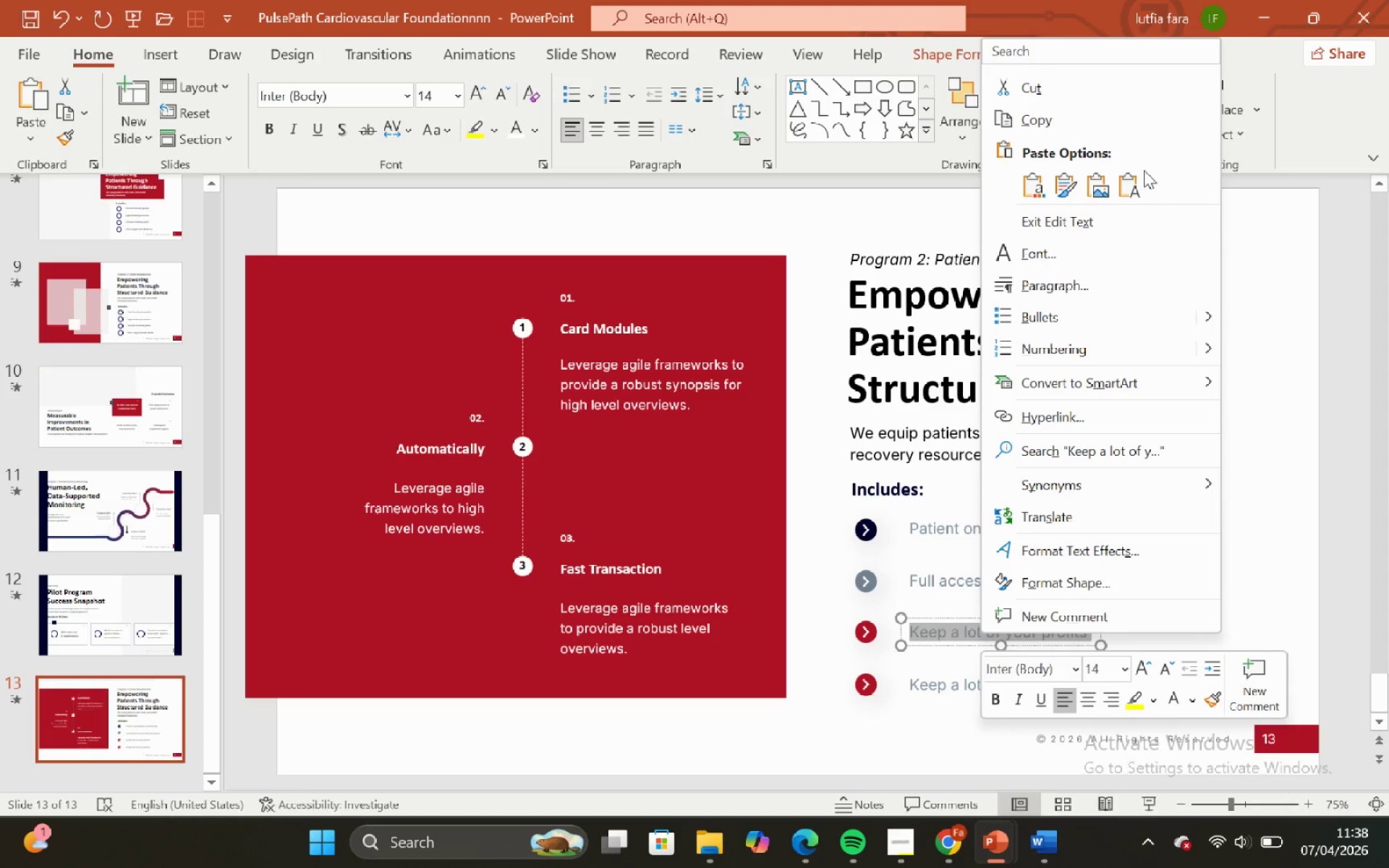 
left_click([1143, 171])
 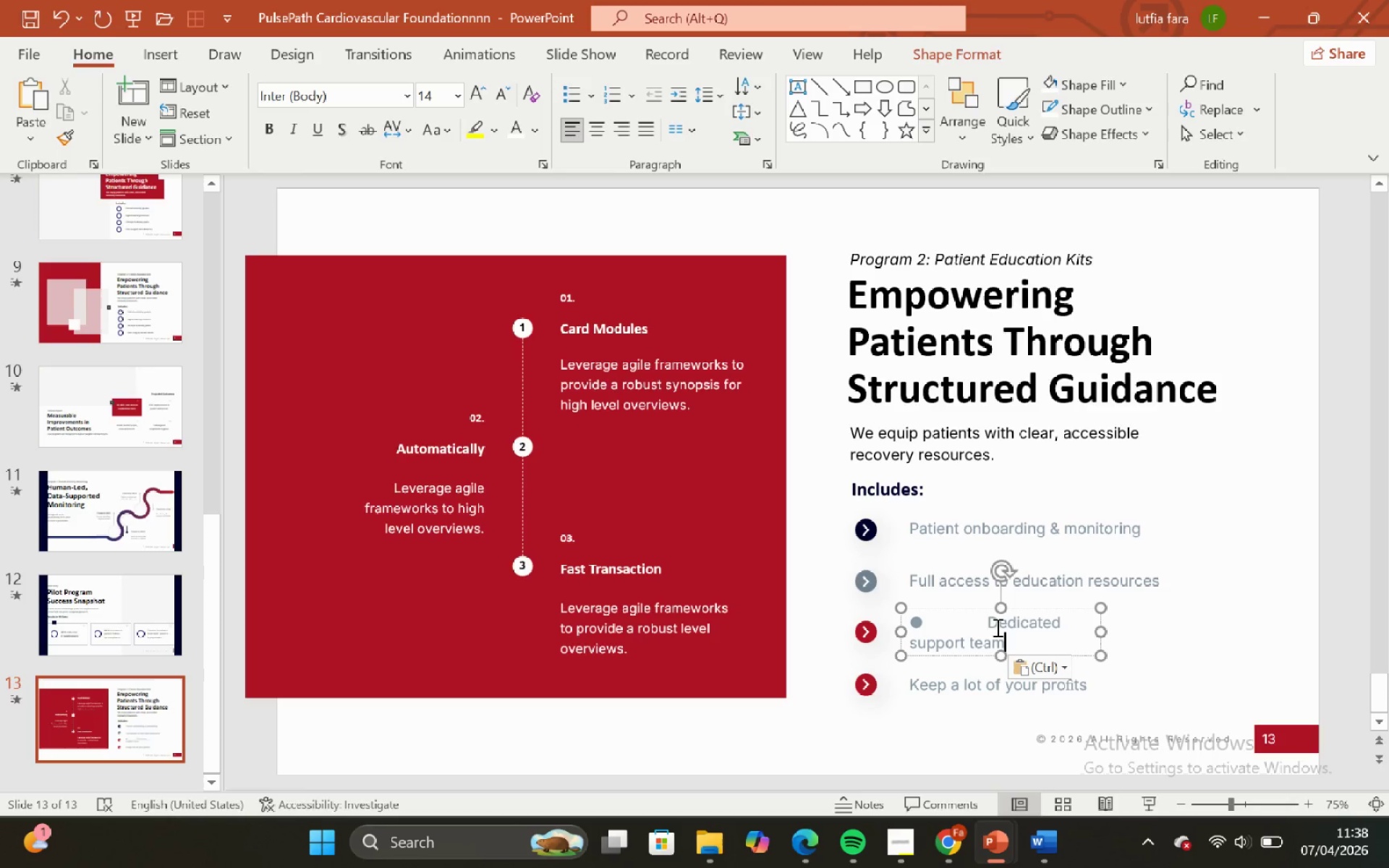 
left_click([988, 618])
 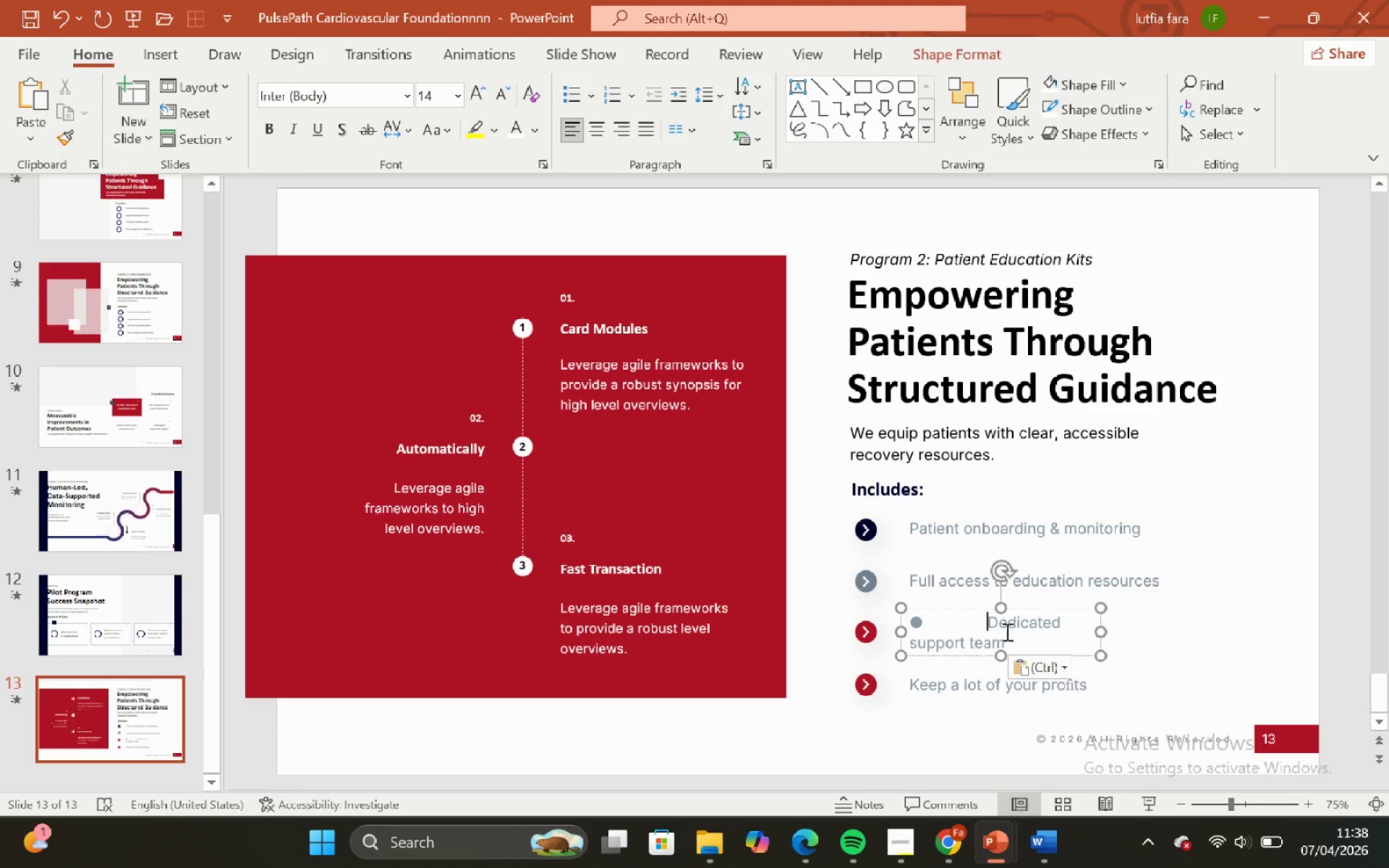 
key(Backspace)
 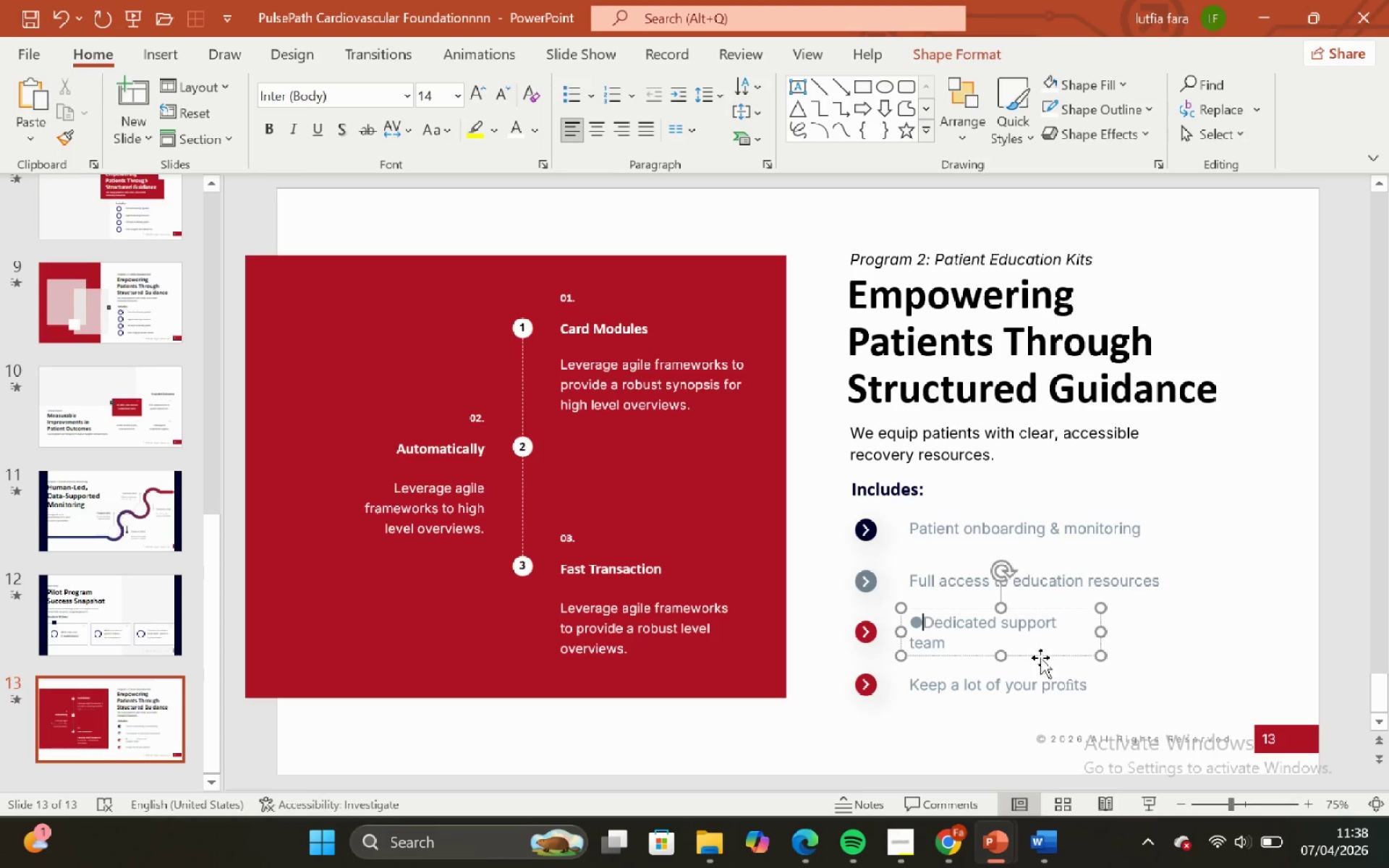 
key(Backspace)
 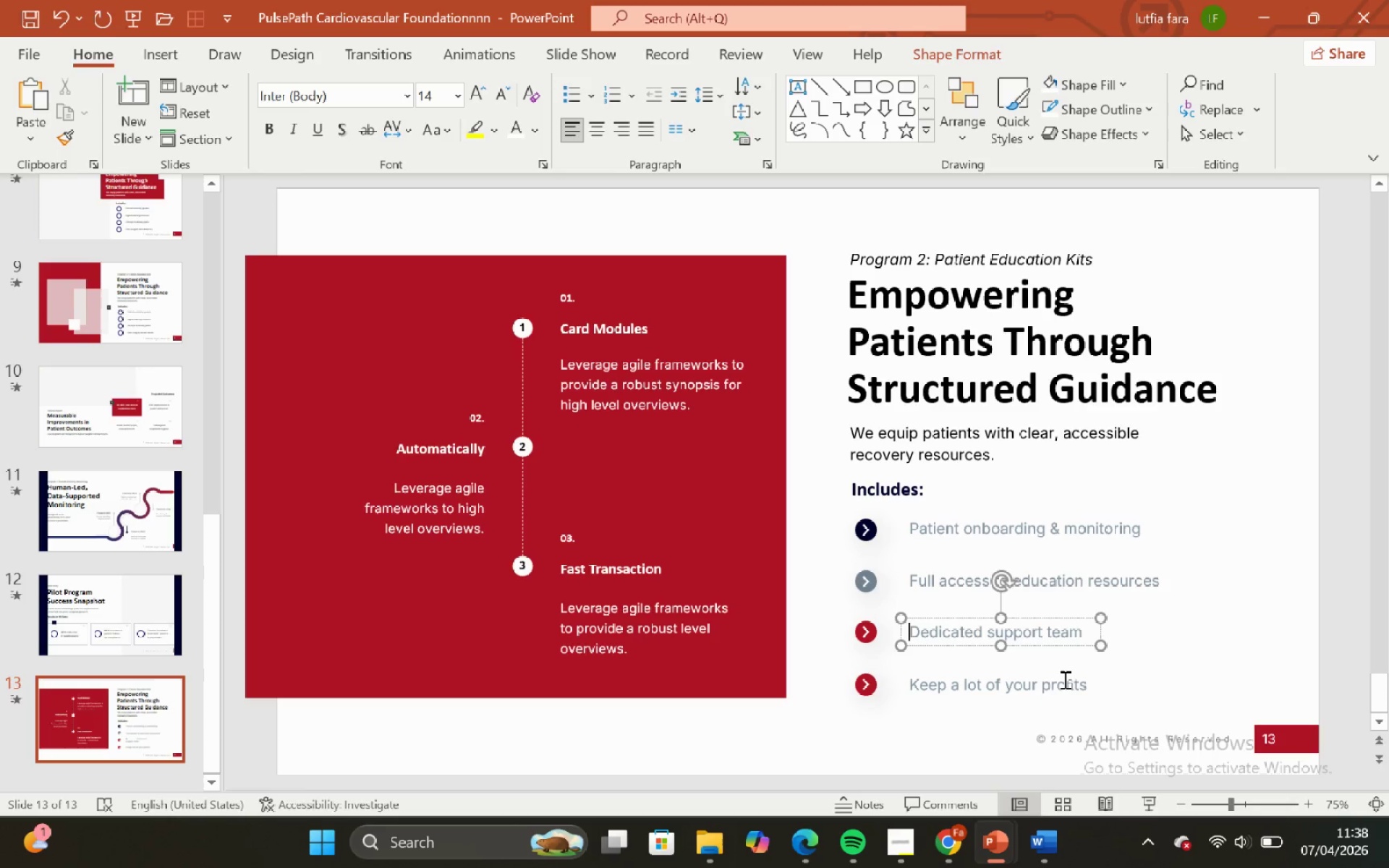 
key(Backspace)
 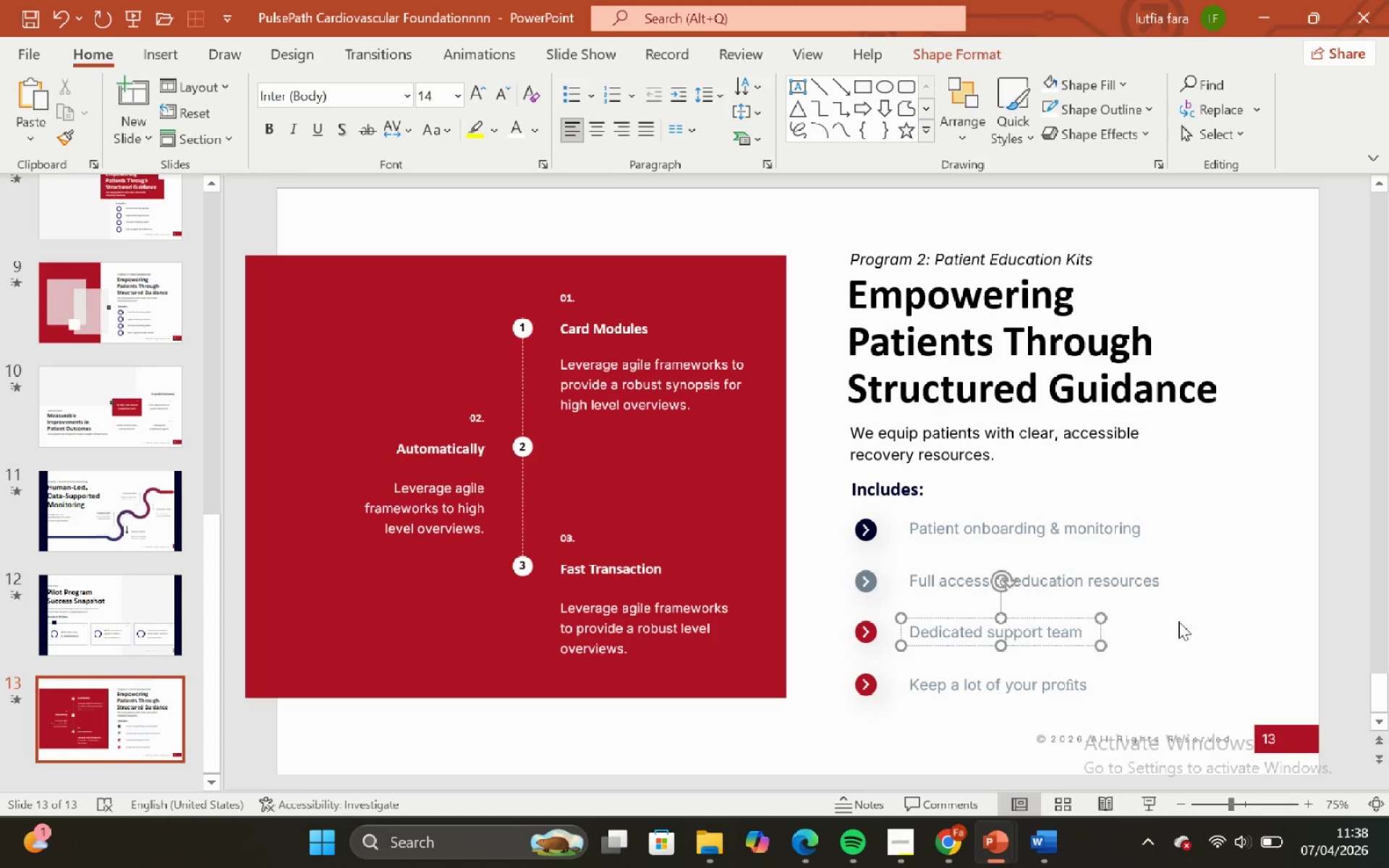 
left_click_drag(start_coordinate=[1188, 618], to_coordinate=[1183, 625])
 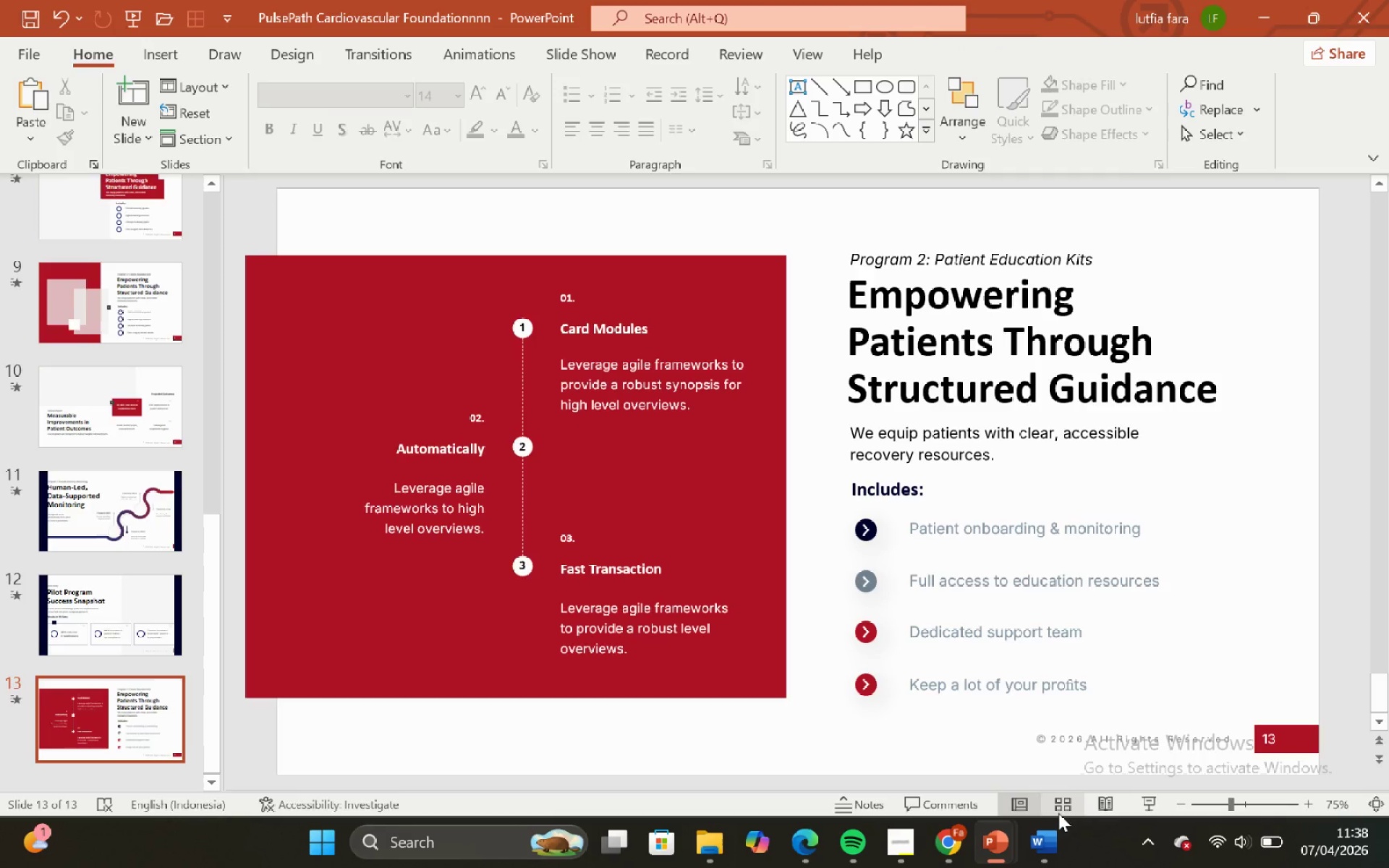 
left_click([1058, 813])
 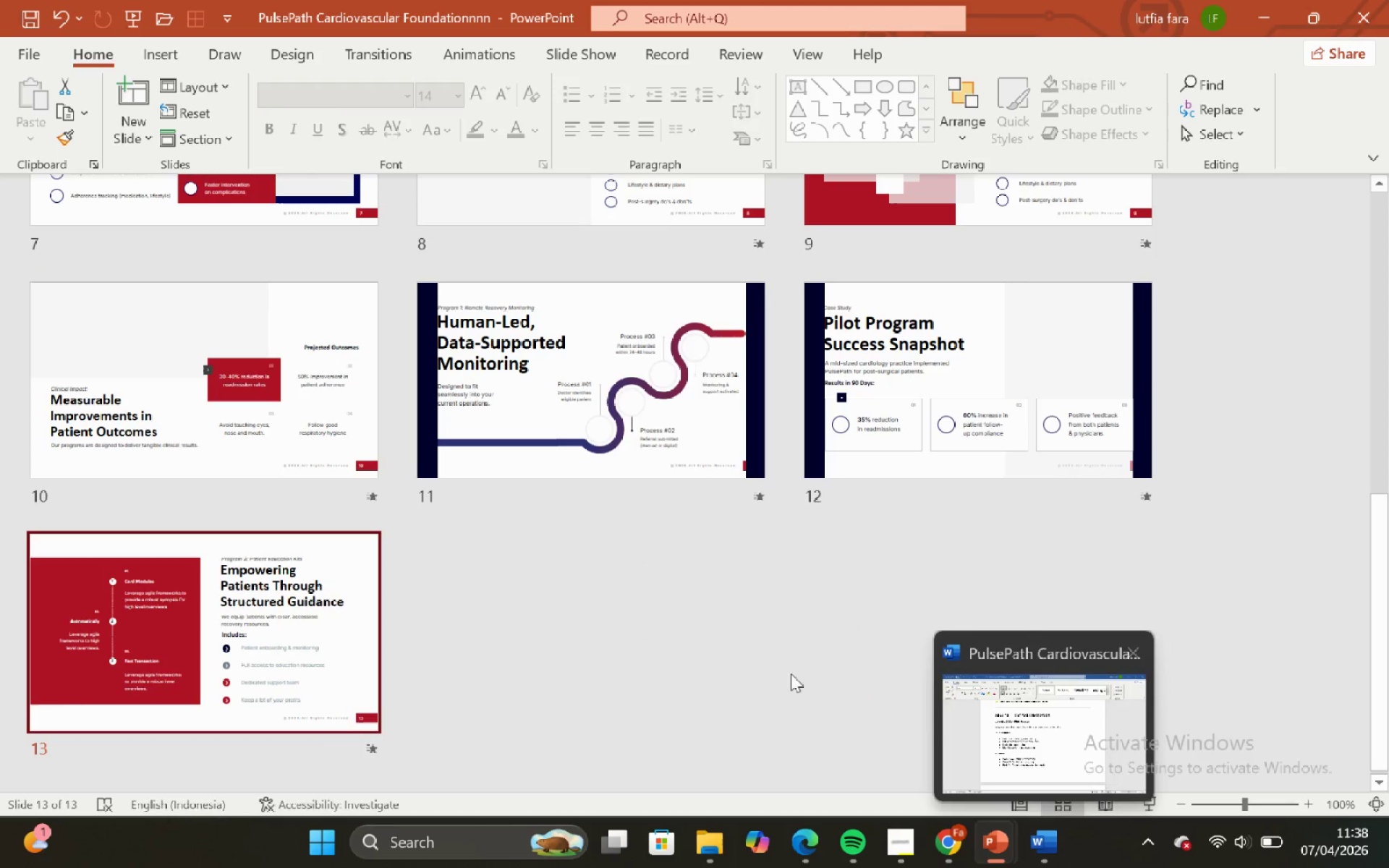 
left_click_drag(start_coordinate=[687, 598], to_coordinate=[1032, 638])
 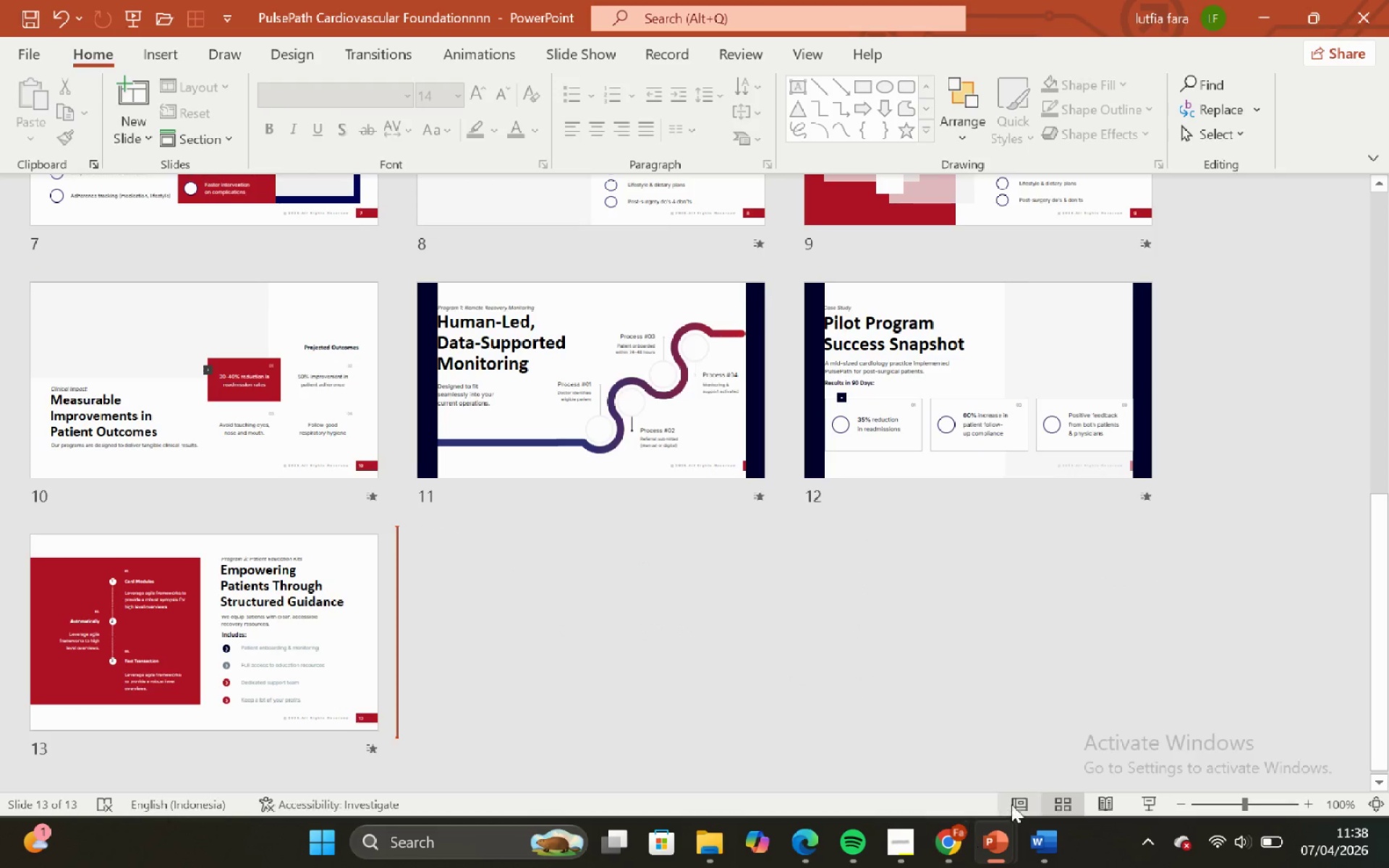 
left_click([1011, 804])
 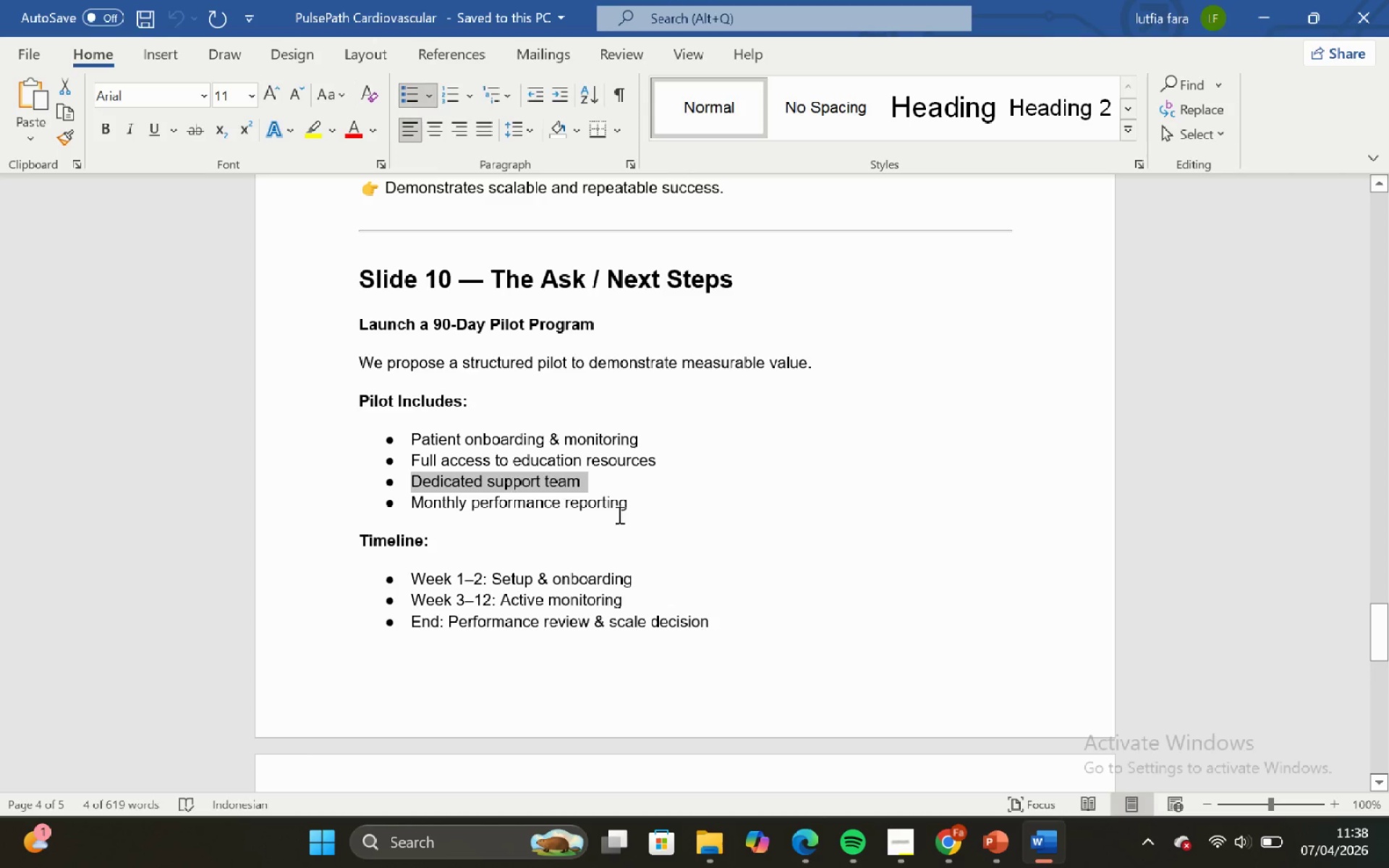 
left_click_drag(start_coordinate=[641, 500], to_coordinate=[436, 503])
 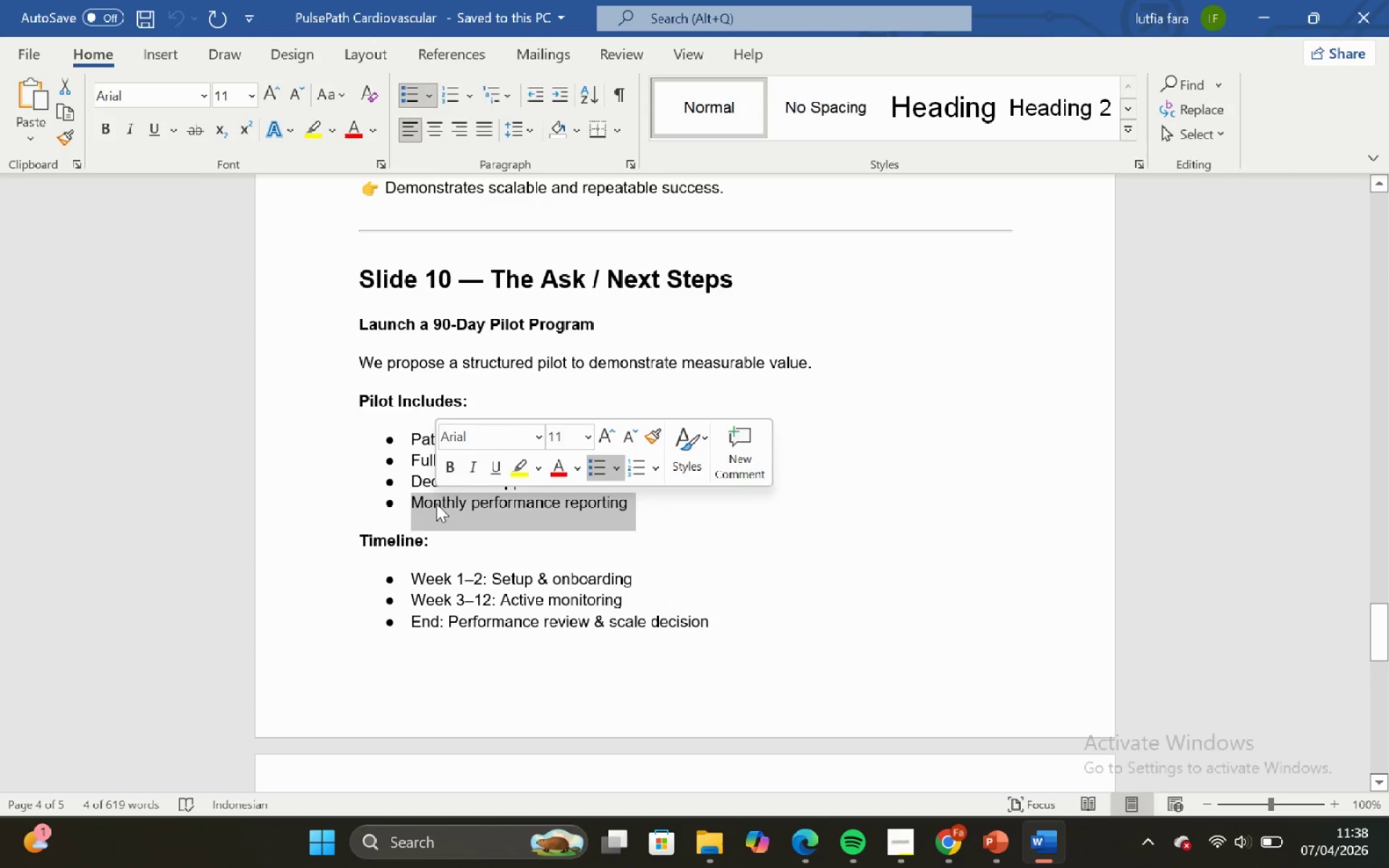 
key(Control+C)
 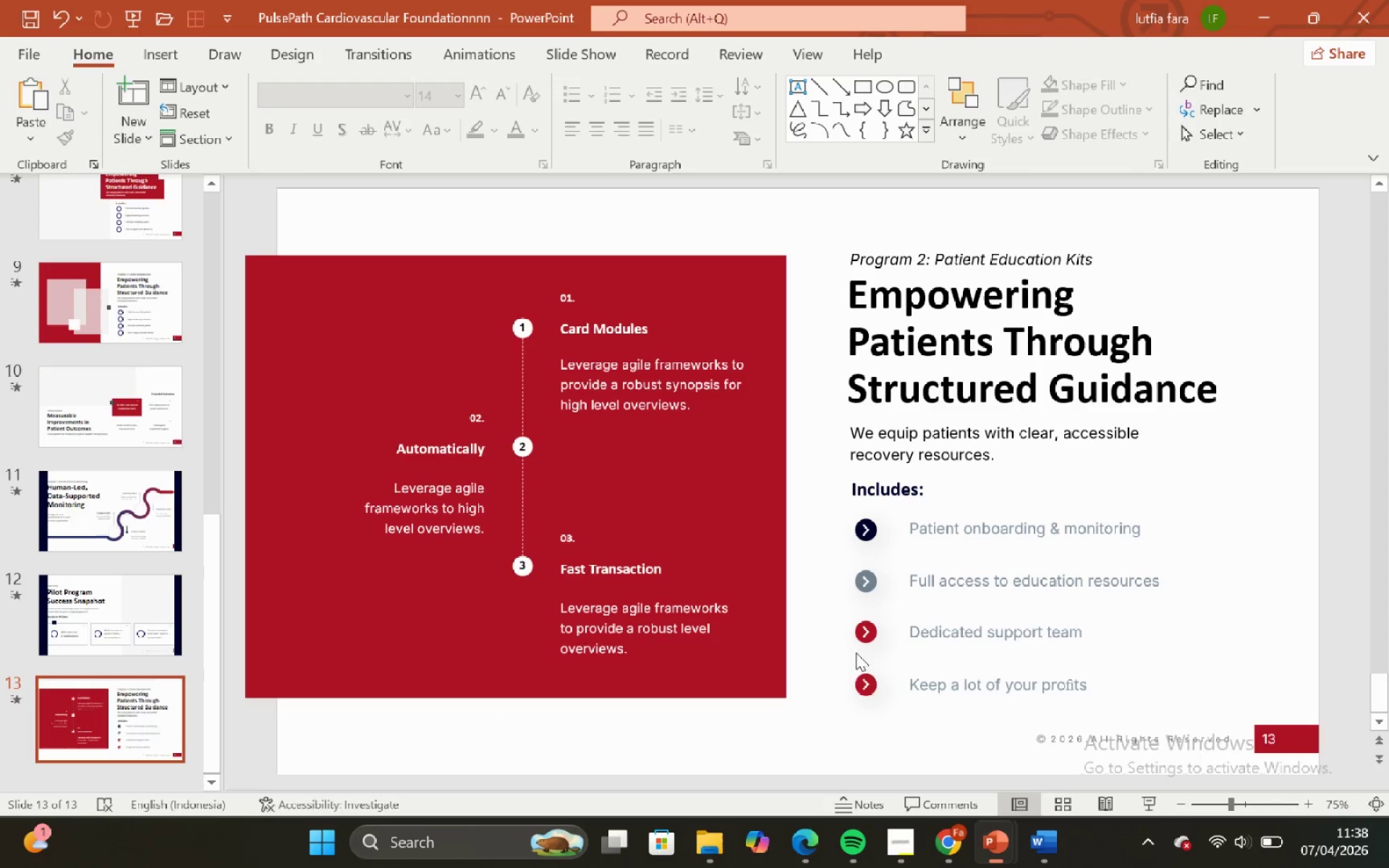 
left_click([943, 692])
 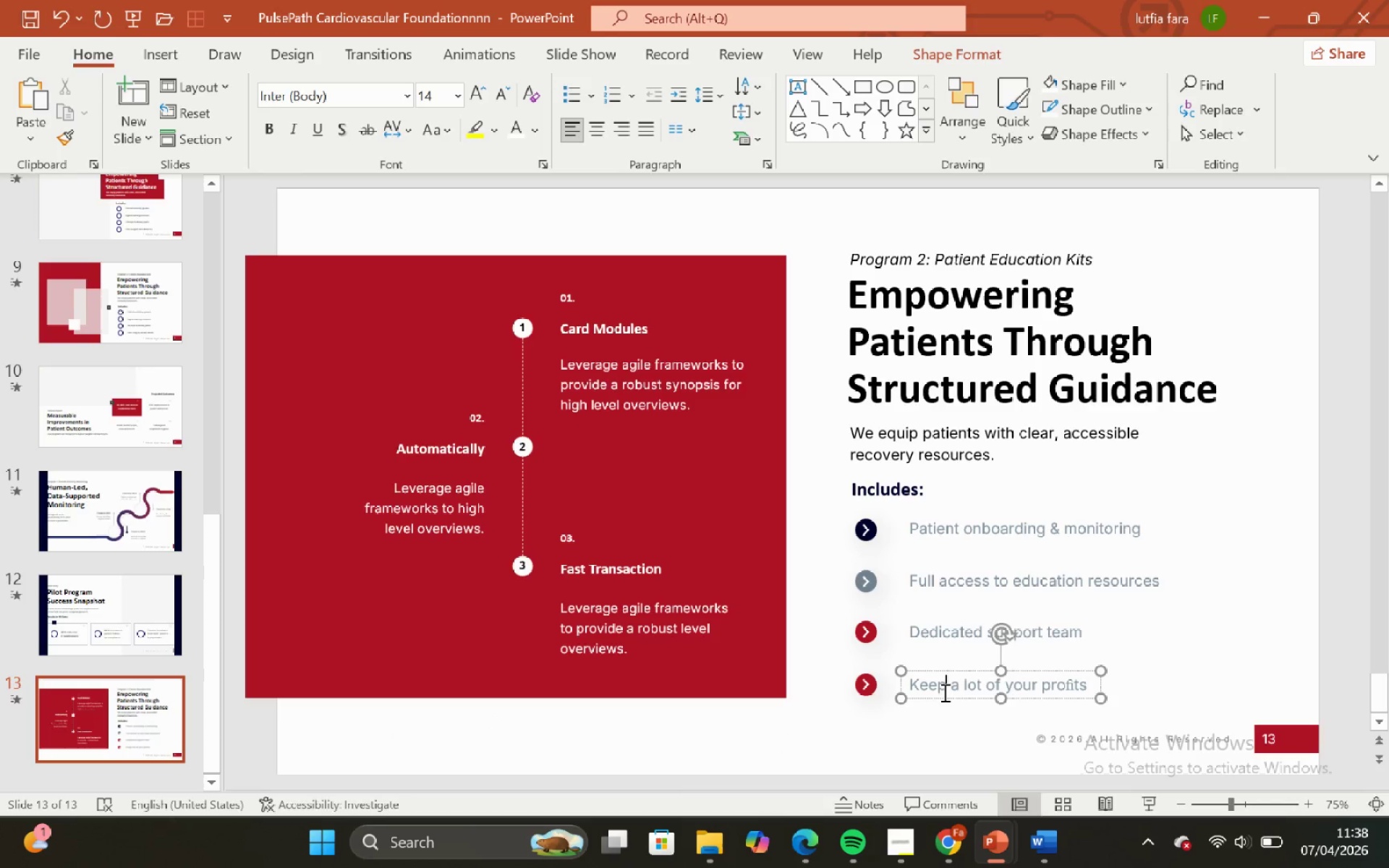 
key(Control+A)
 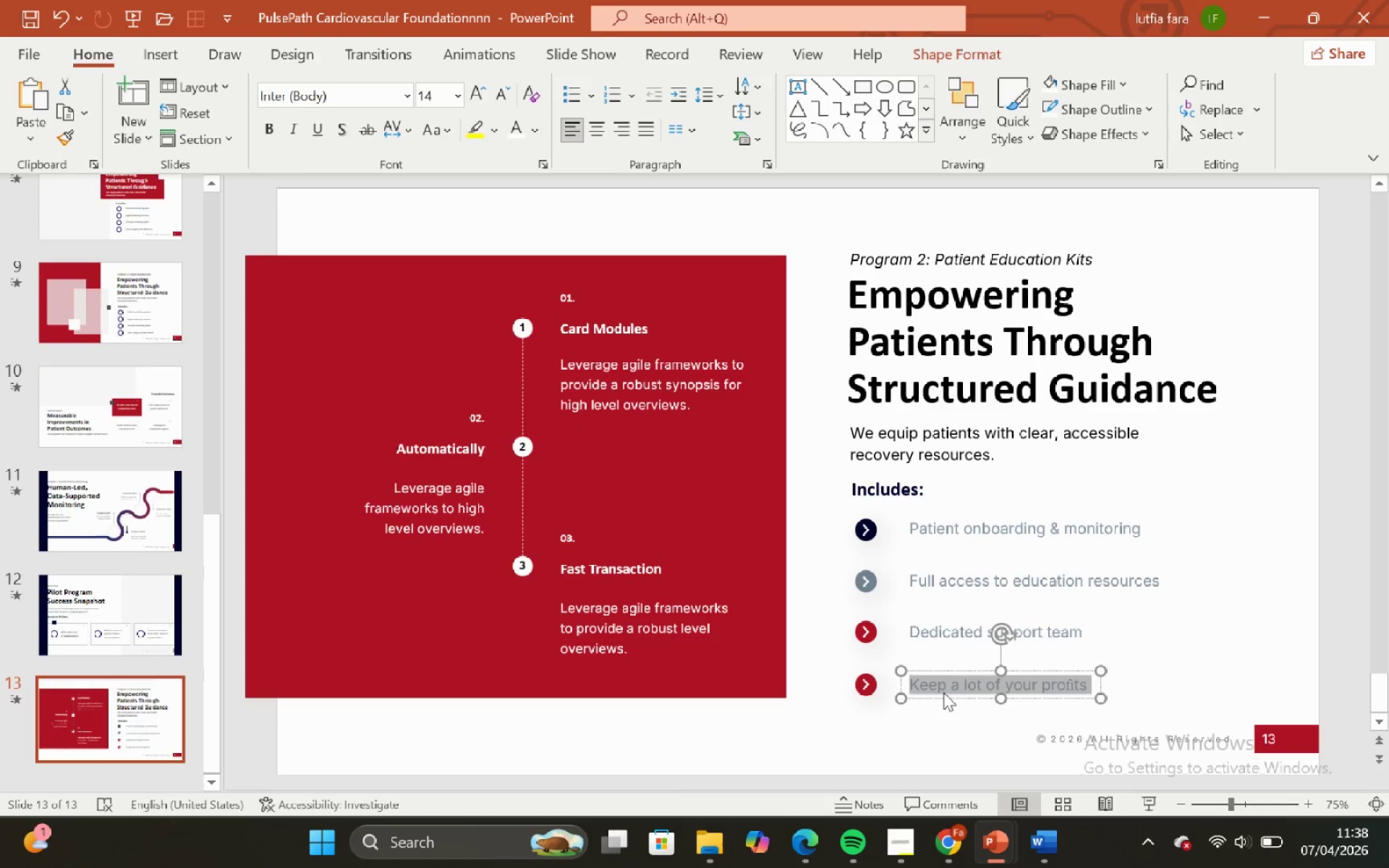 
right_click([943, 692])
 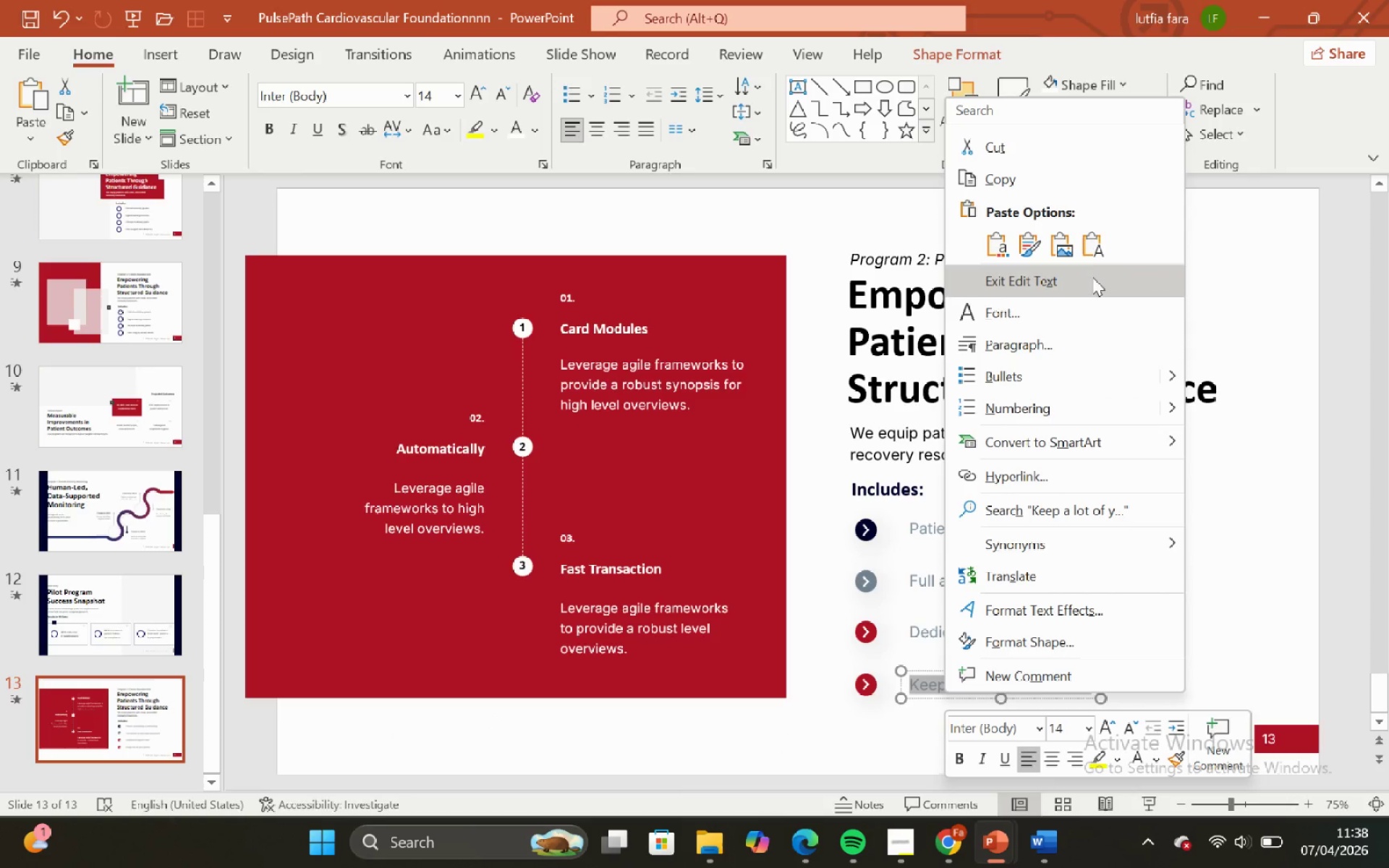 
left_click([1093, 248])
 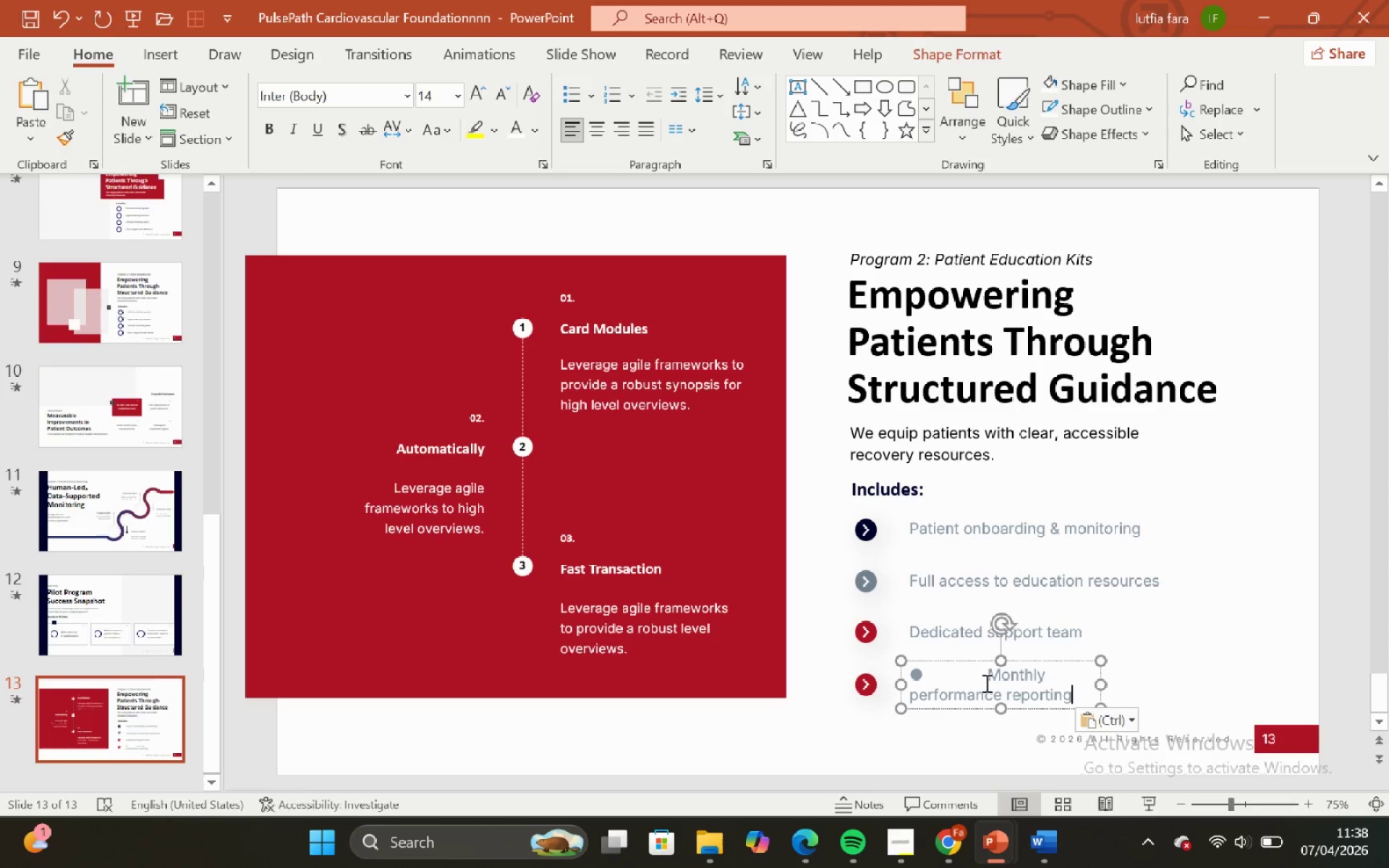 
left_click([985, 683])
 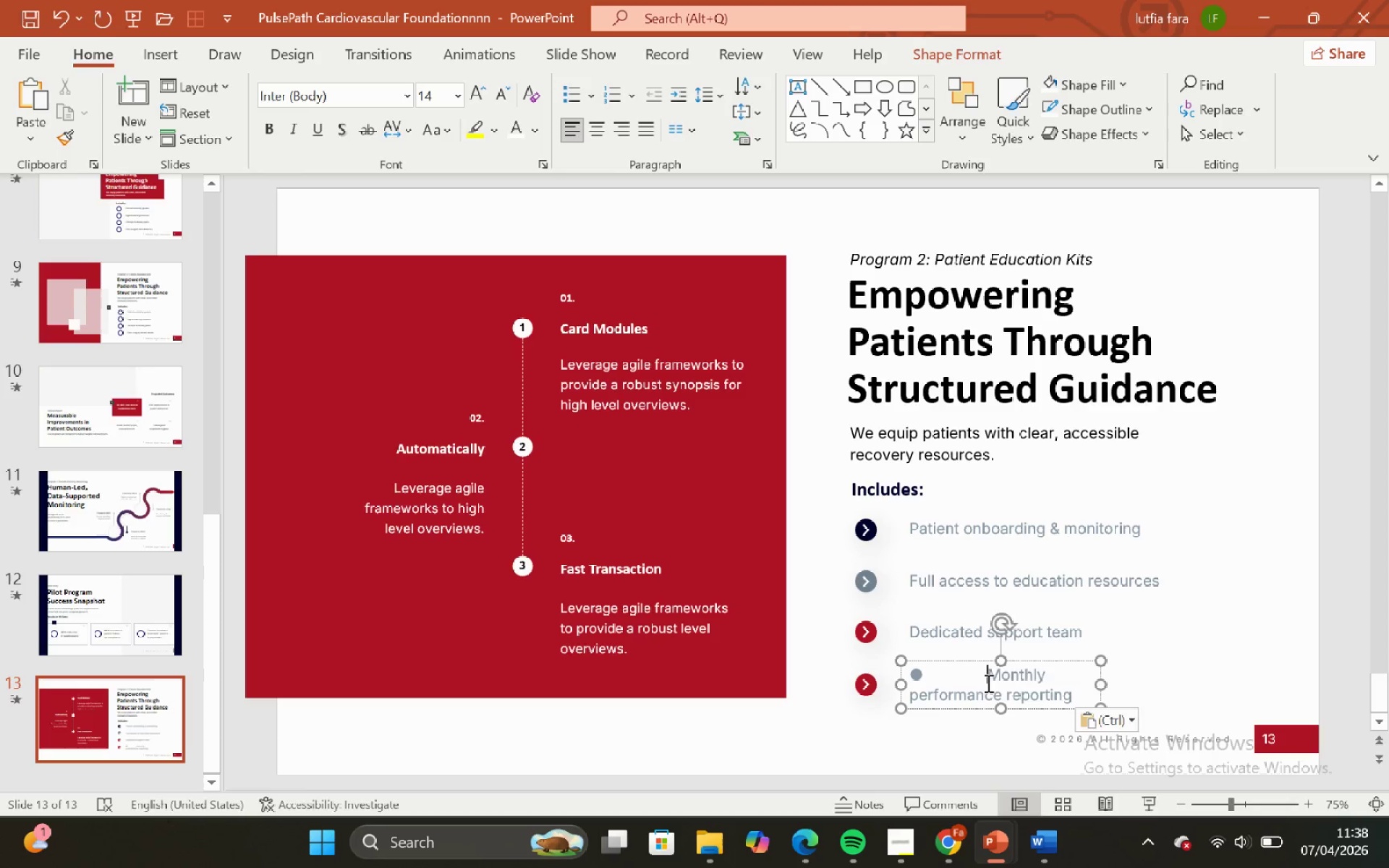 
key(Backspace)
 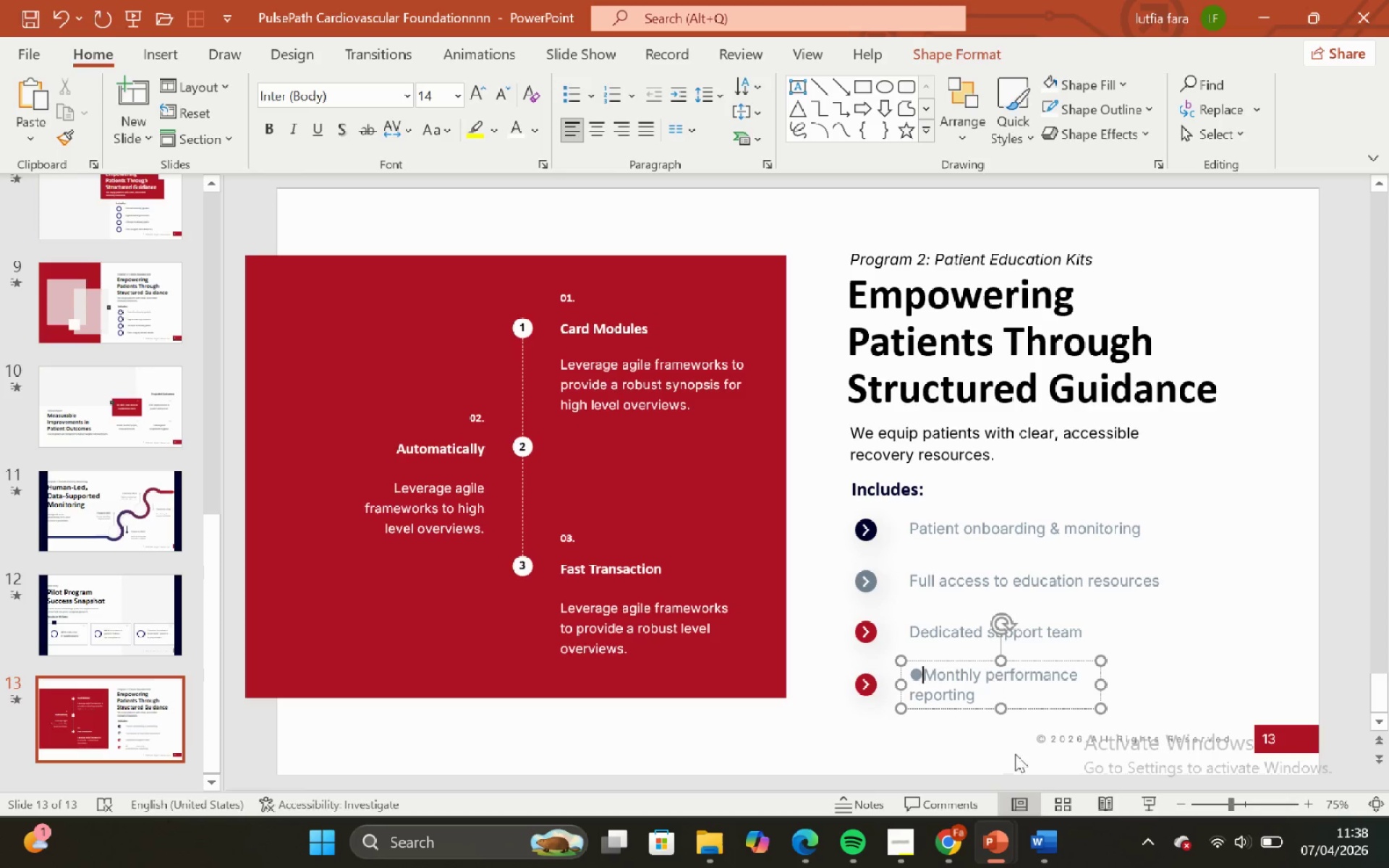 
key(Backspace)
 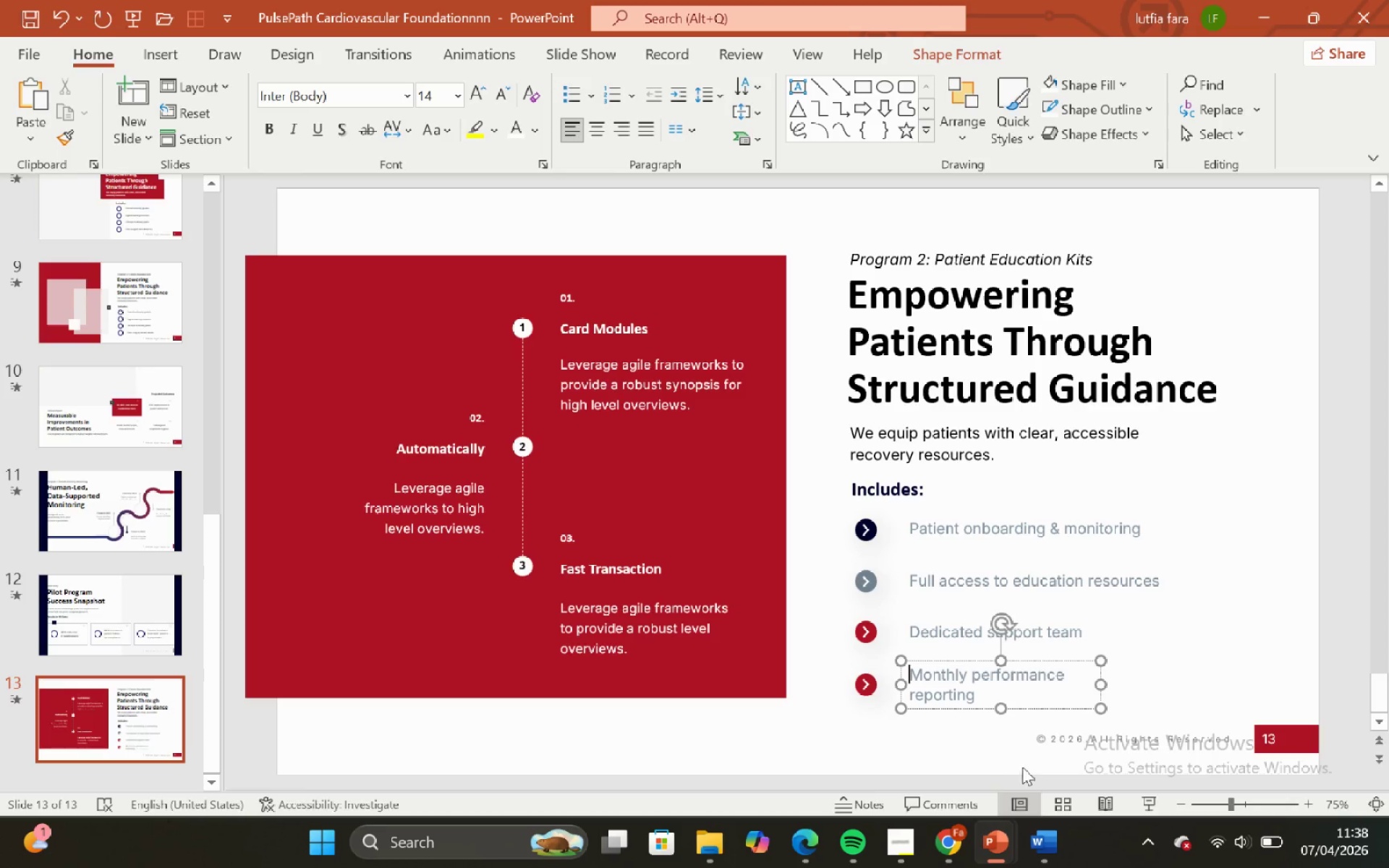 
key(Backspace)
 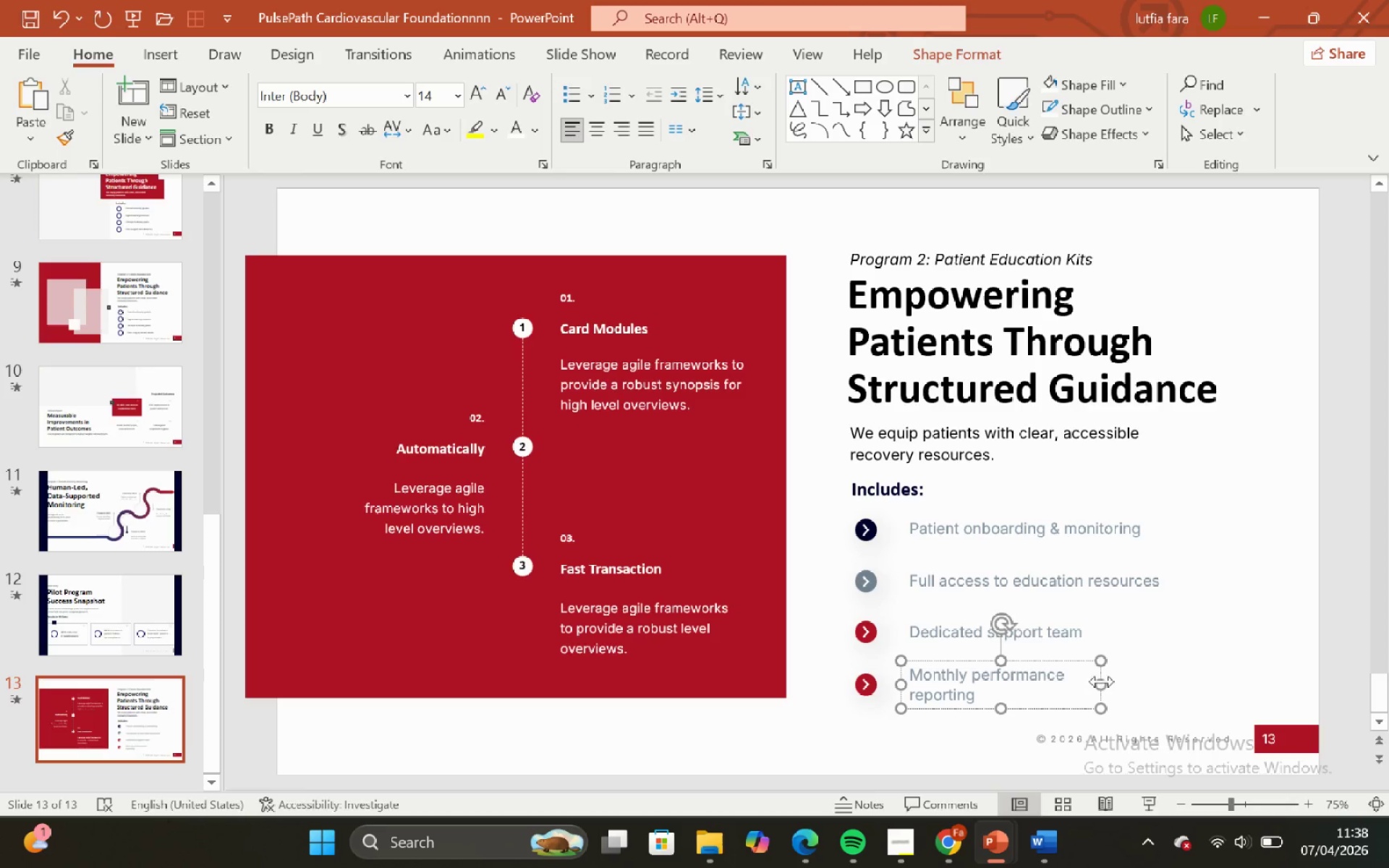 
left_click_drag(start_coordinate=[1101, 681], to_coordinate=[1158, 670])
 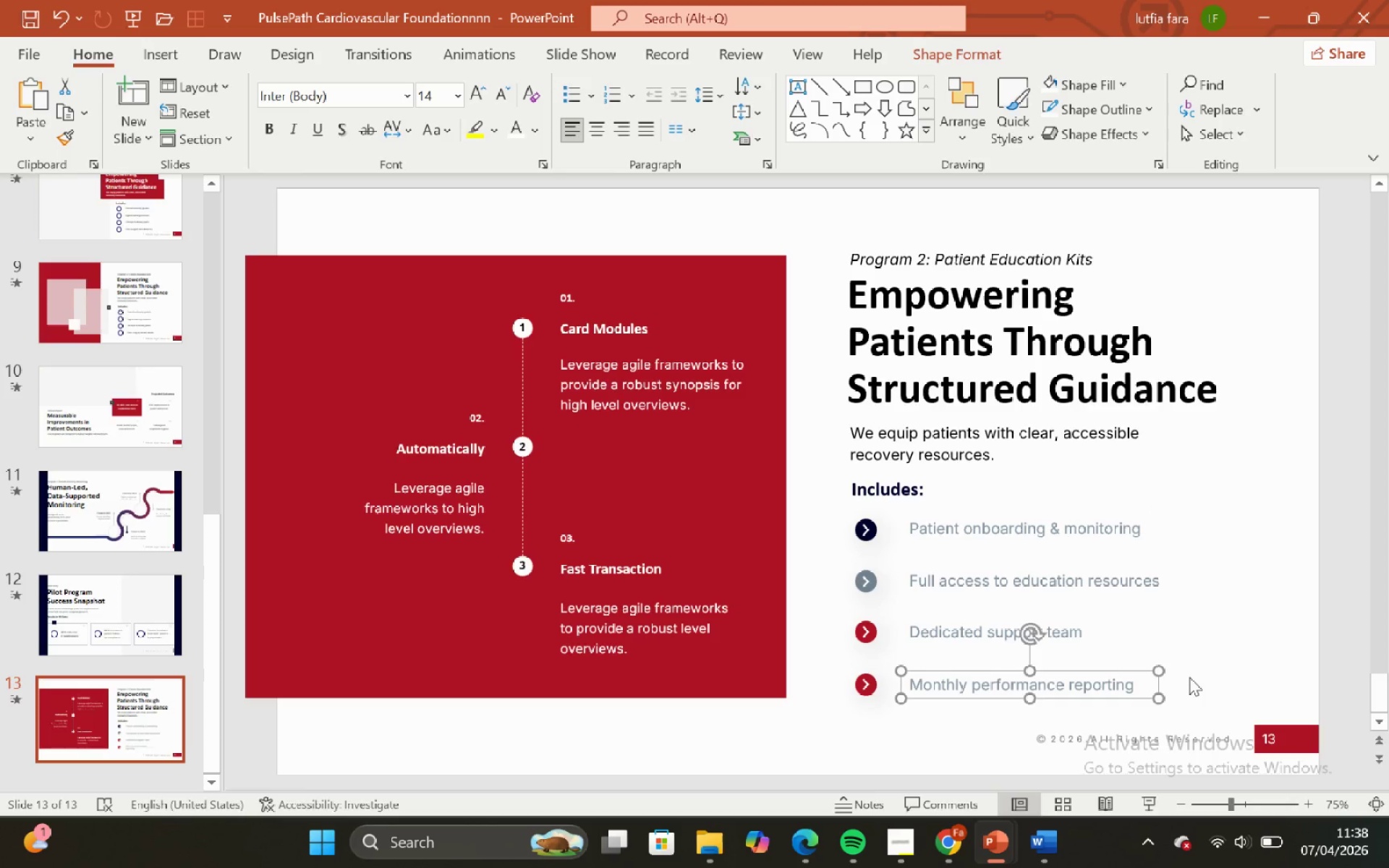 
left_click([1189, 677])
 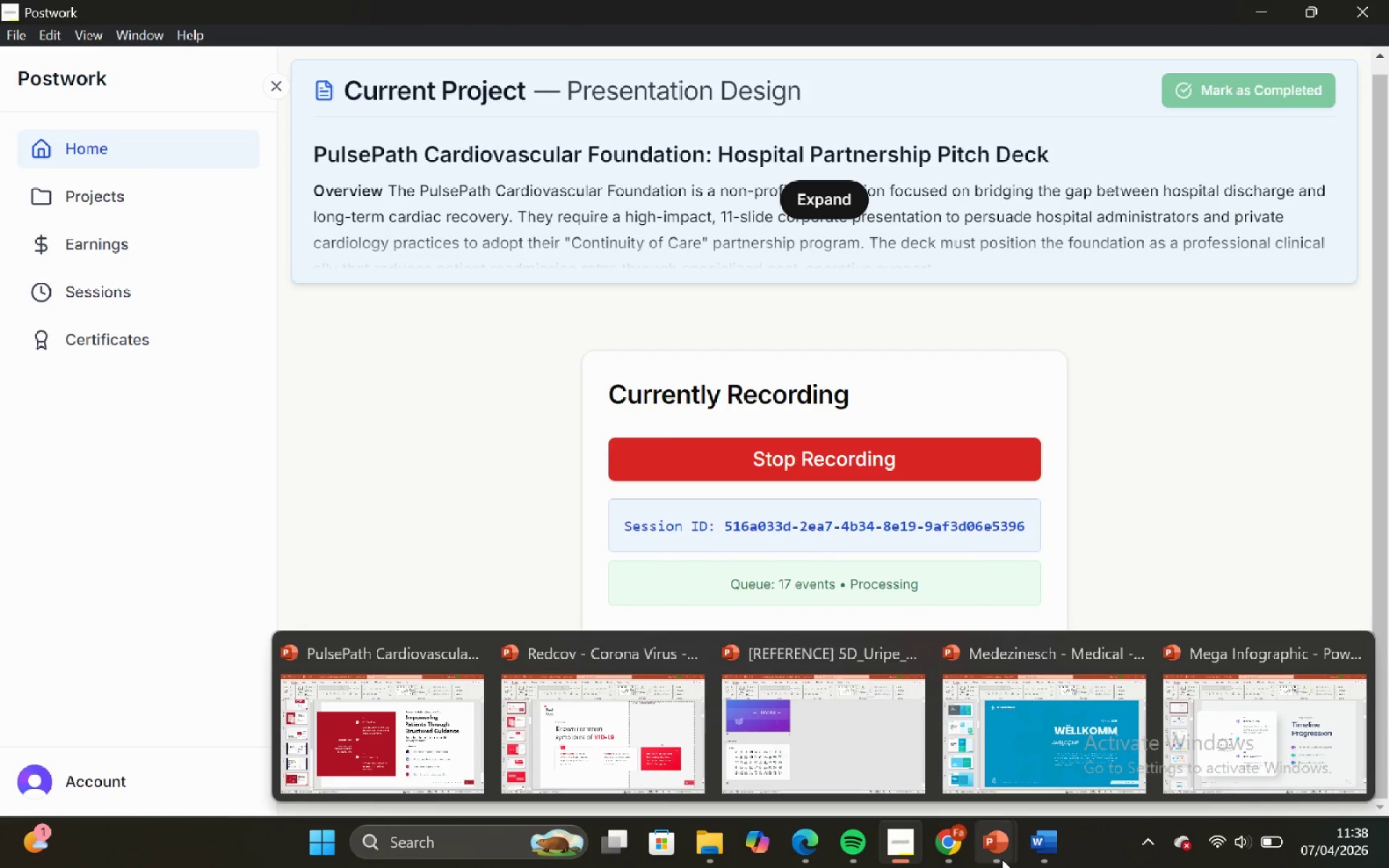 
left_click([401, 730])
 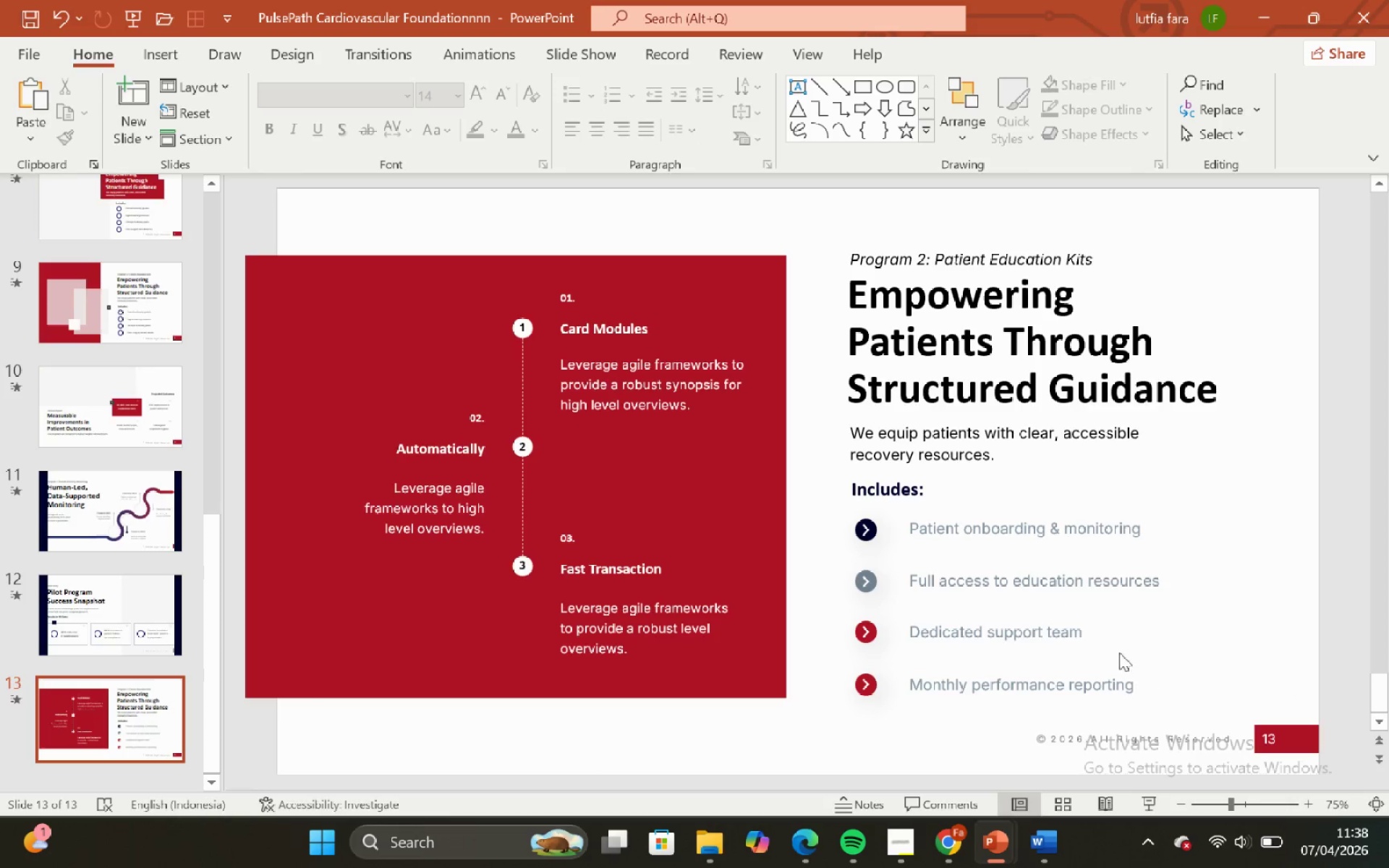 
left_click([1070, 529])
 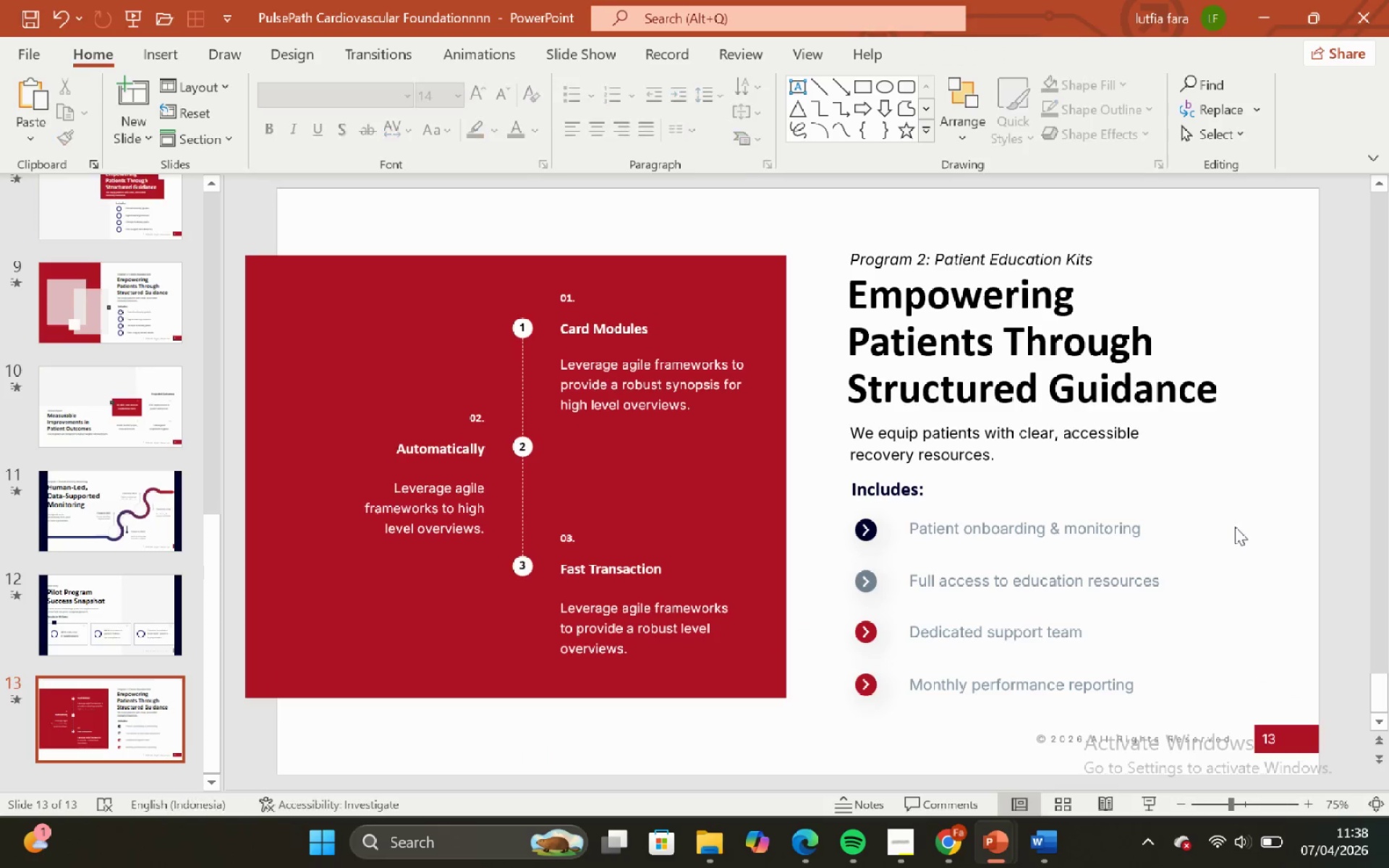 
left_click_drag(start_coordinate=[1250, 481], to_coordinate=[900, 764])
 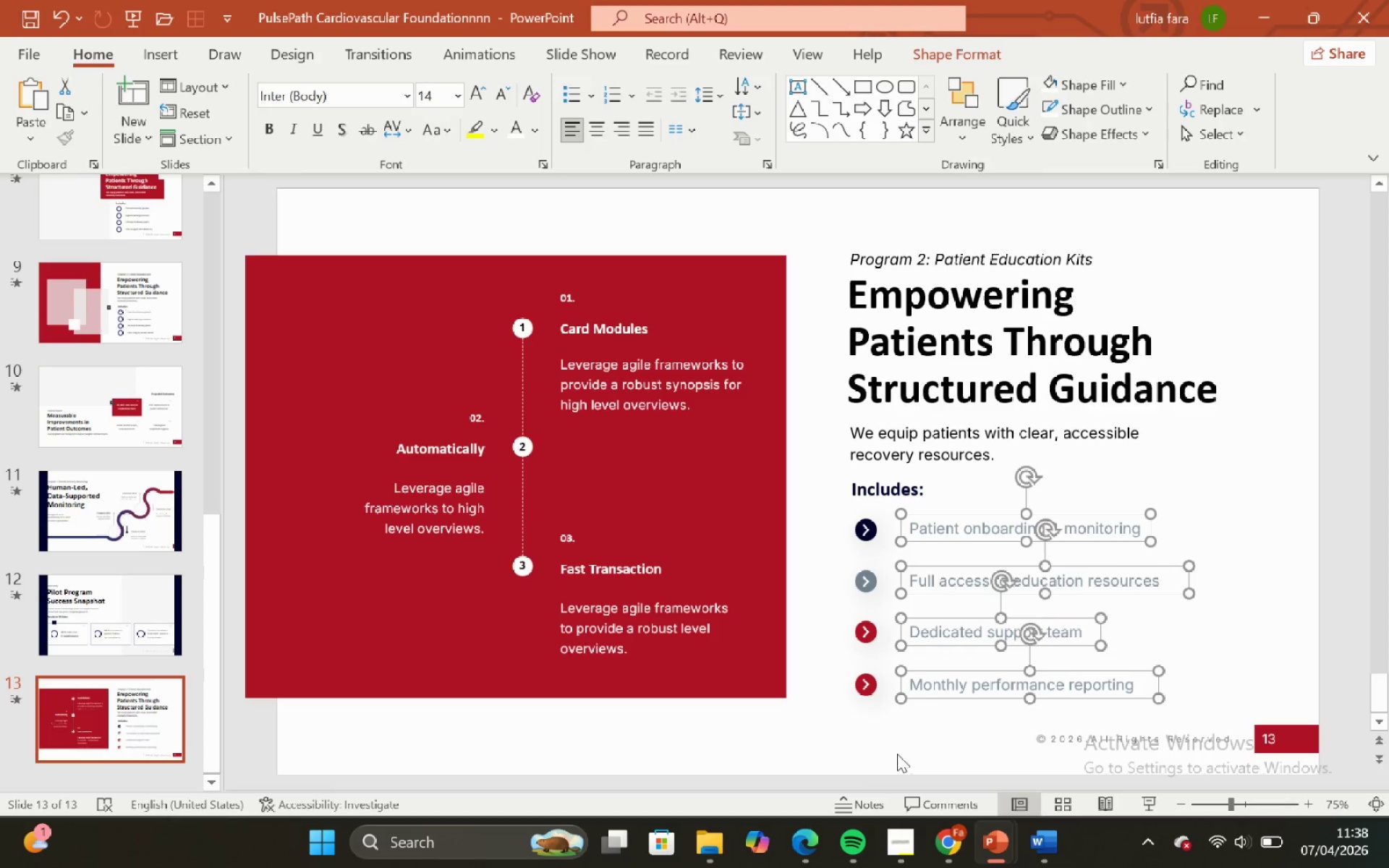 
left_click([897, 754])
 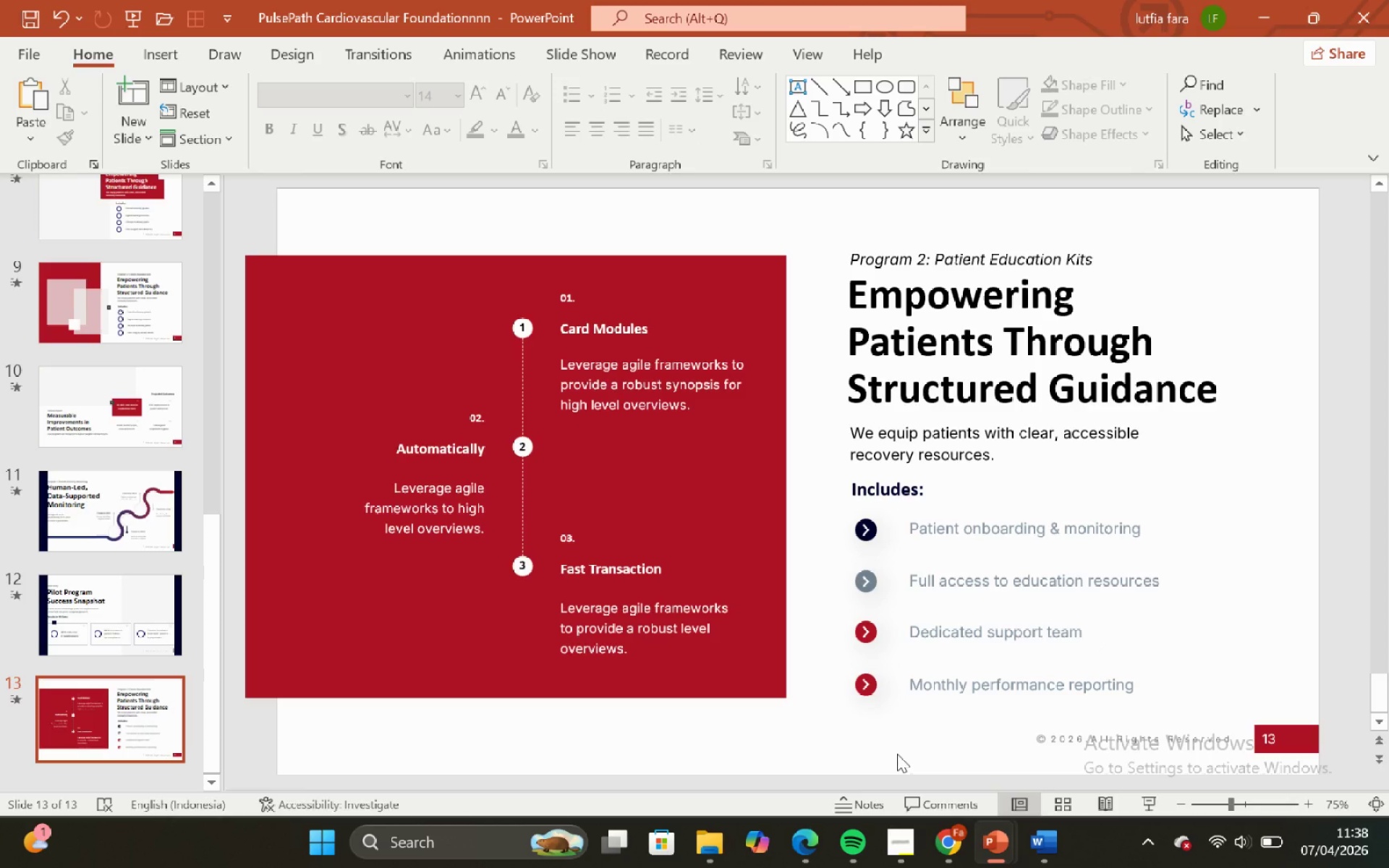 
left_click_drag(start_coordinate=[897, 754], to_coordinate=[1283, 461])
 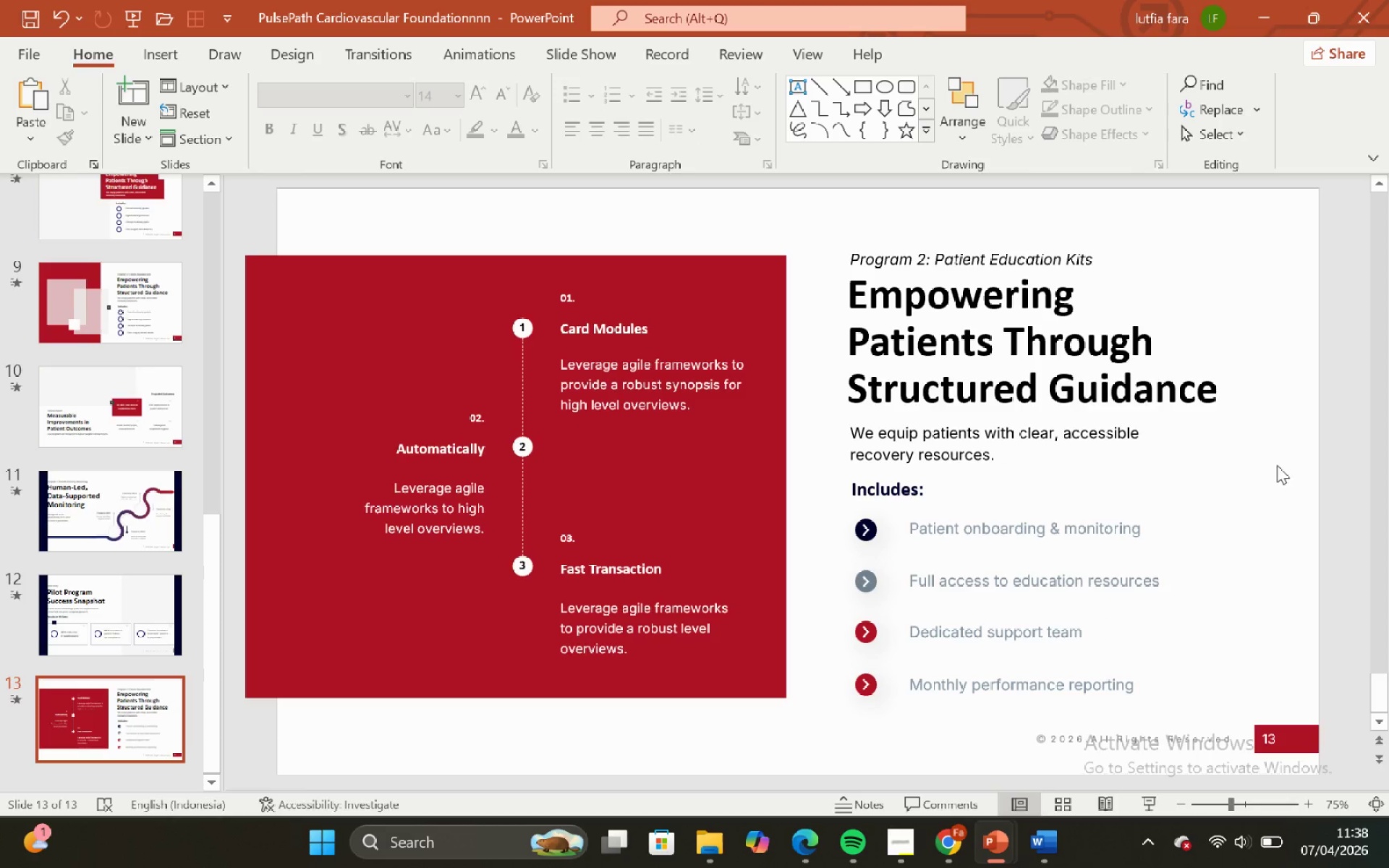 
left_click_drag(start_coordinate=[1275, 464], to_coordinate=[814, 754])
 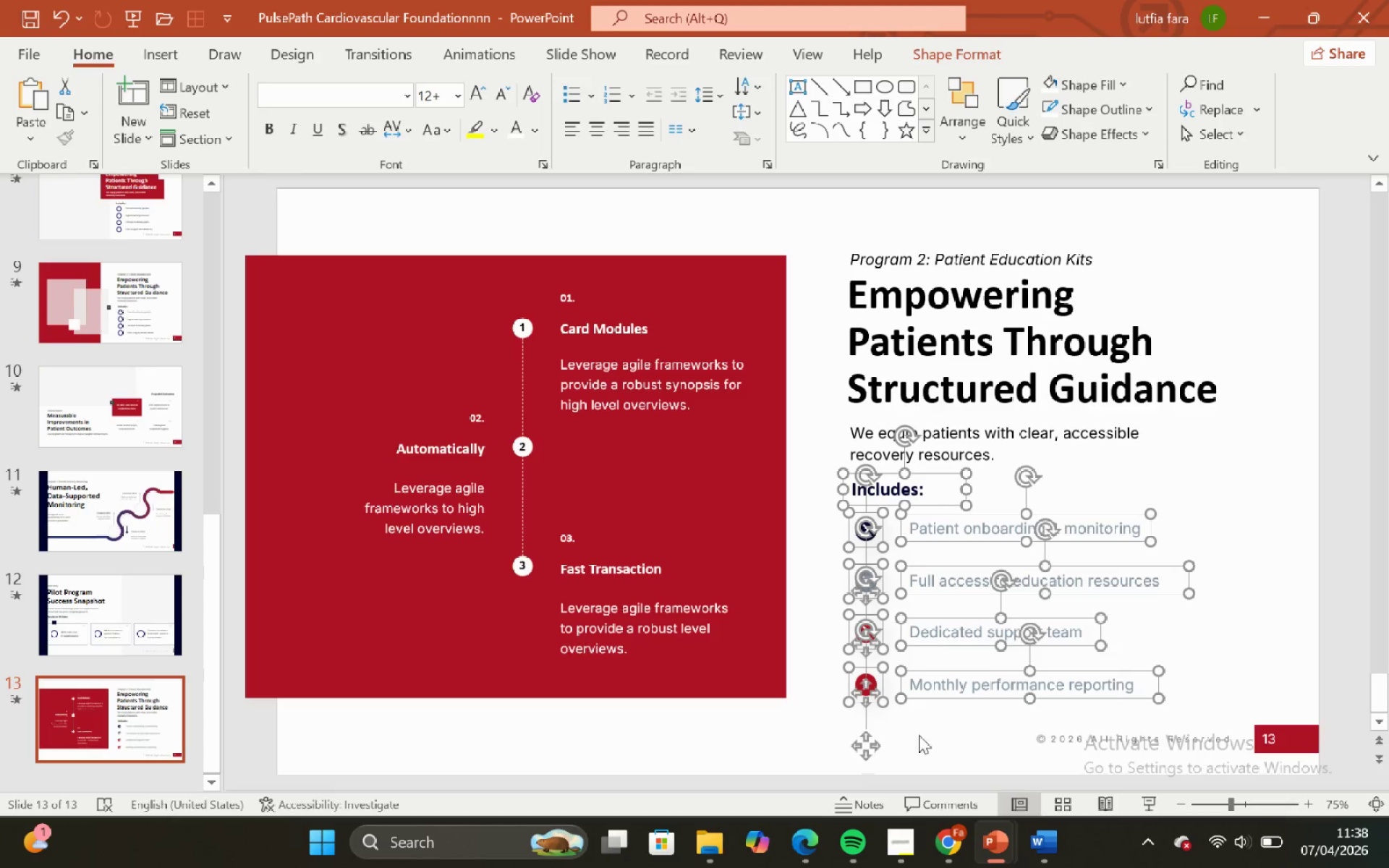 
left_click([929, 735])
 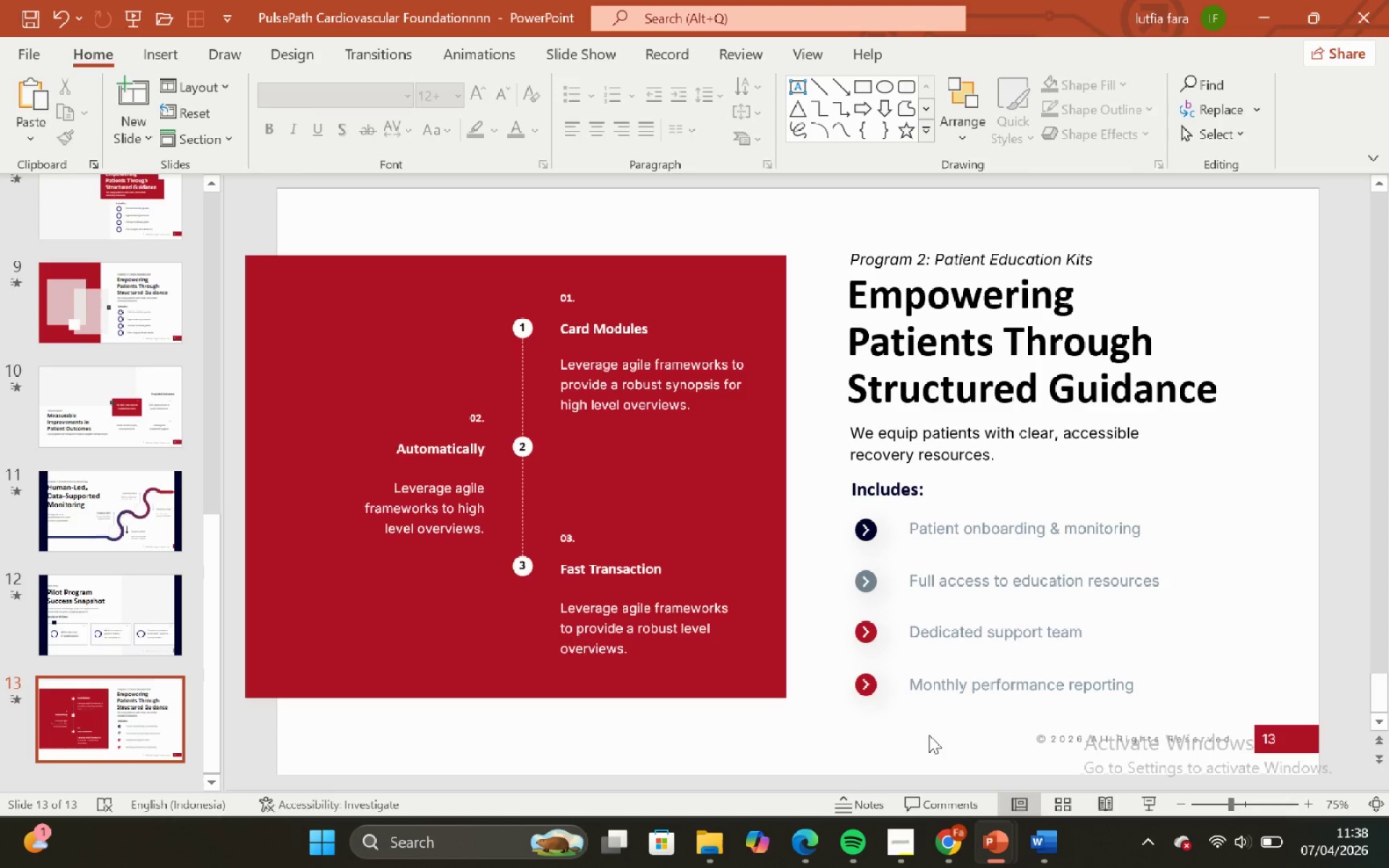 
left_click([929, 735])
 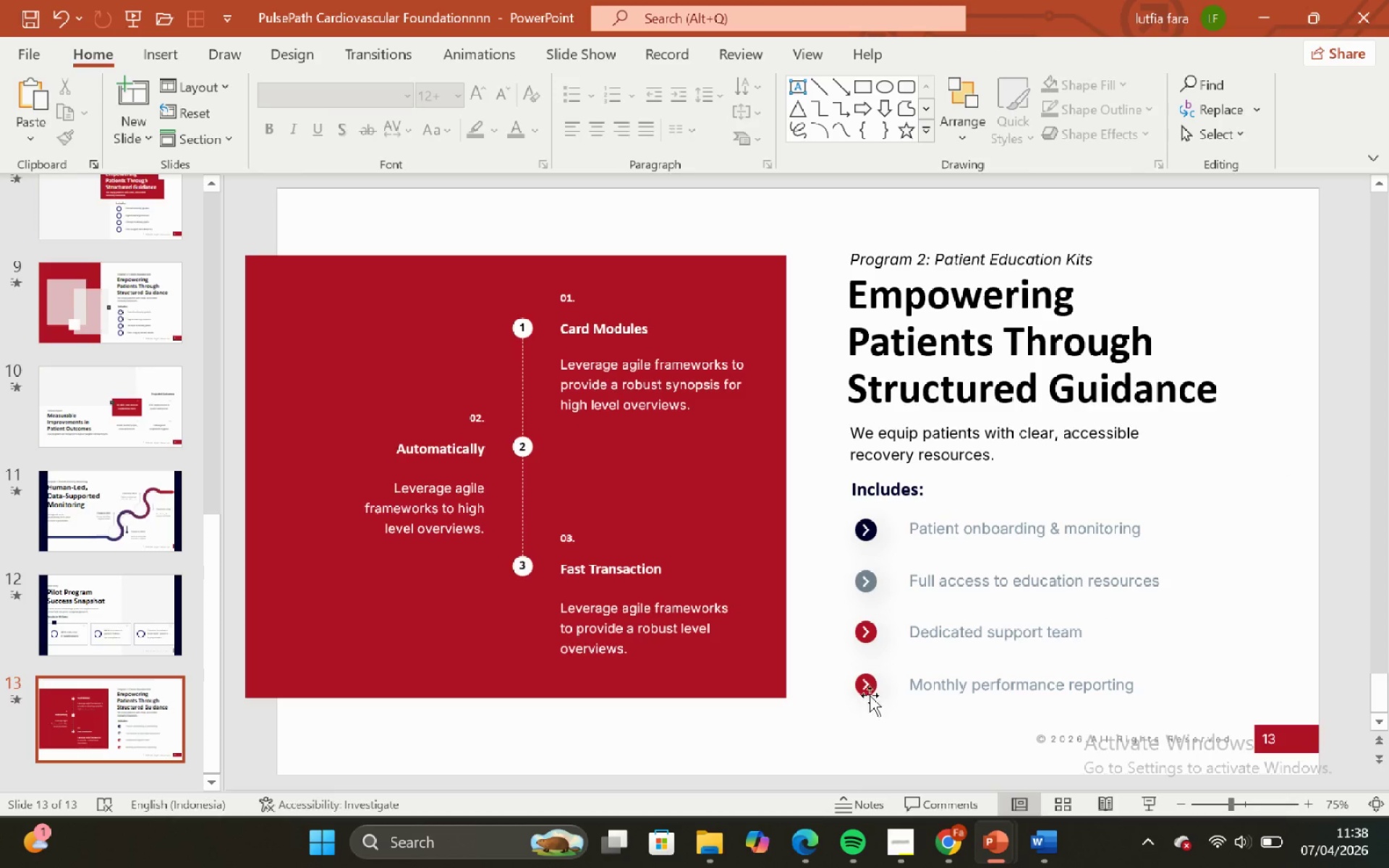 
left_click([870, 694])
 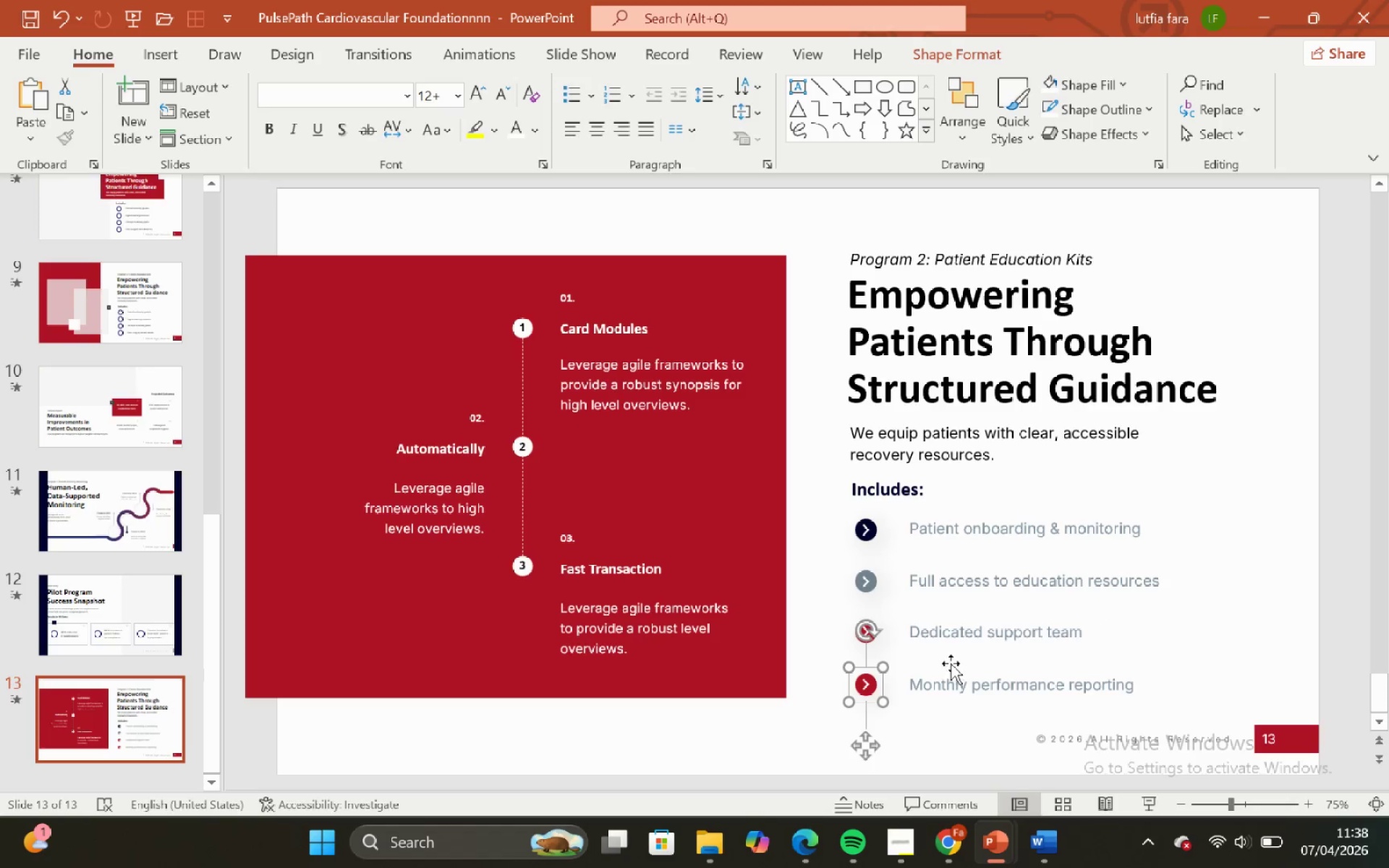 
hold_key(key=ShiftLeft, duration=0.53)
left_click([965, 681])
 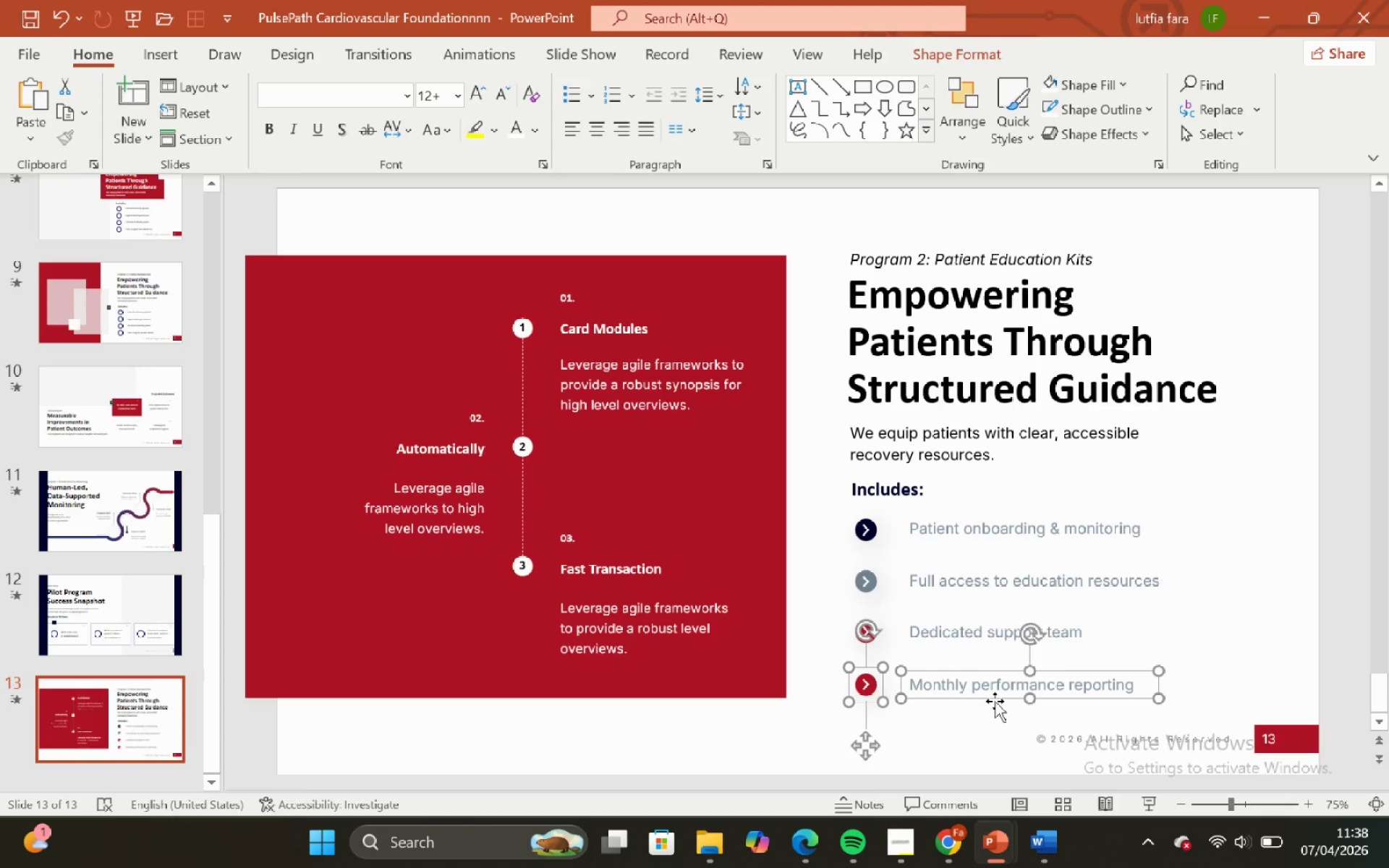 
left_click_drag(start_coordinate=[995, 701], to_coordinate=[844, 718])
 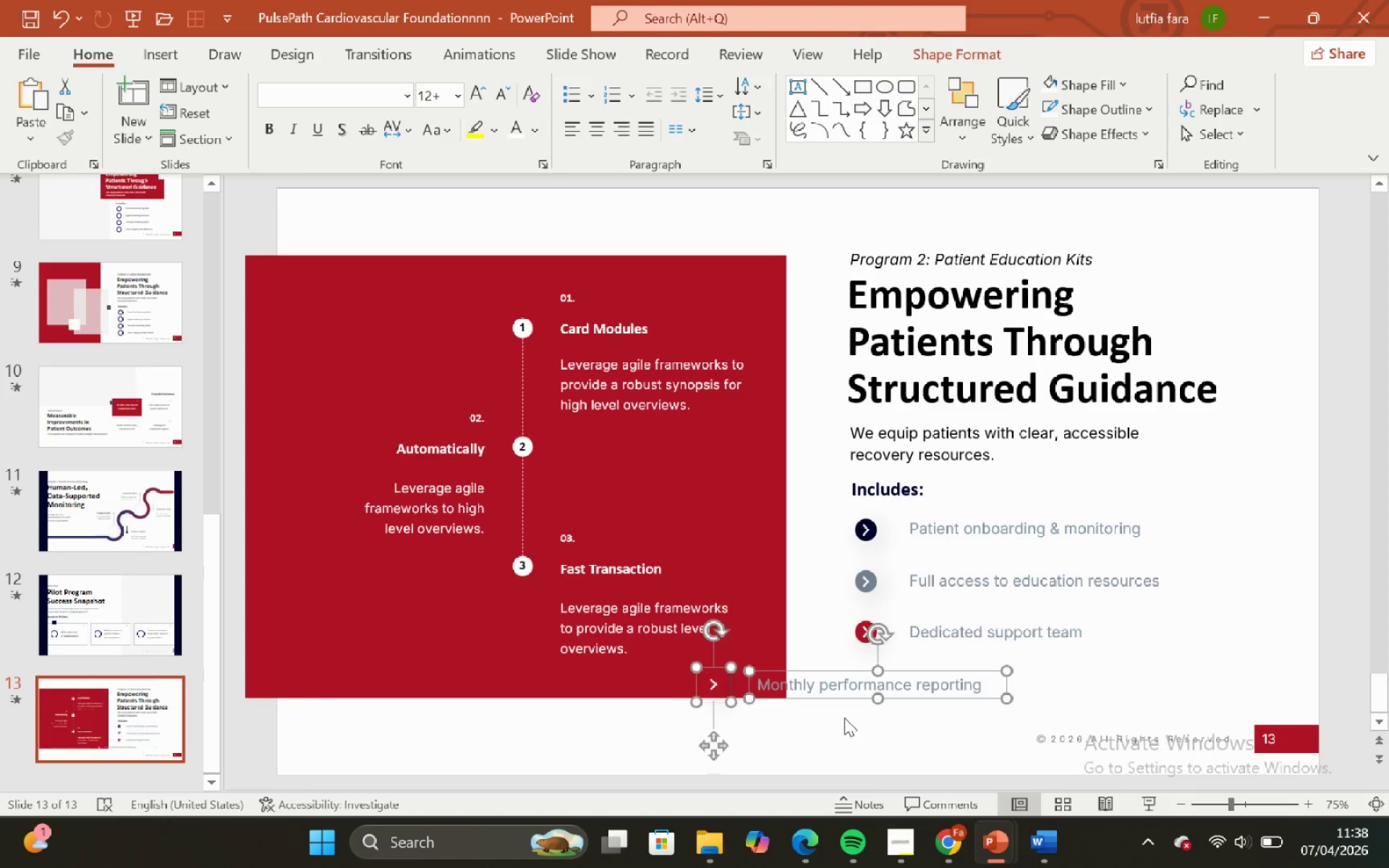 
hold_key(key=ShiftLeft, duration=1.09)
 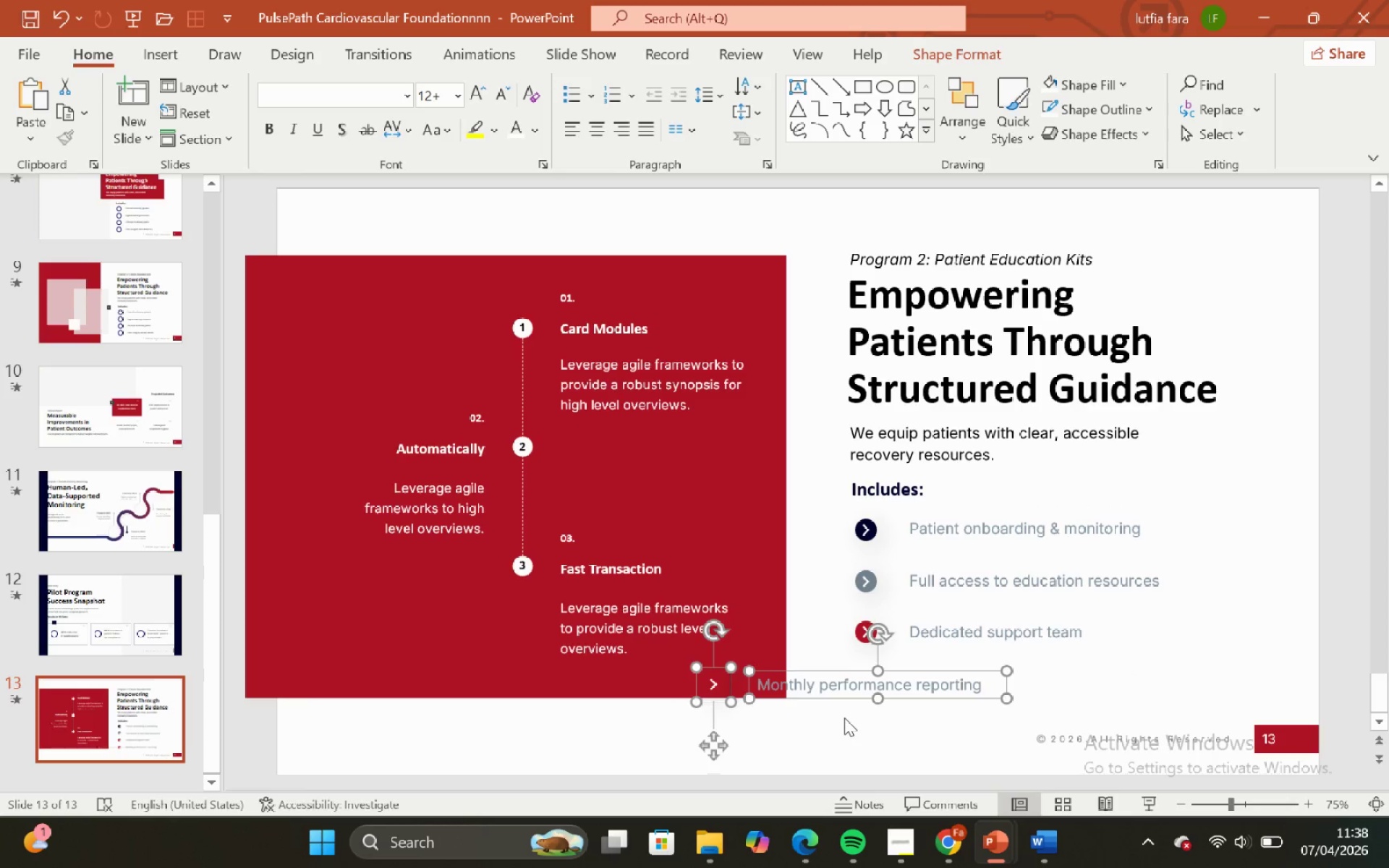 
key(Control+ControlLeft)
 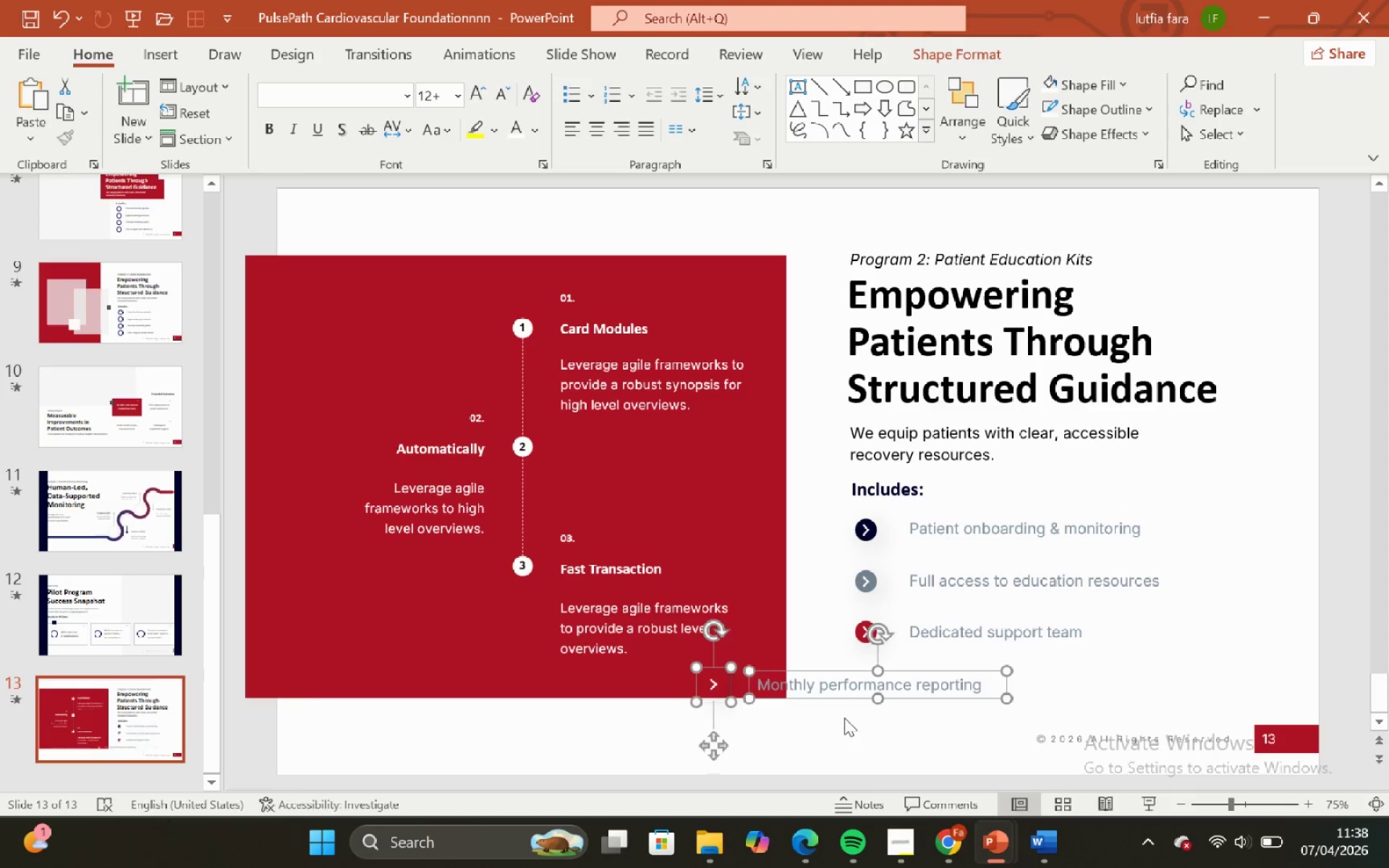 
key(Control+Z)
 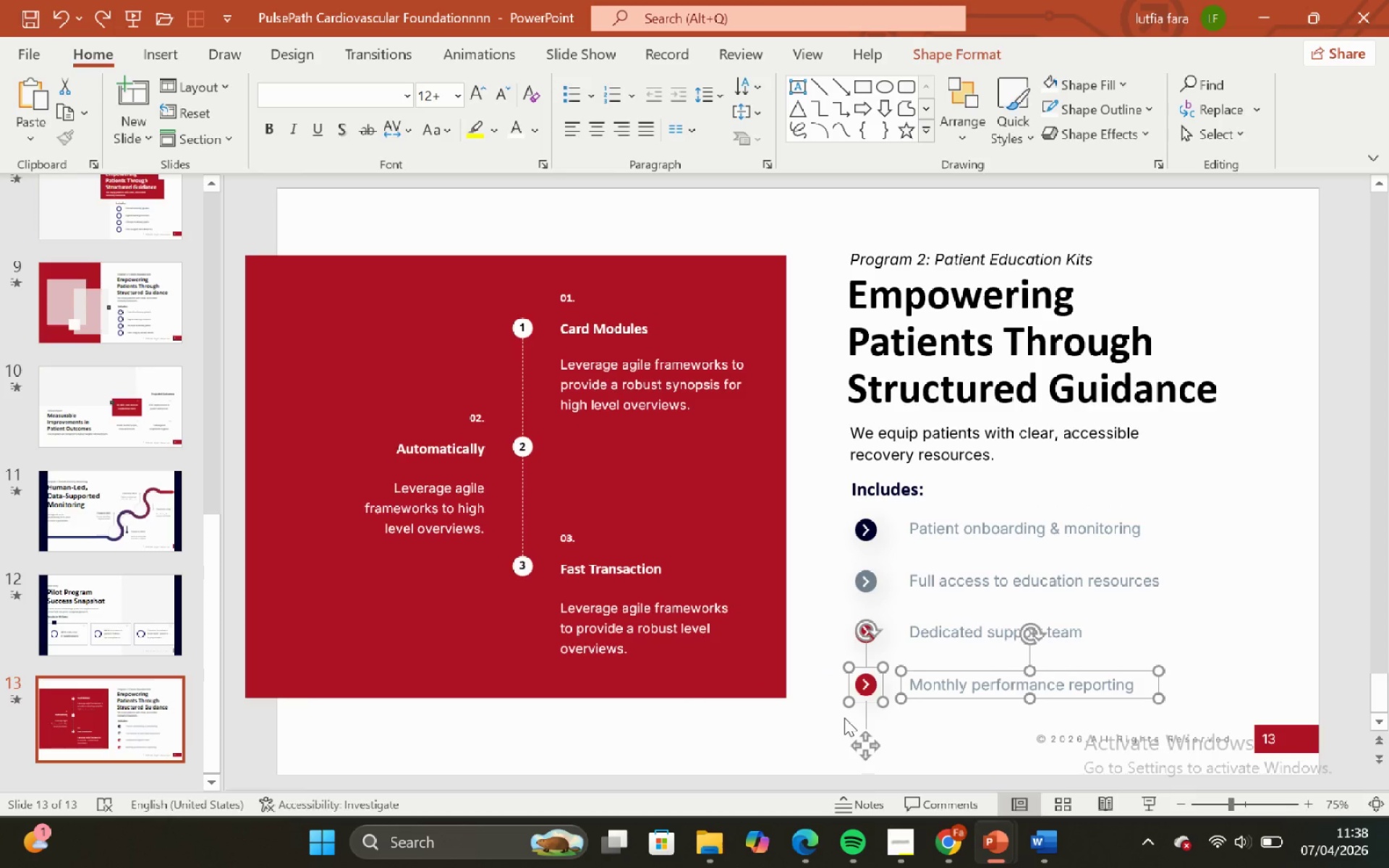 
left_click([844, 718])
 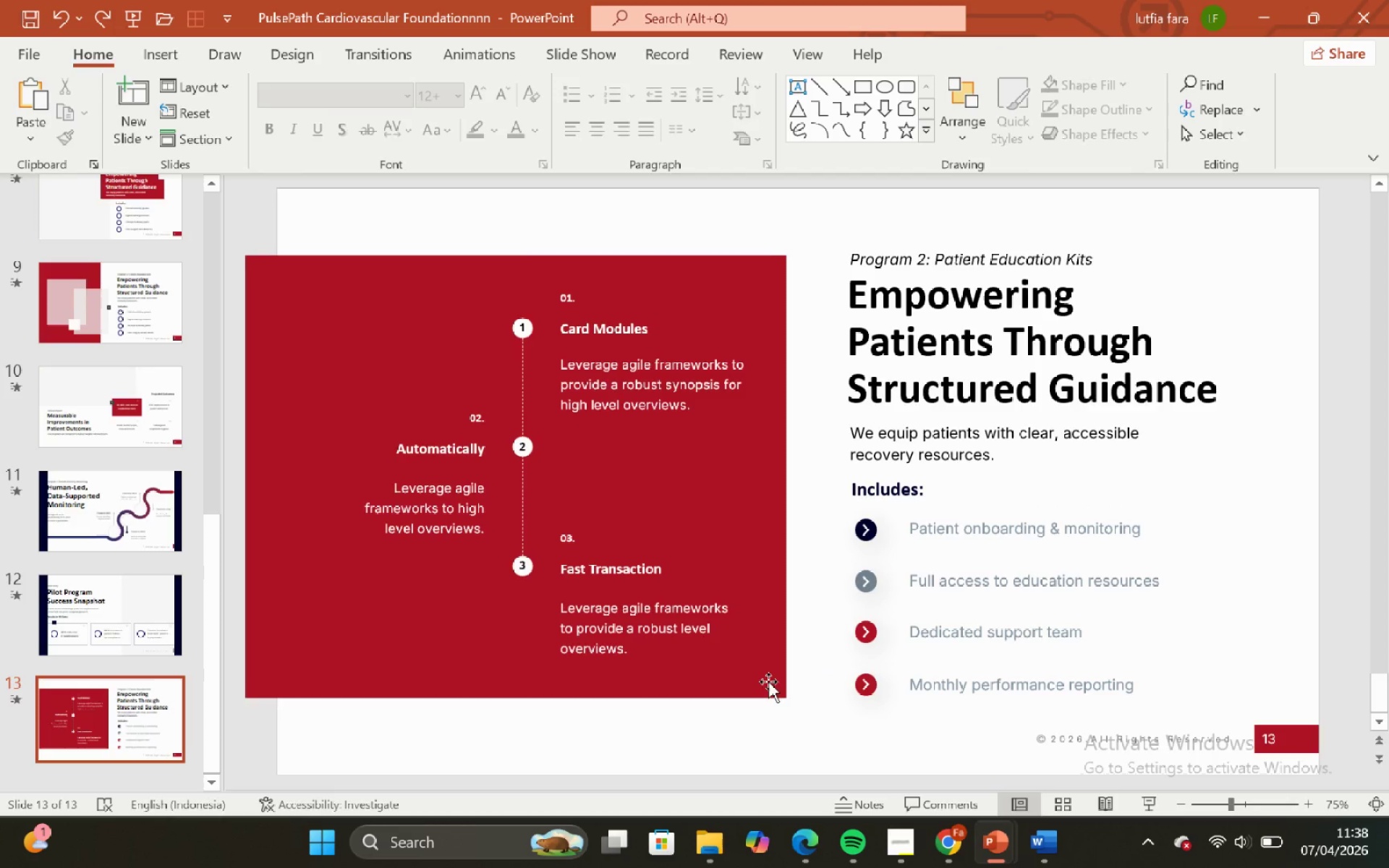 
left_click([768, 681])
 